 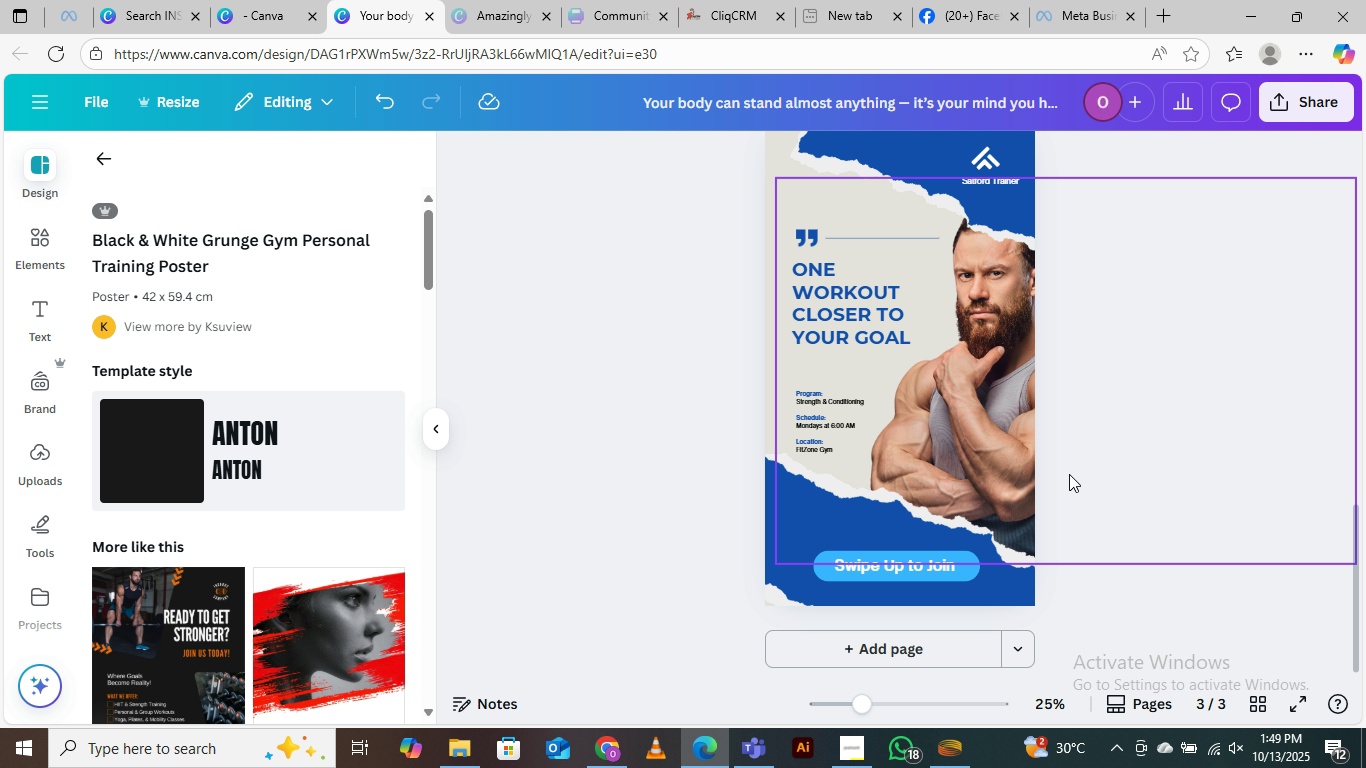 
scroll: coordinate [980, 485], scroll_direction: up, amount: 18.0
 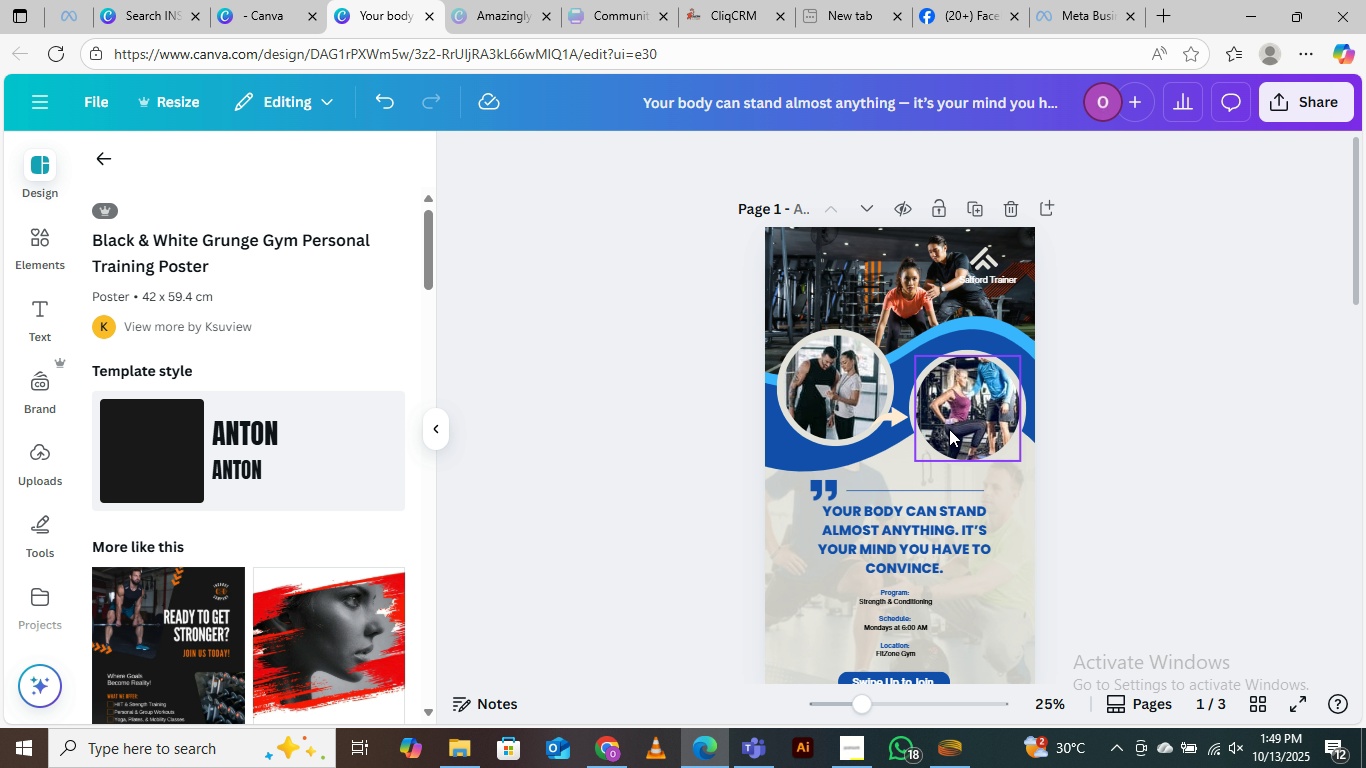 
scroll: coordinate [949, 487], scroll_direction: down, amount: 11.0
 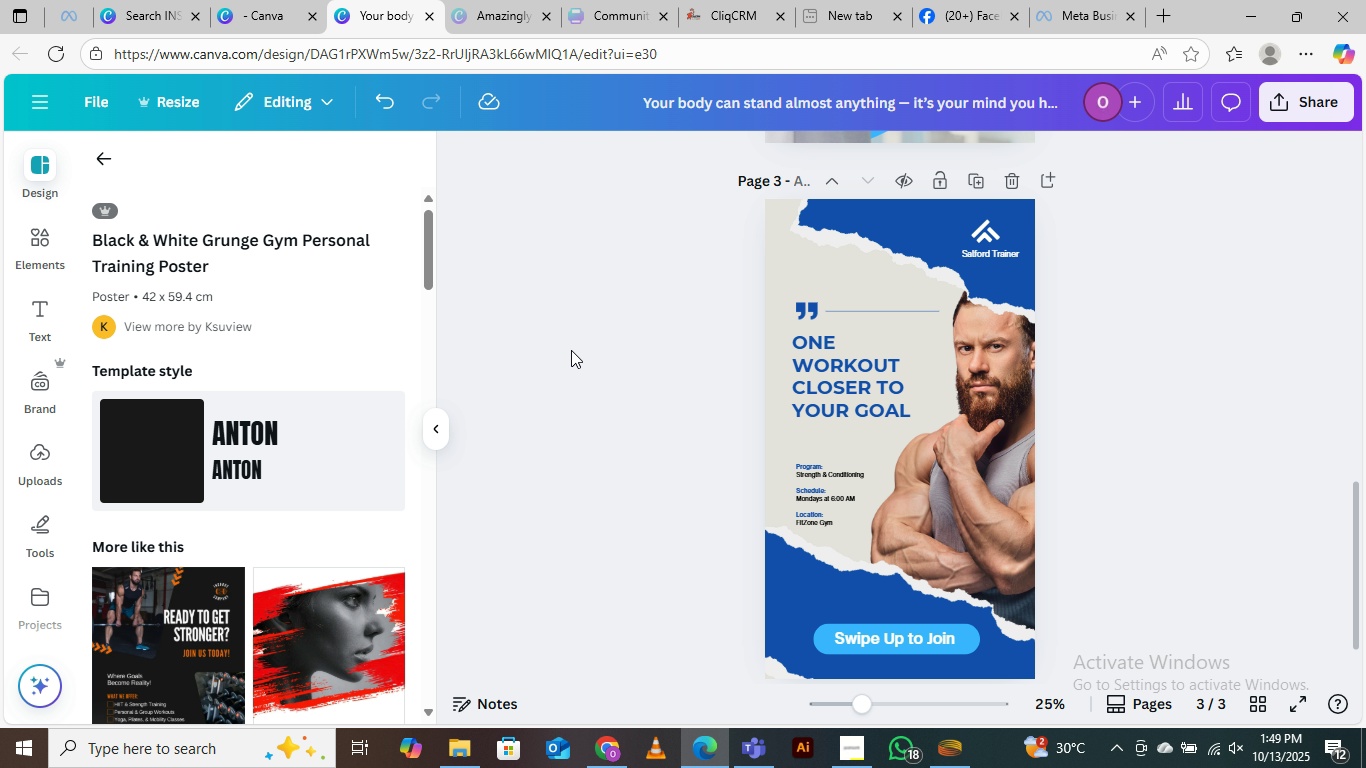 
scroll: coordinate [864, 470], scroll_direction: up, amount: 9.0
 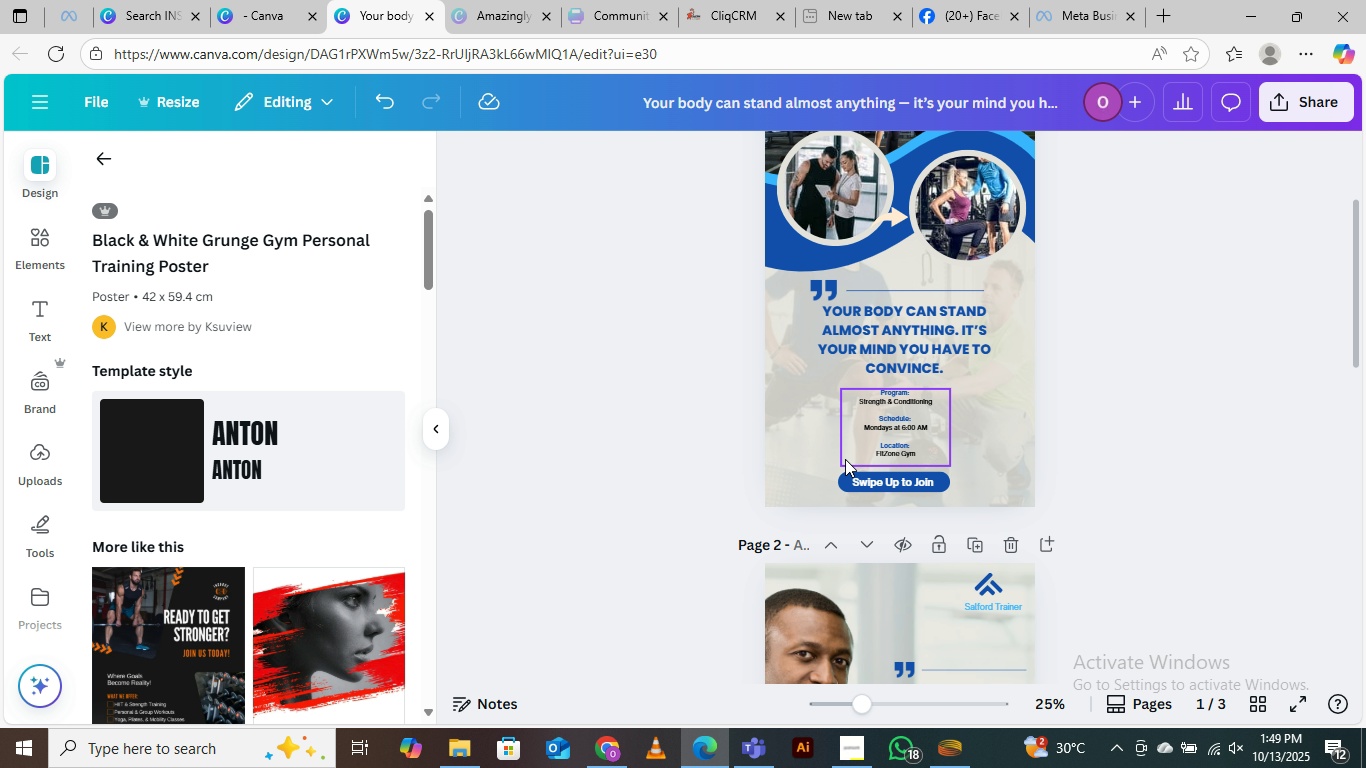 
scroll: coordinate [841, 438], scroll_direction: down, amount: 8.0
 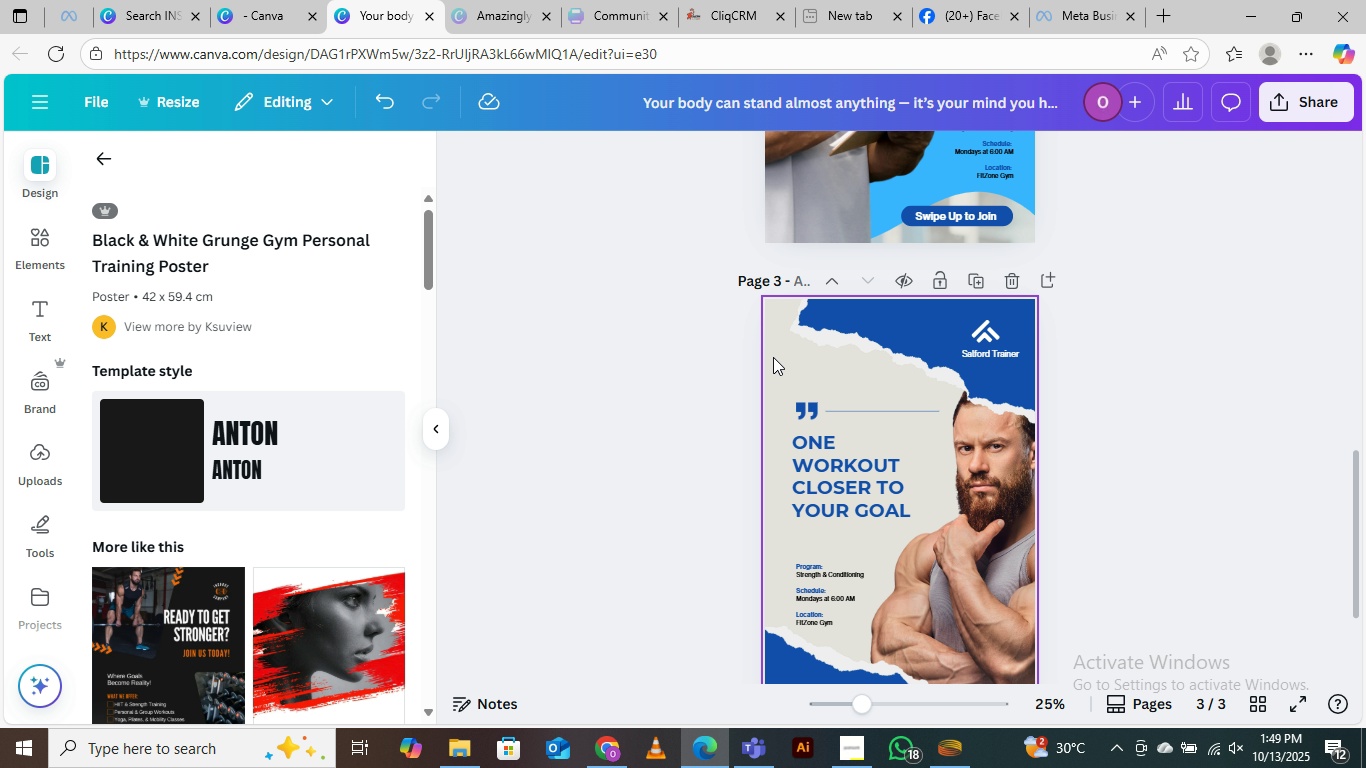 
left_click([771, 367])
 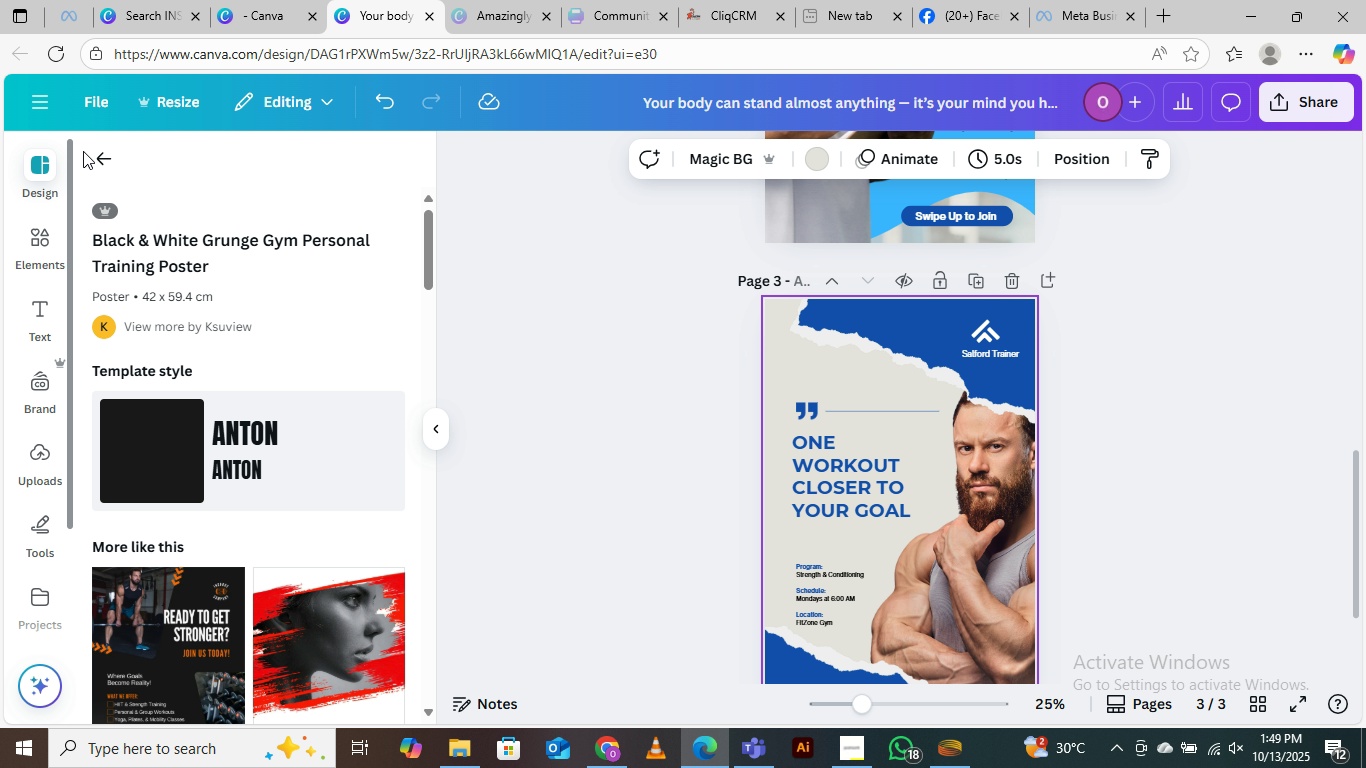 
left_click([115, 161])
 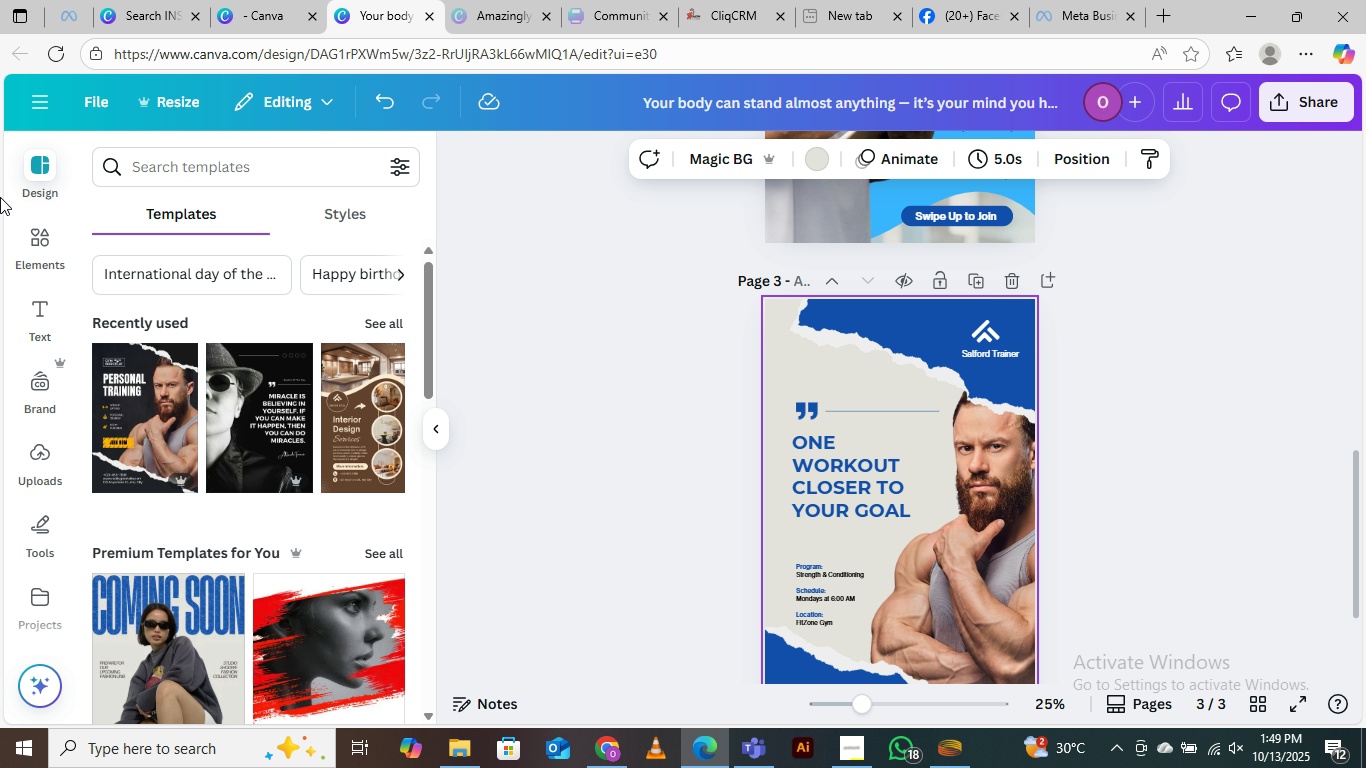 
left_click([51, 230])
 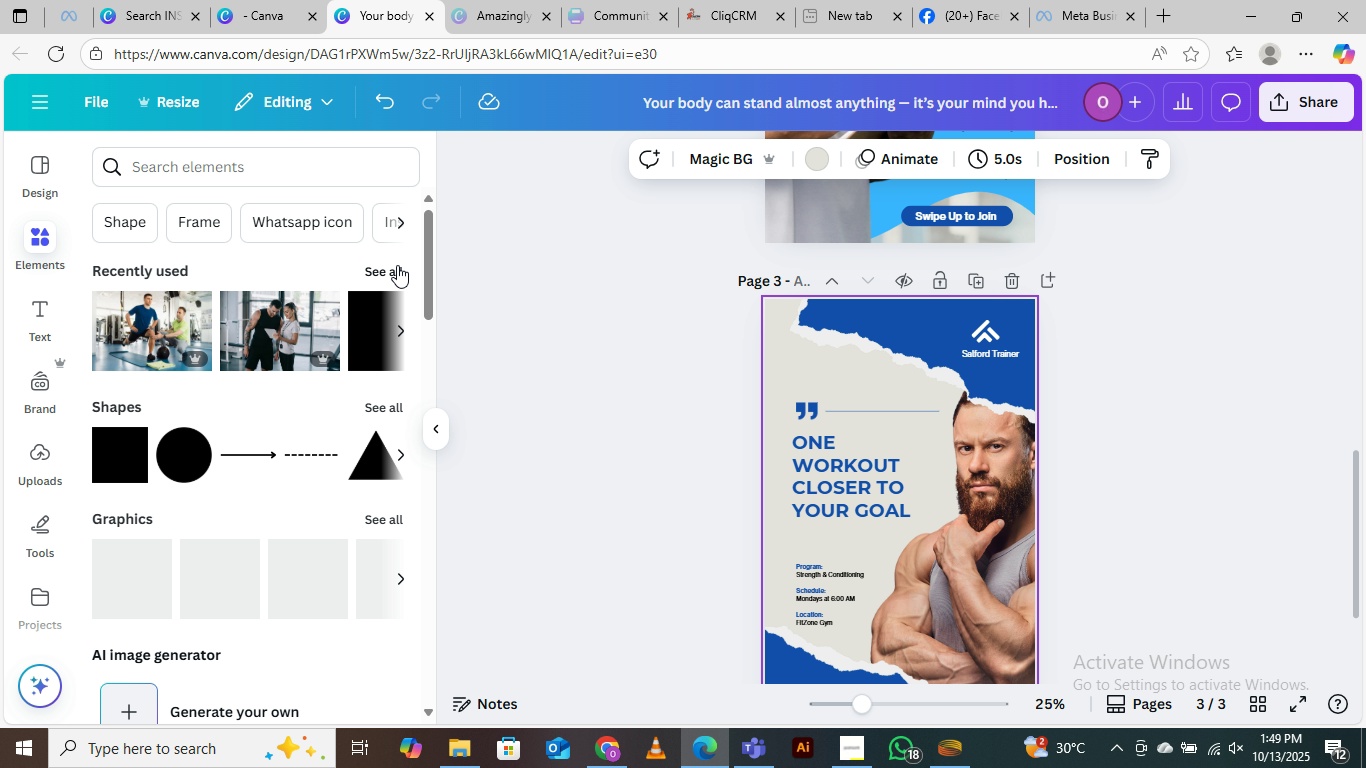 
left_click([395, 265])
 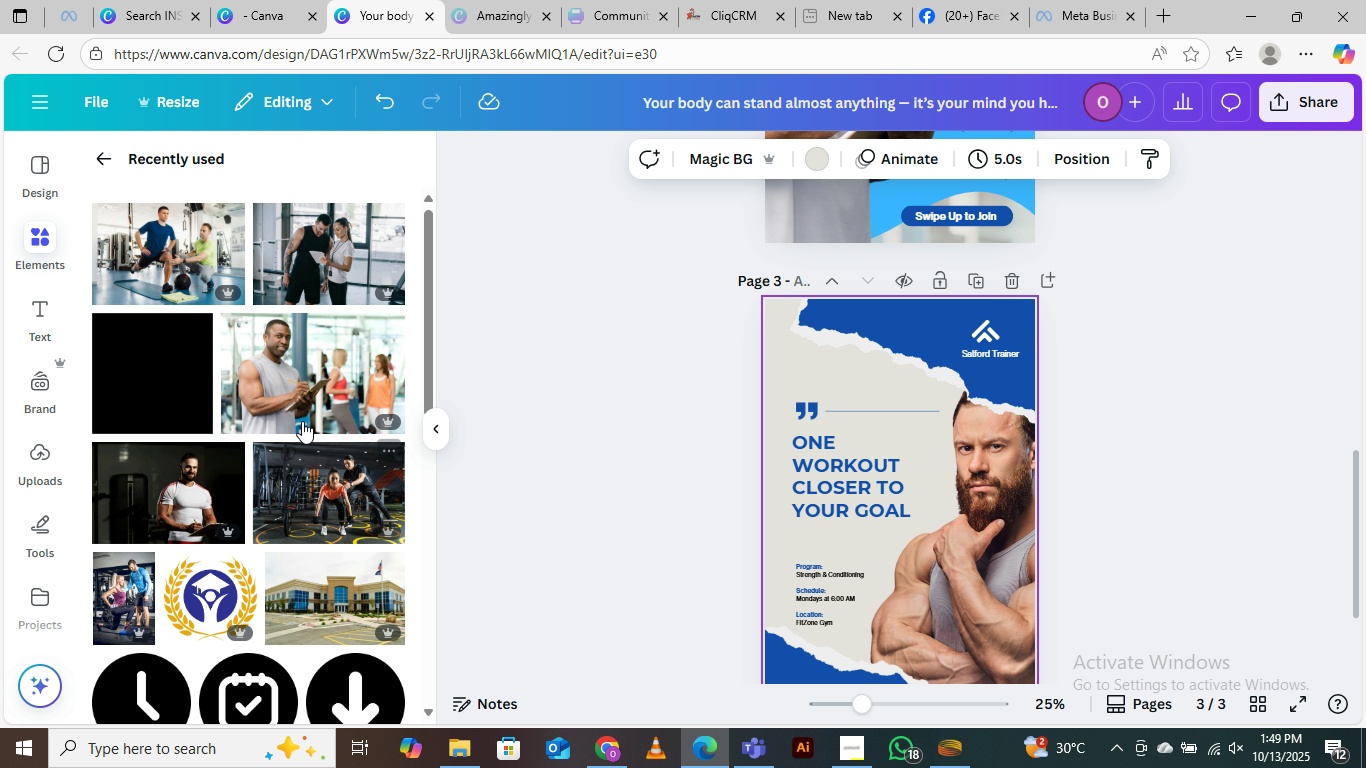 
scroll: coordinate [300, 411], scroll_direction: down, amount: 2.0
 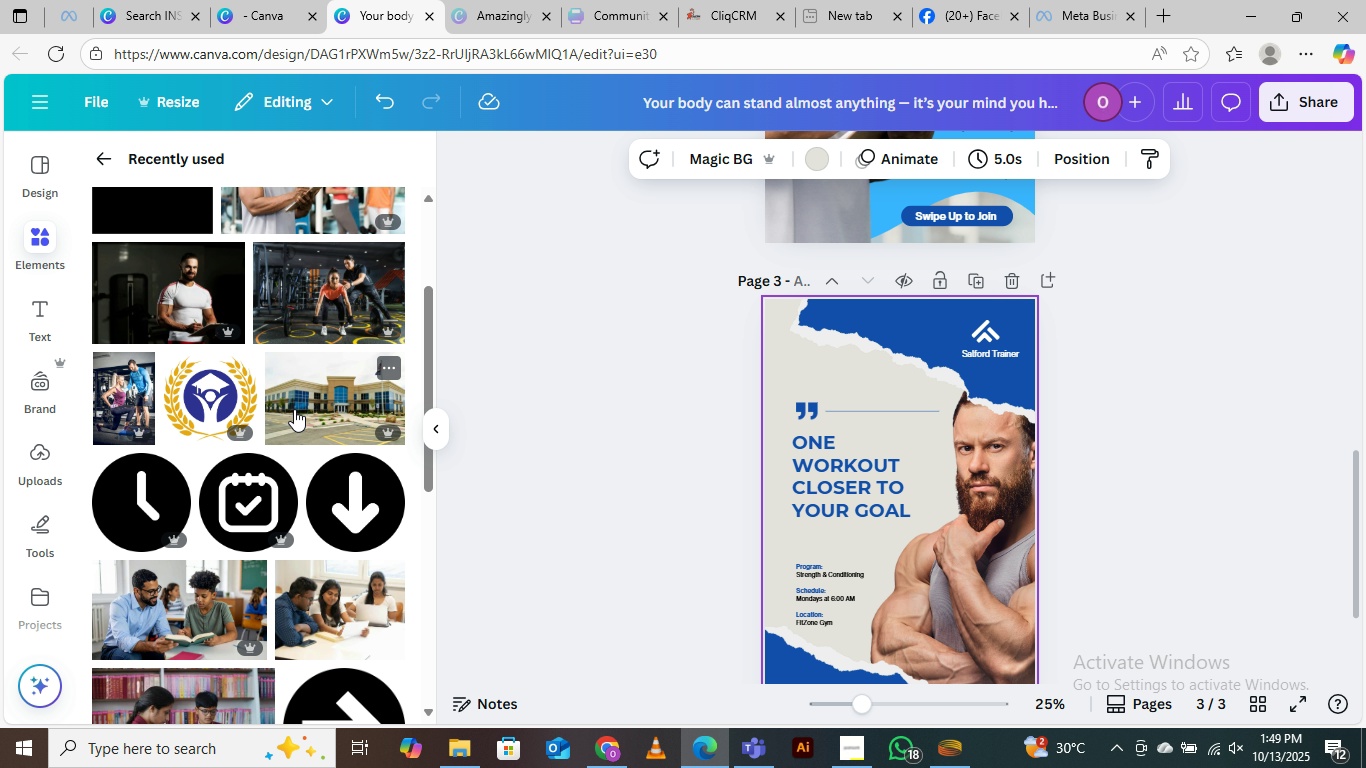 
scroll: coordinate [294, 409], scroll_direction: up, amount: 1.0
 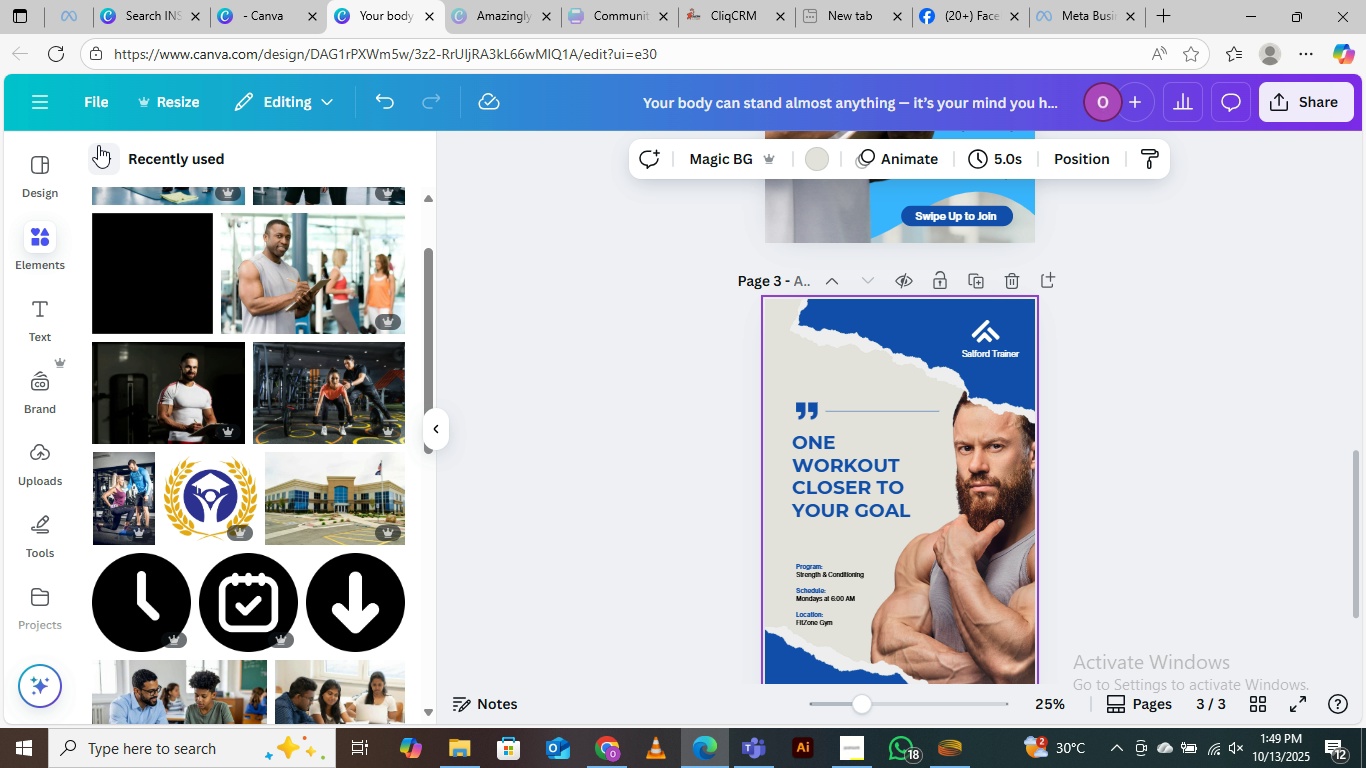 
left_click([97, 144])
 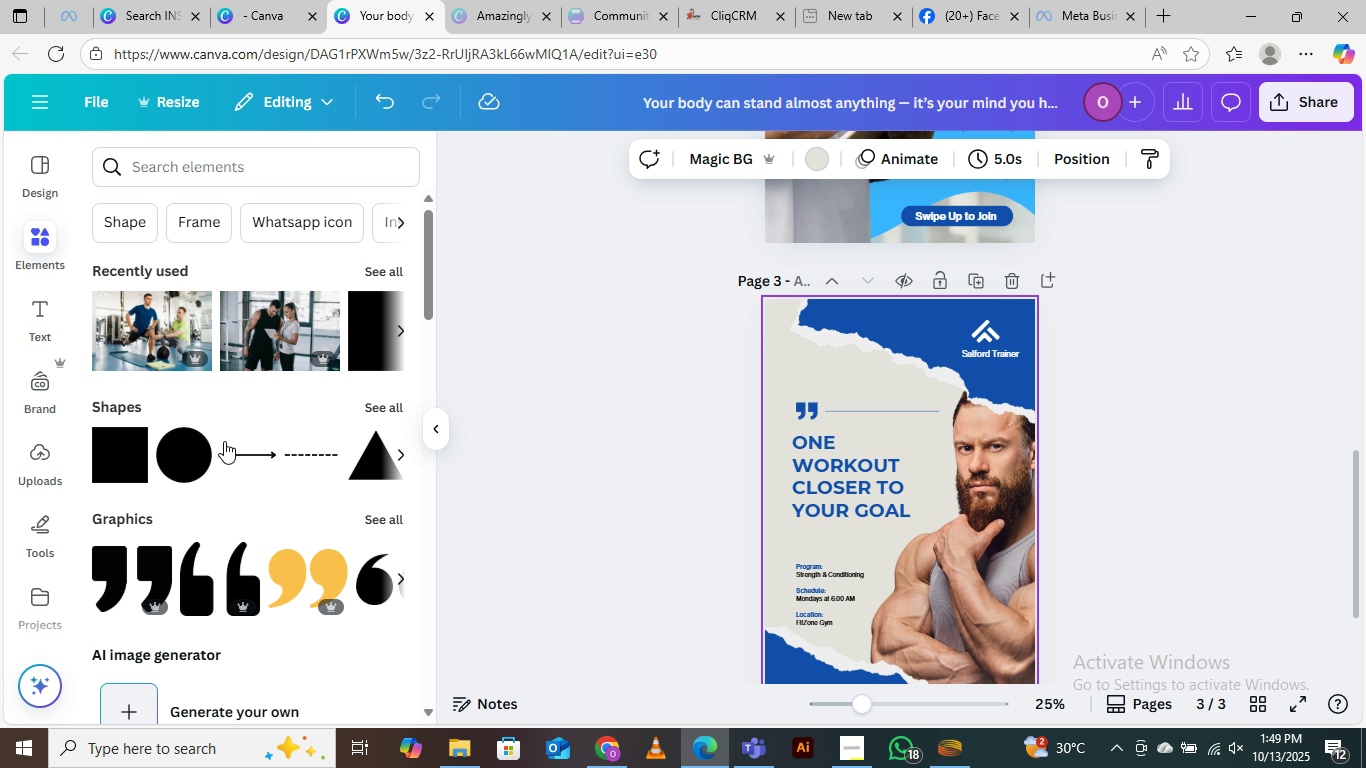 
scroll: coordinate [214, 362], scroll_direction: up, amount: 3.0
 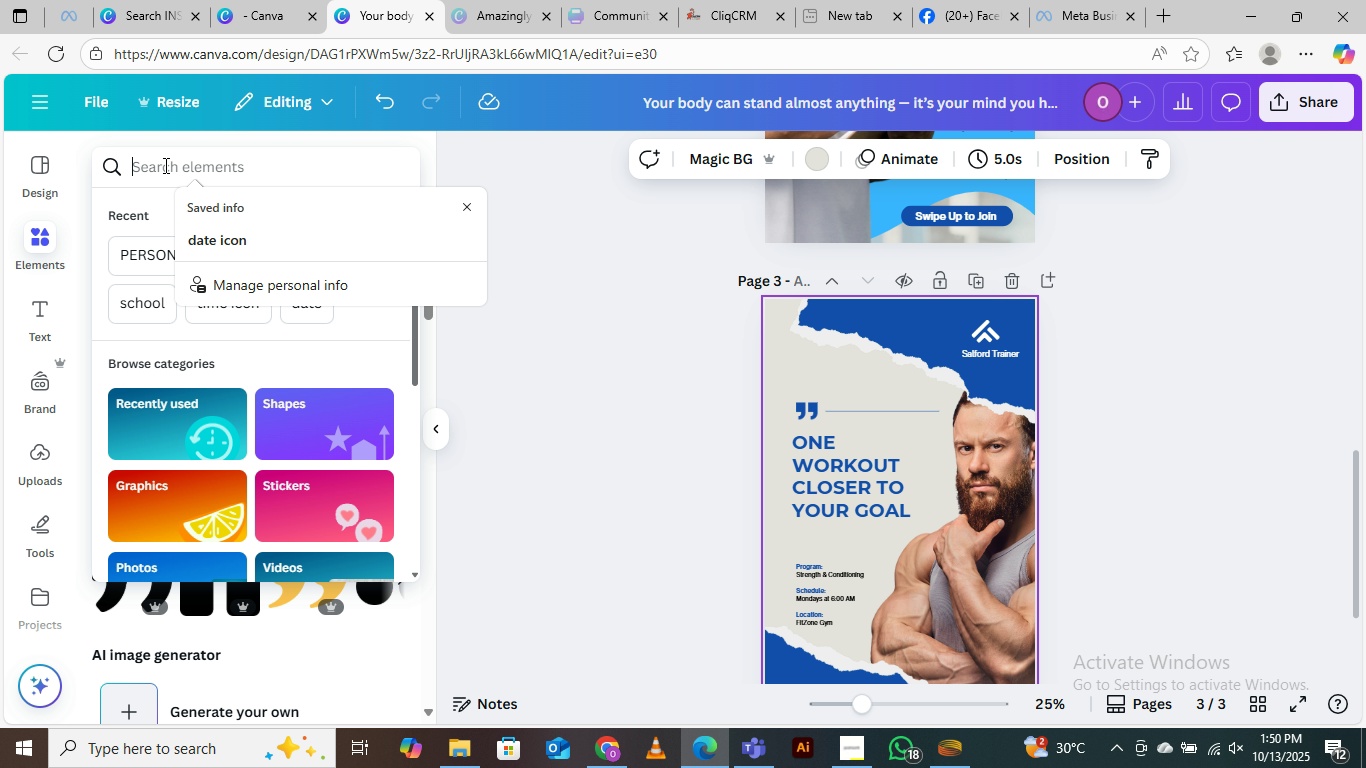 
left_click([164, 165])
 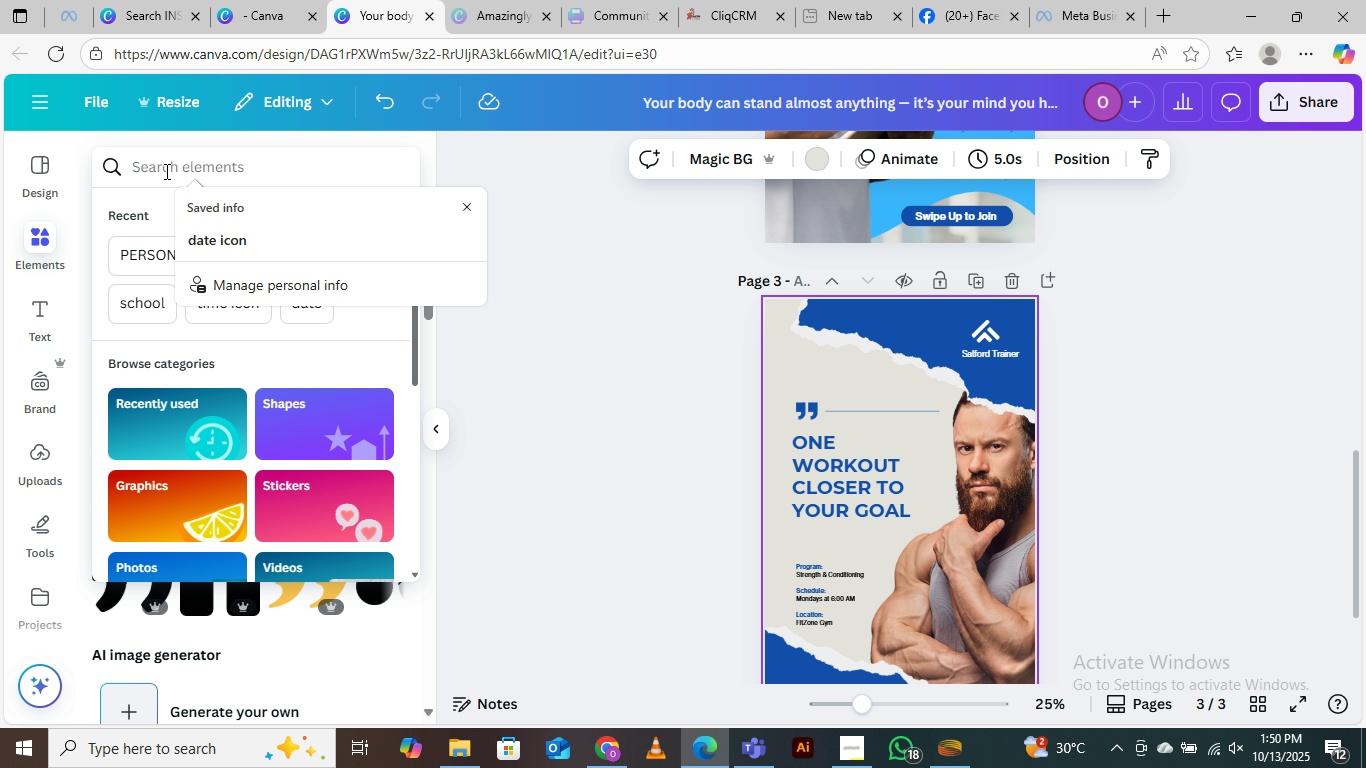 
type(personal)
 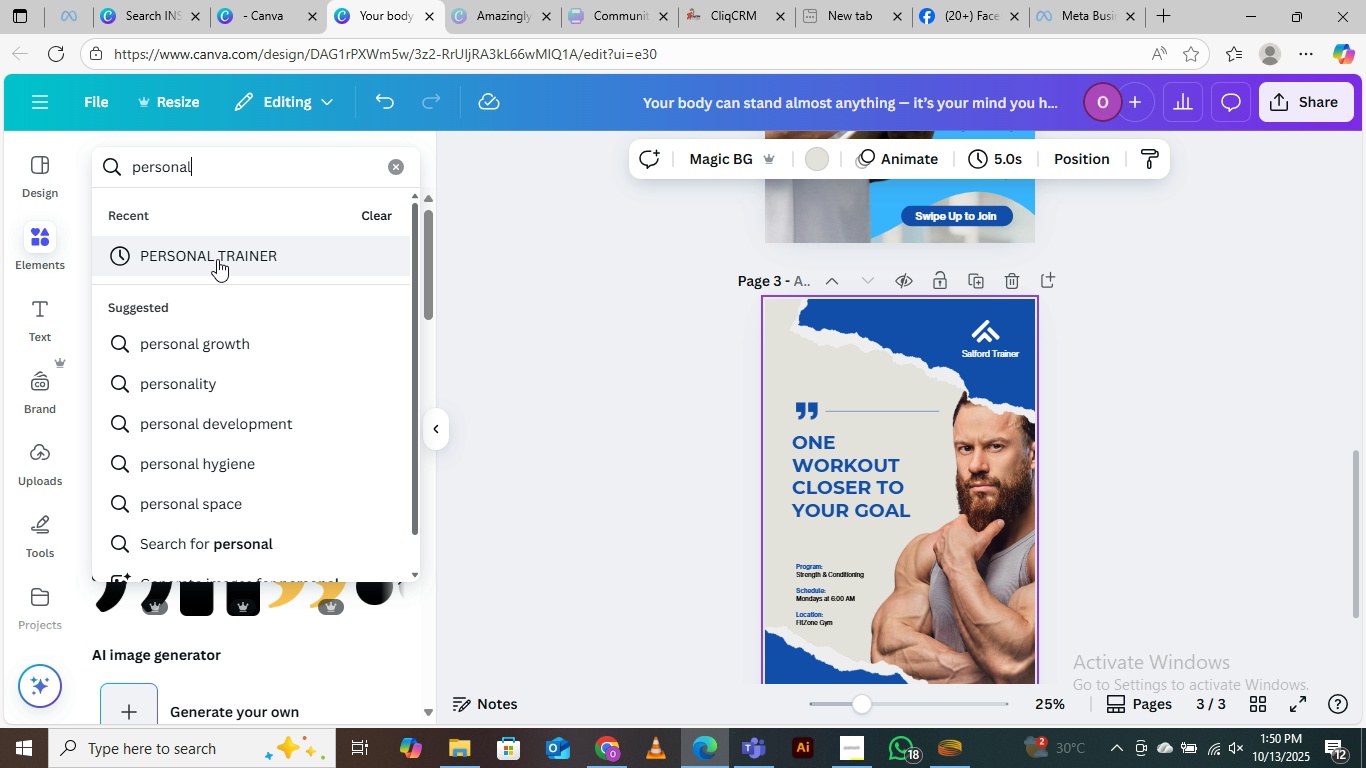 
left_click([220, 267])
 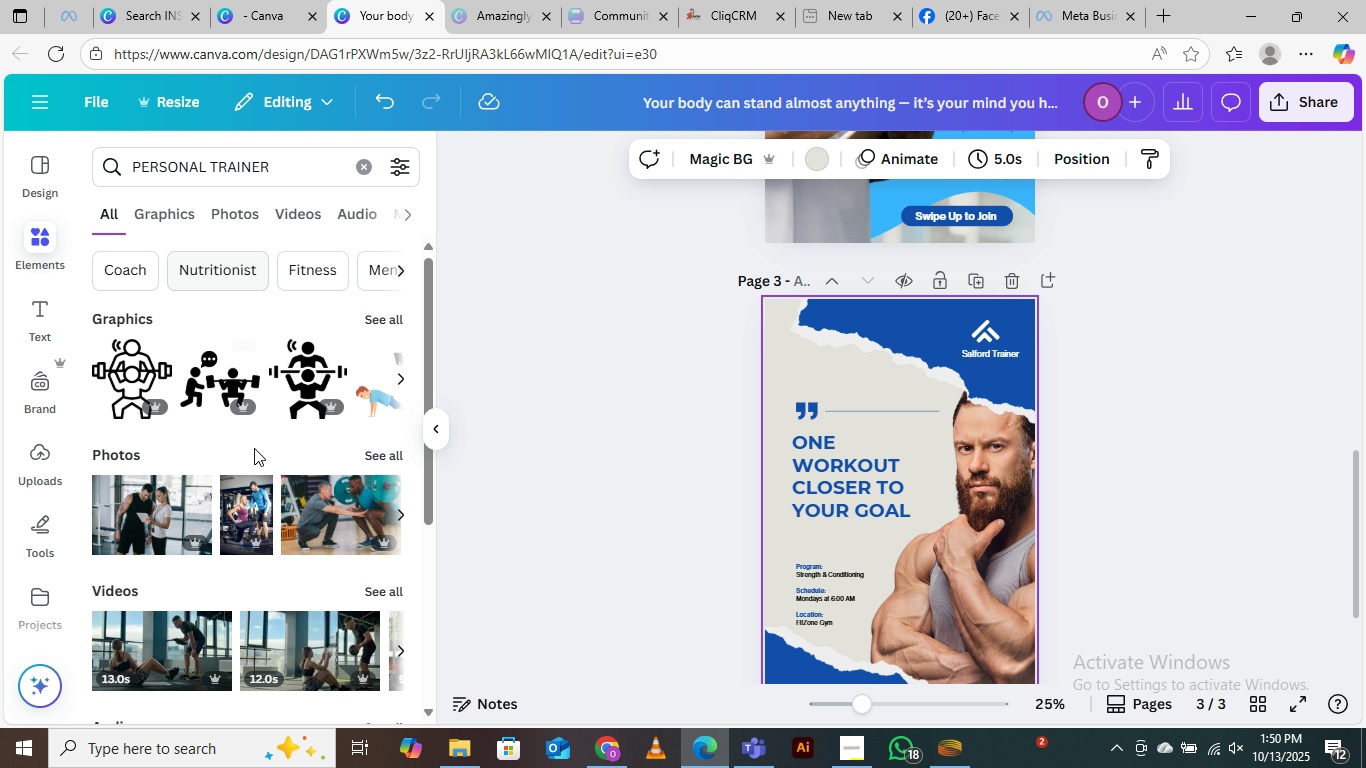 
scroll: coordinate [278, 532], scroll_direction: down, amount: 4.0
 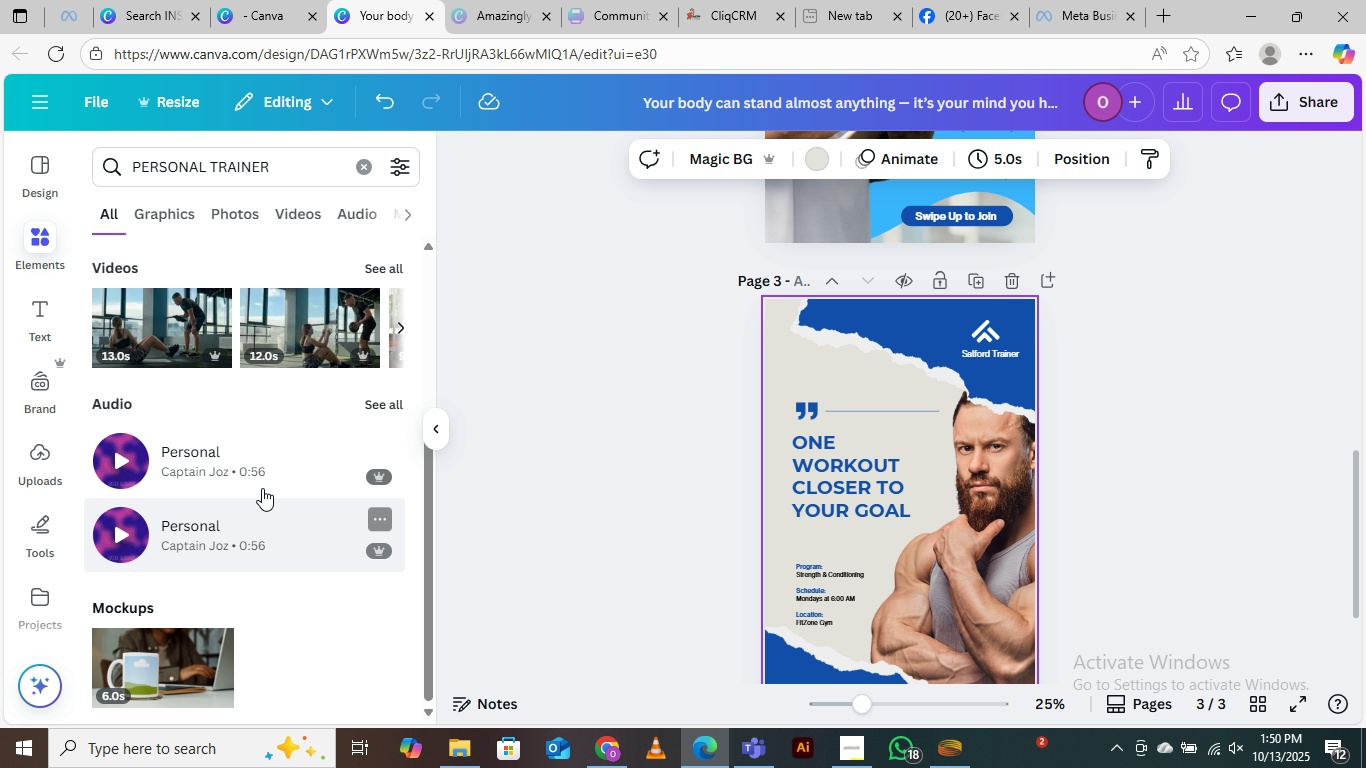 
scroll: coordinate [260, 481], scroll_direction: up, amount: 3.0
 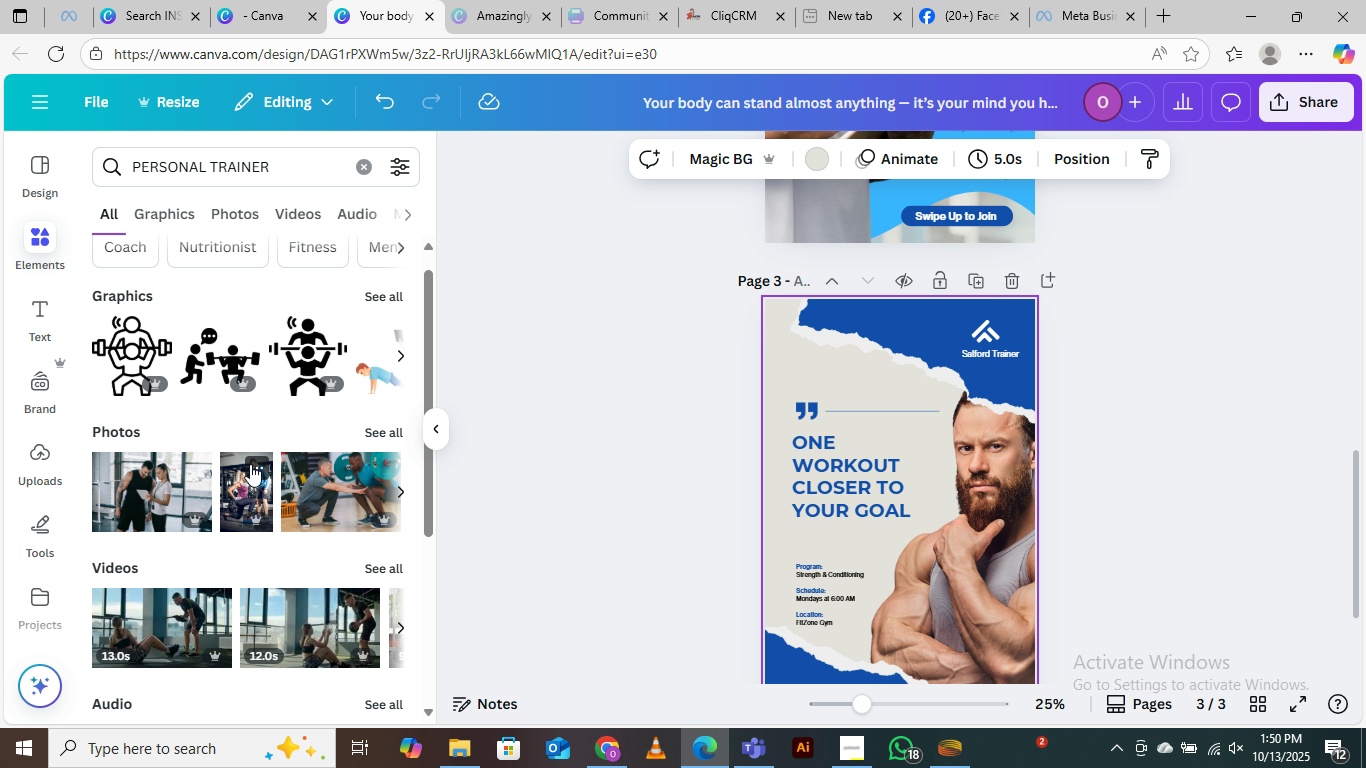 
scroll: coordinate [254, 498], scroll_direction: down, amount: 2.0
 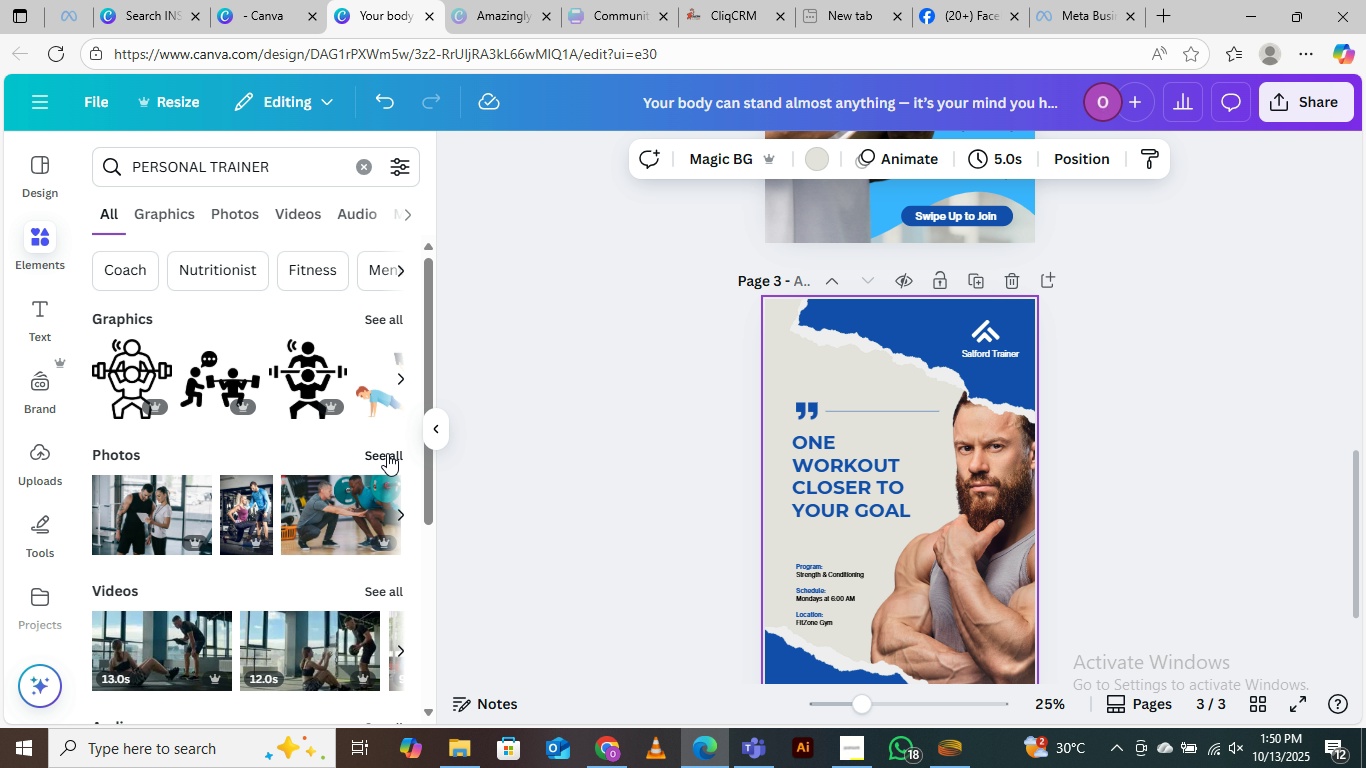 
left_click([387, 453])
 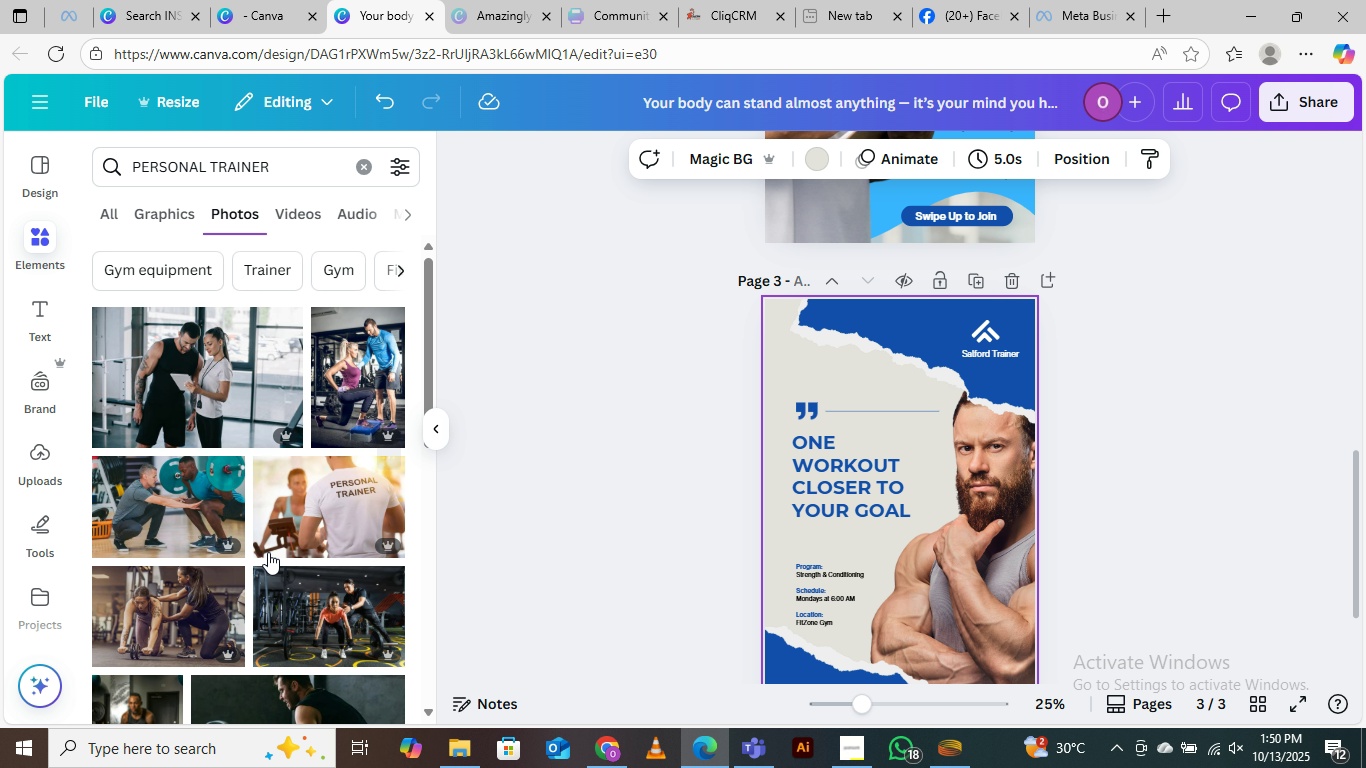 
scroll: coordinate [278, 492], scroll_direction: down, amount: 36.0
 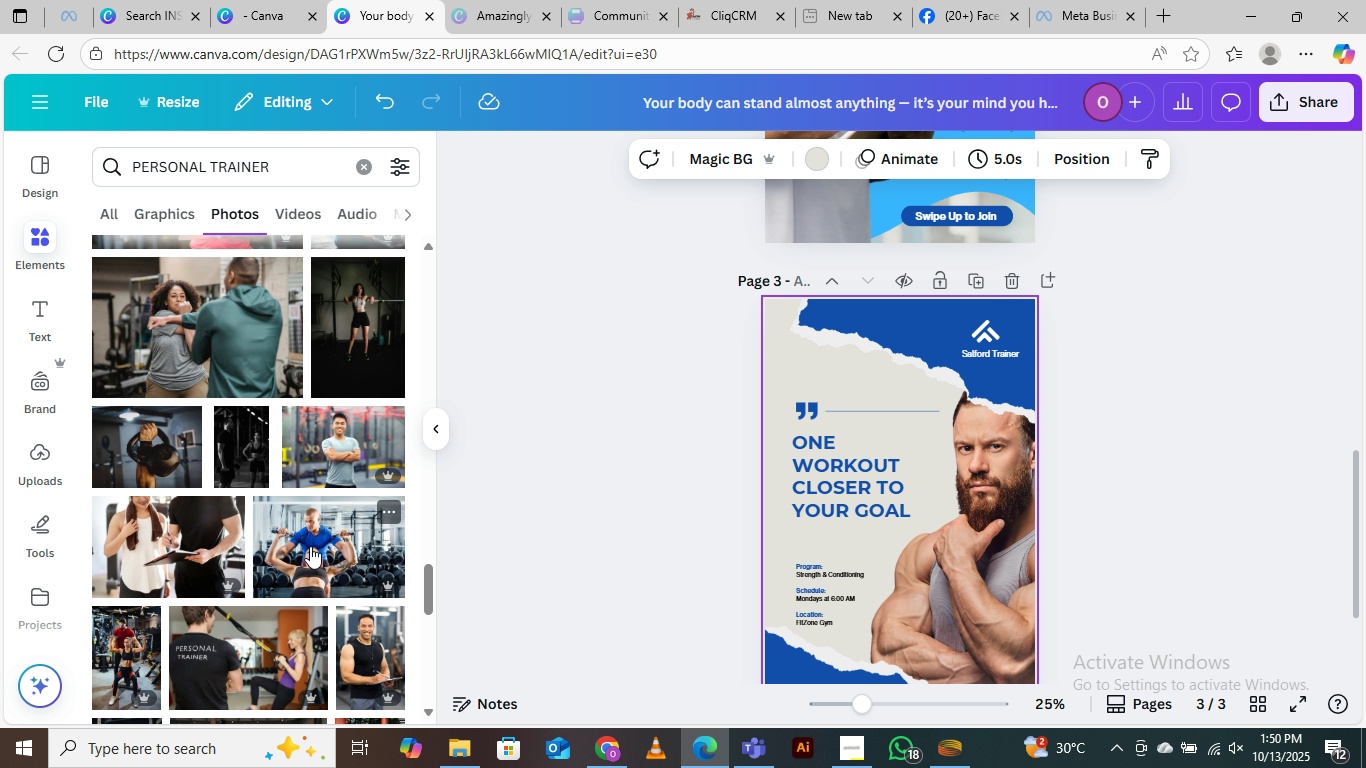 
left_click([127, 653])
 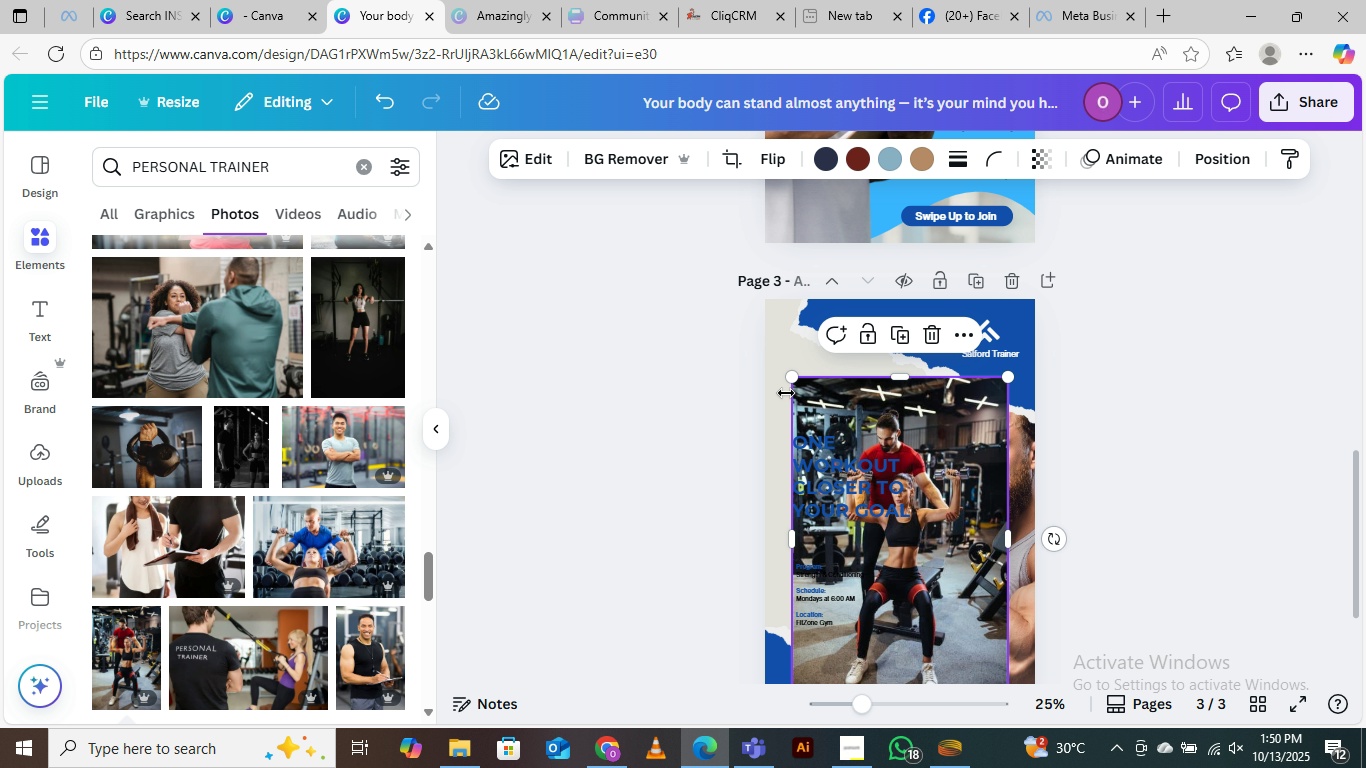 
left_click_drag(start_coordinate=[794, 383], to_coordinate=[743, 305])
 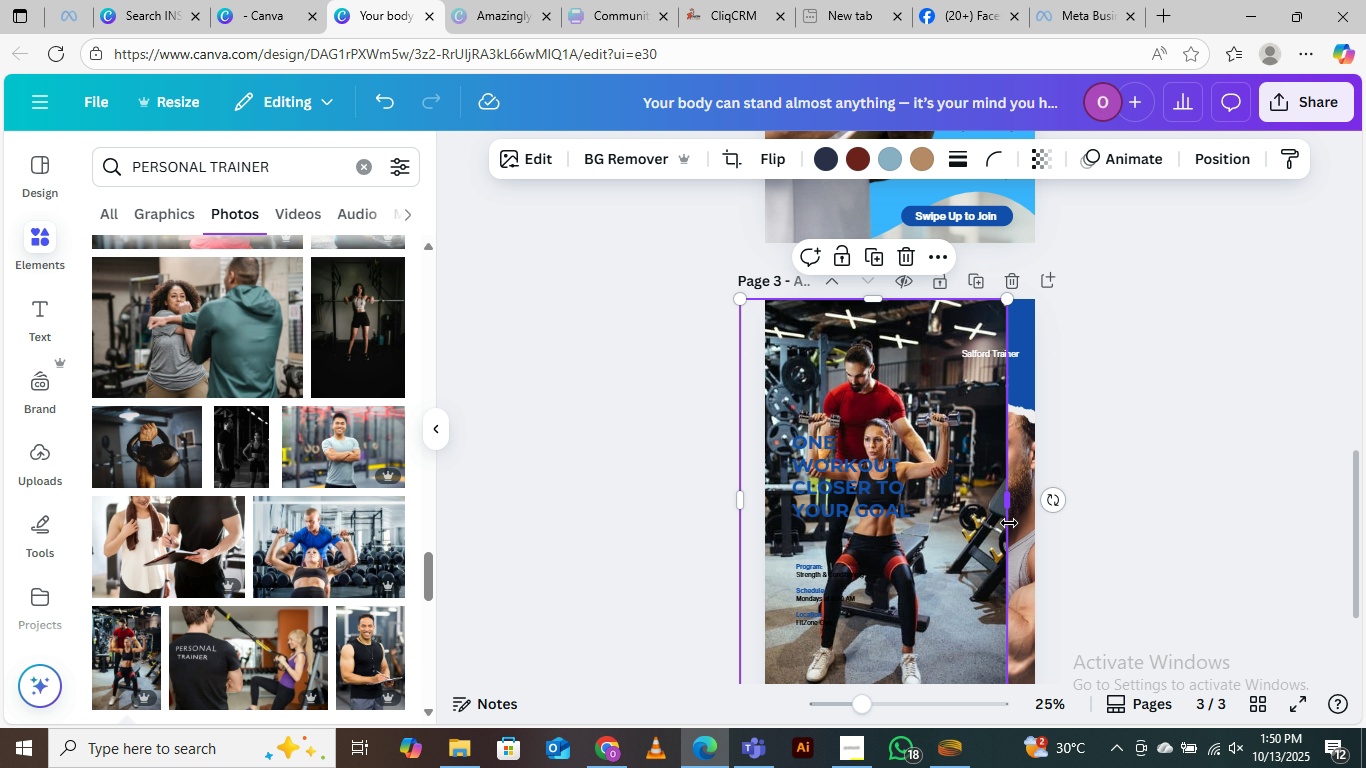 
left_click_drag(start_coordinate=[1013, 509], to_coordinate=[1046, 511])
 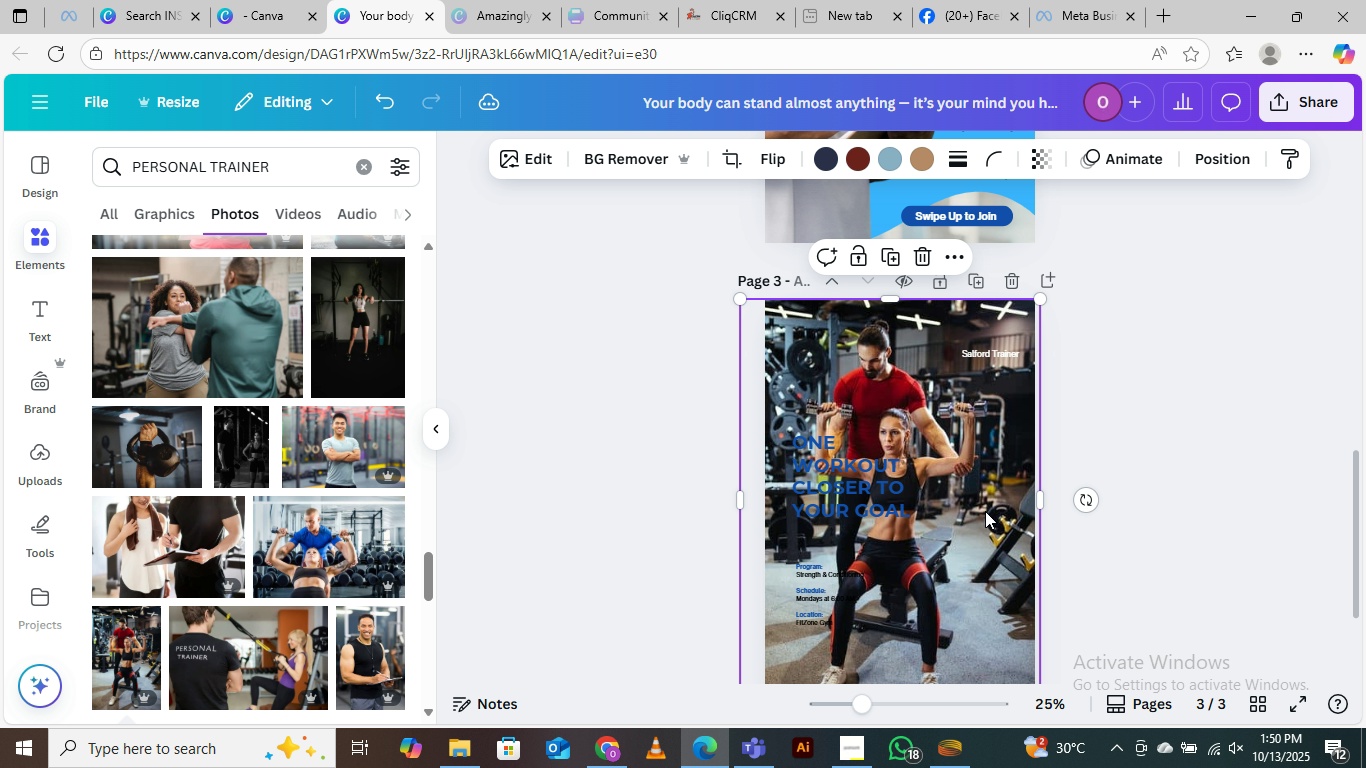 
scroll: coordinate [976, 511], scroll_direction: down, amount: 4.0
 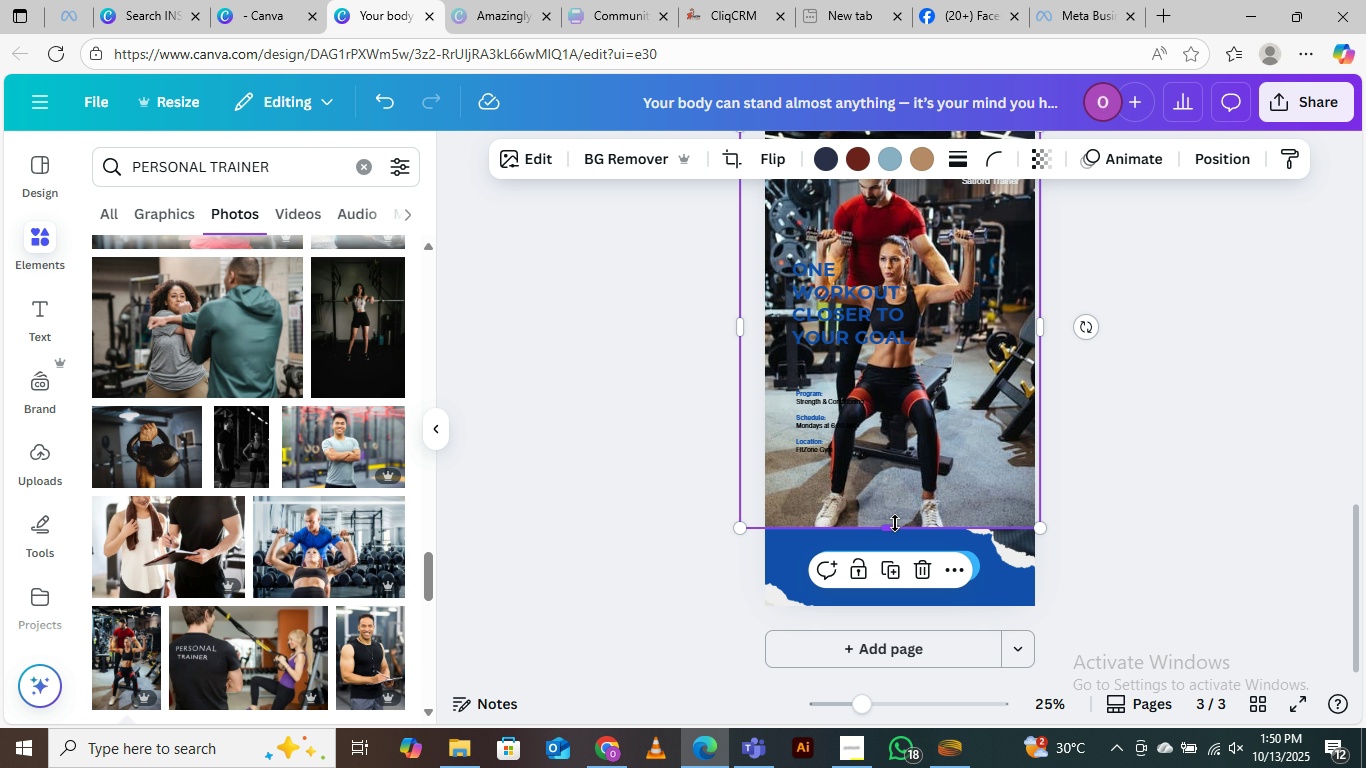 
left_click_drag(start_coordinate=[891, 530], to_coordinate=[898, 623])
 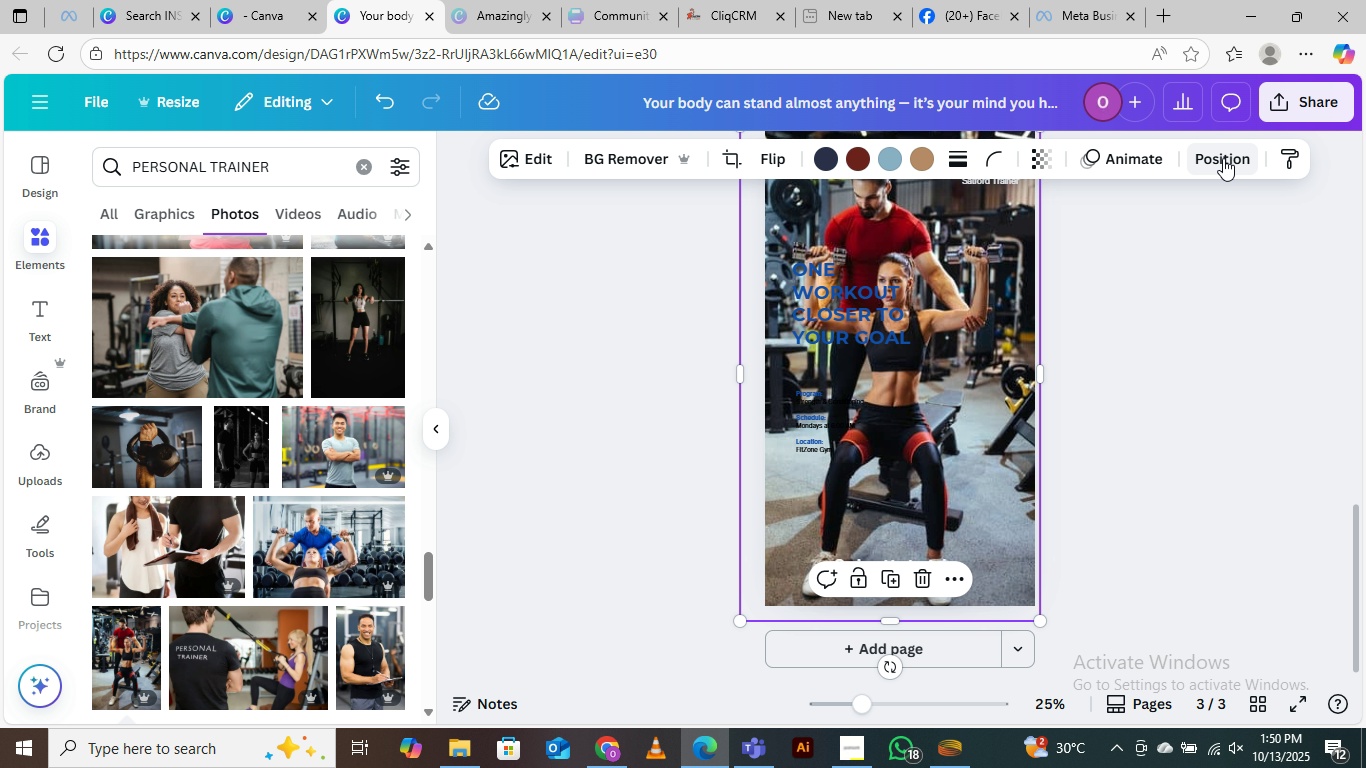 
left_click([1230, 153])
 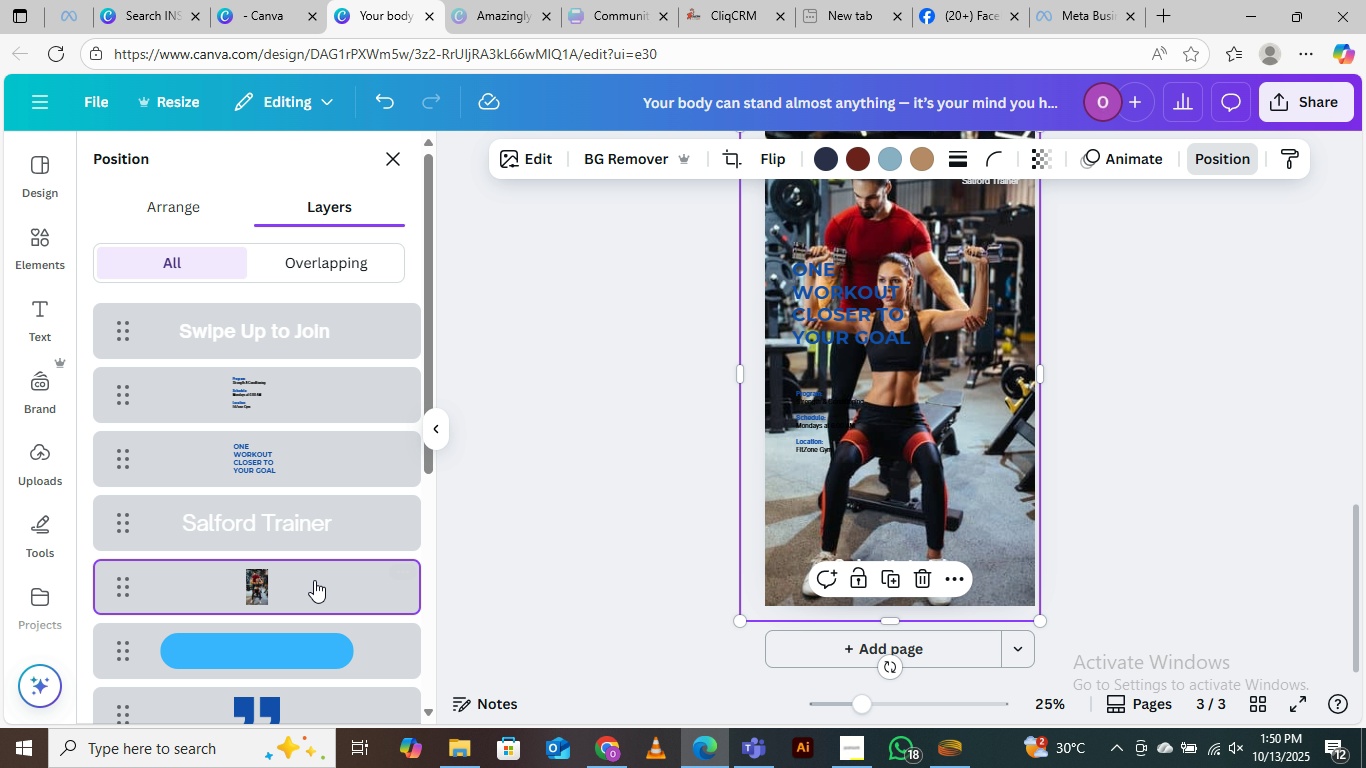 
left_click_drag(start_coordinate=[304, 576], to_coordinate=[308, 645])
 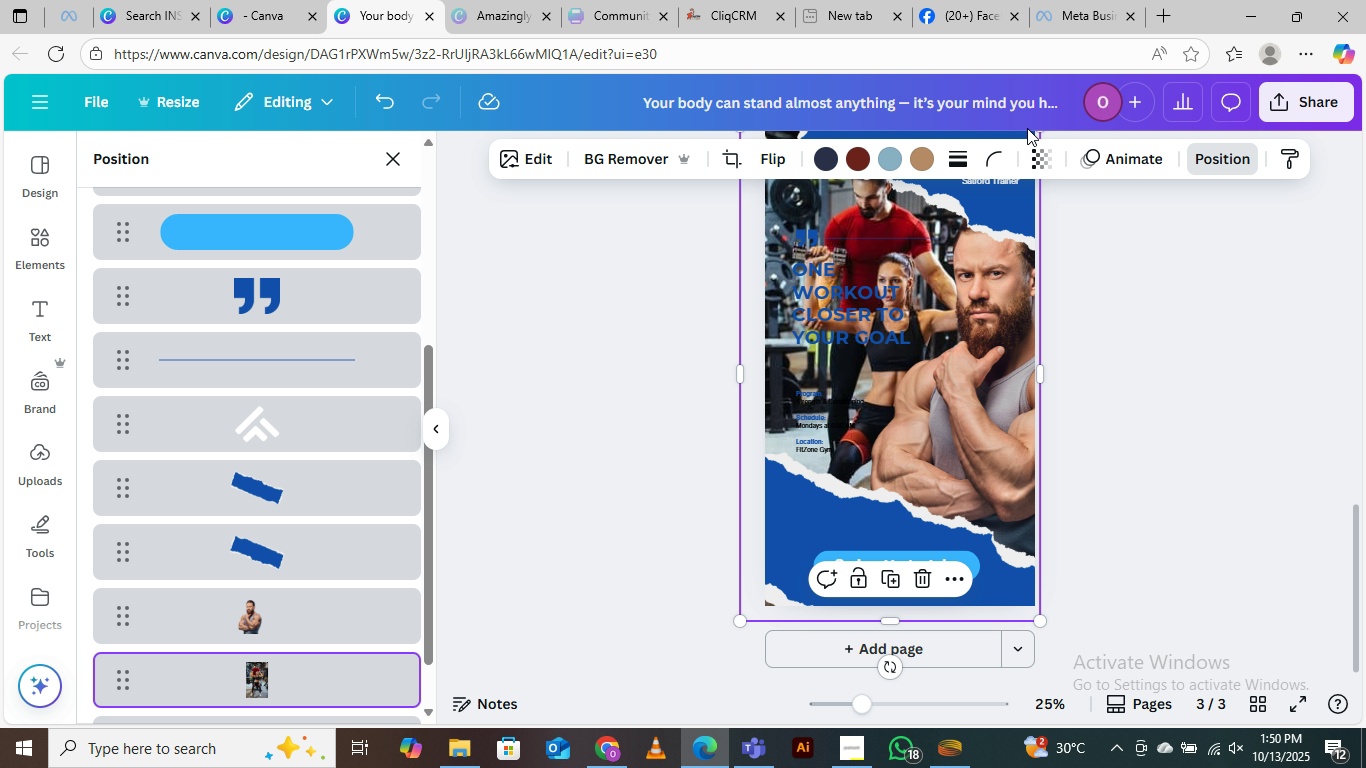 
left_click([1045, 162])
 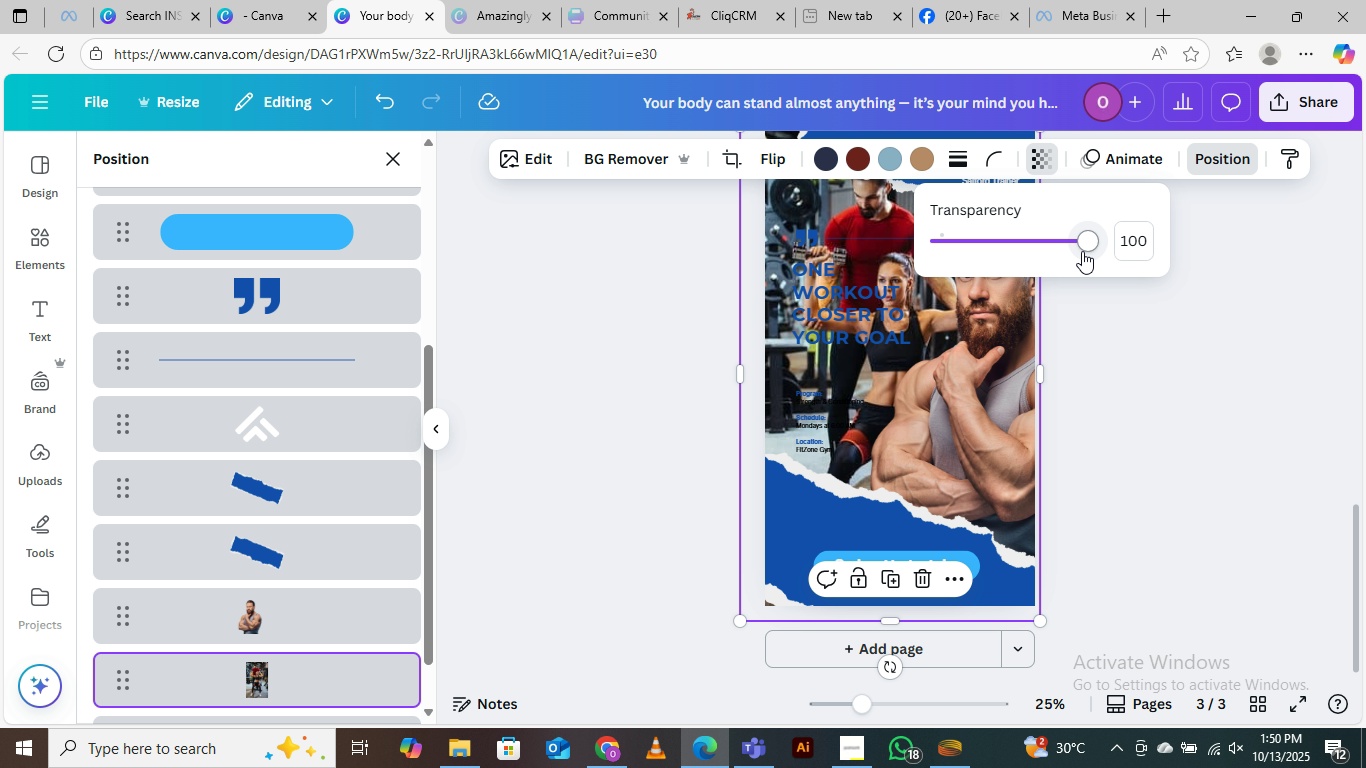 
left_click_drag(start_coordinate=[1084, 243], to_coordinate=[948, 245])
 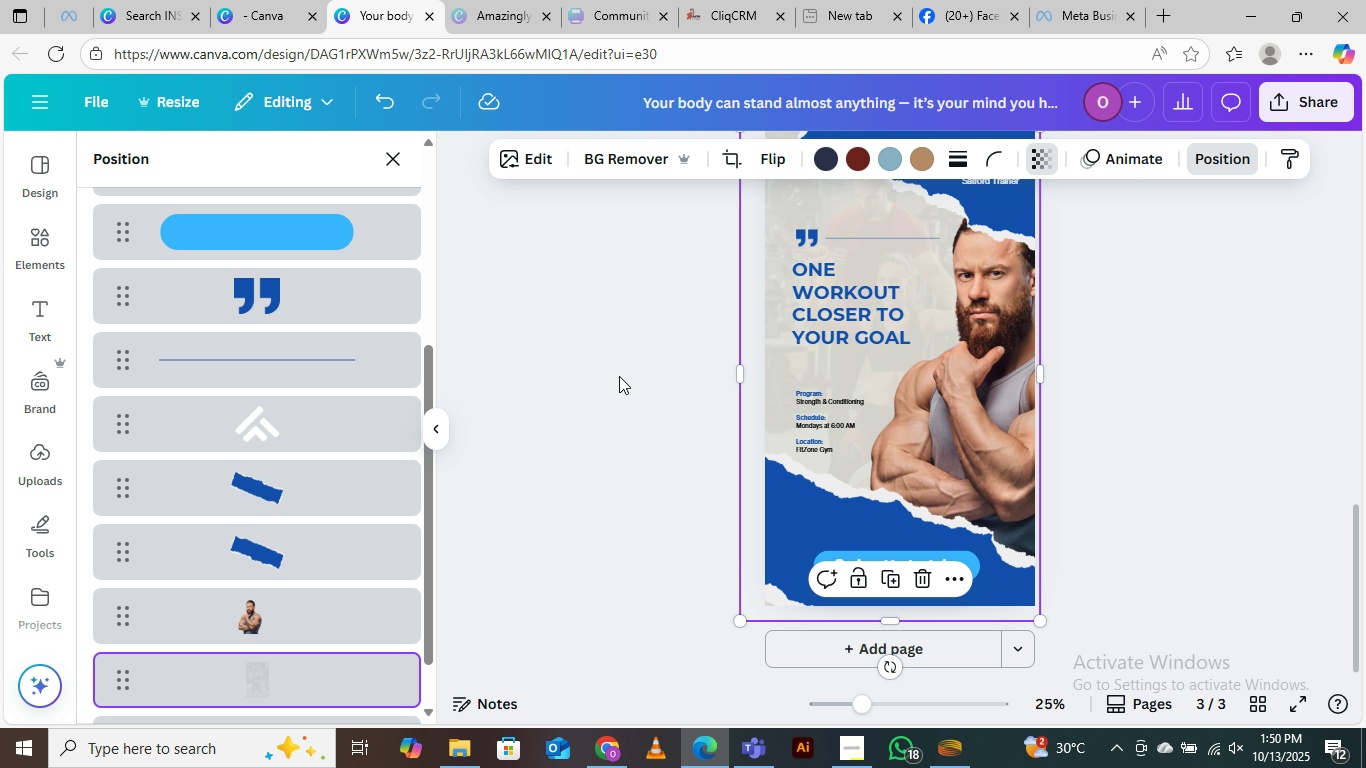 
left_click([619, 376])
 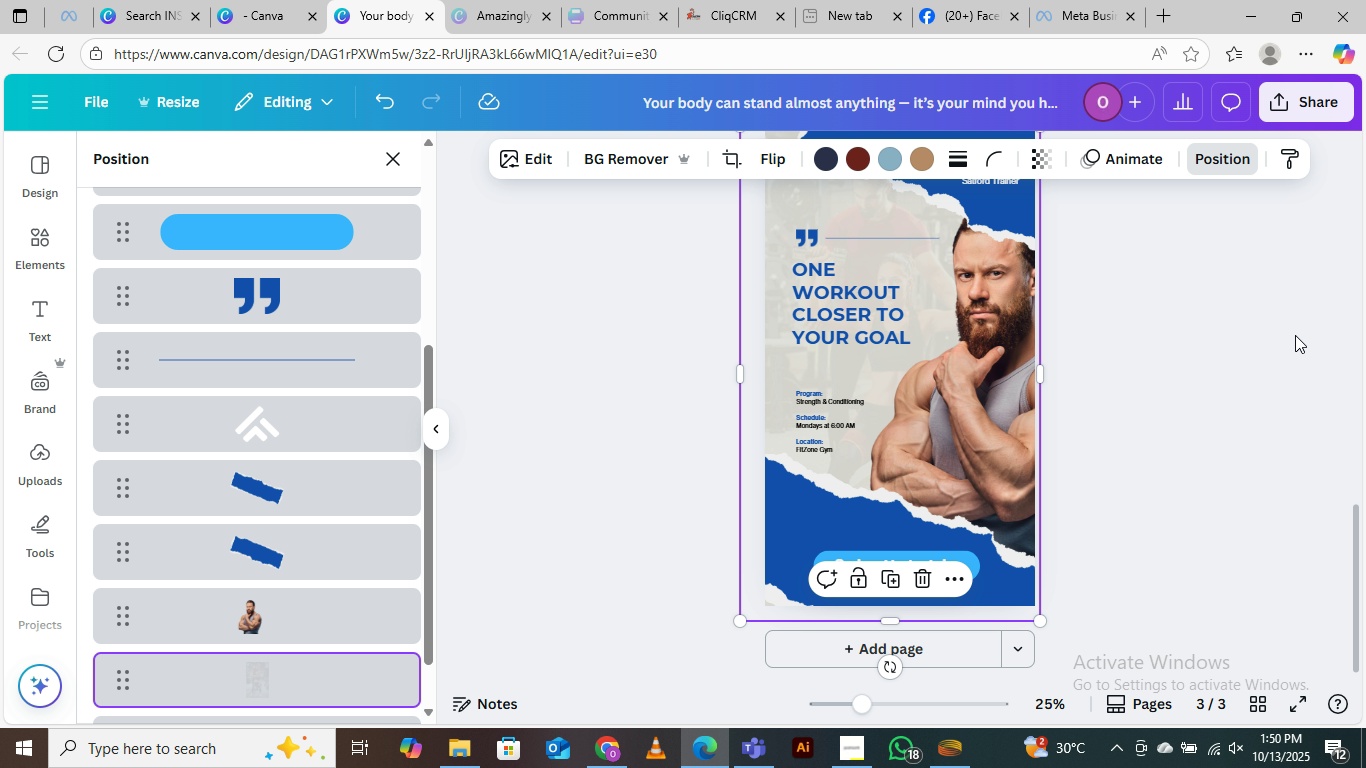 
left_click([1297, 343])
 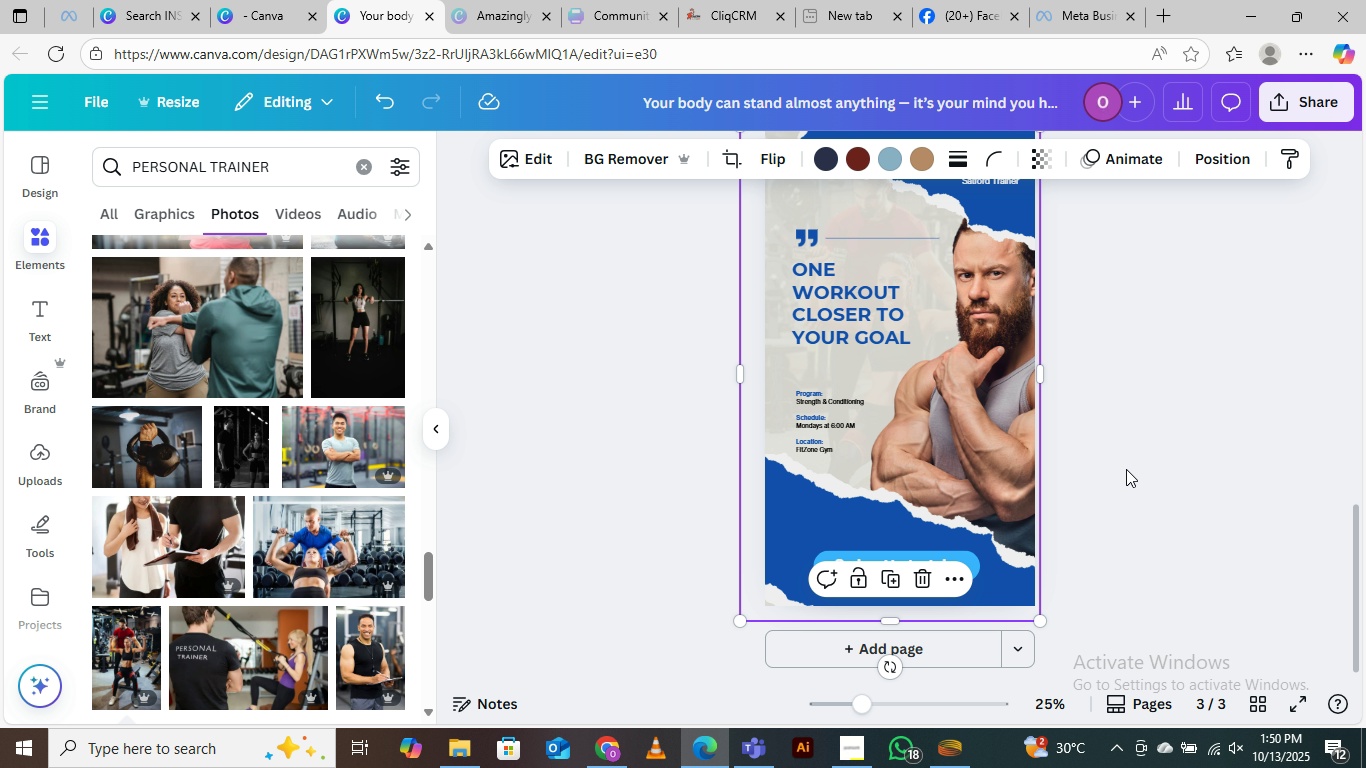 
scroll: coordinate [1129, 461], scroll_direction: none, amount: 0.0
 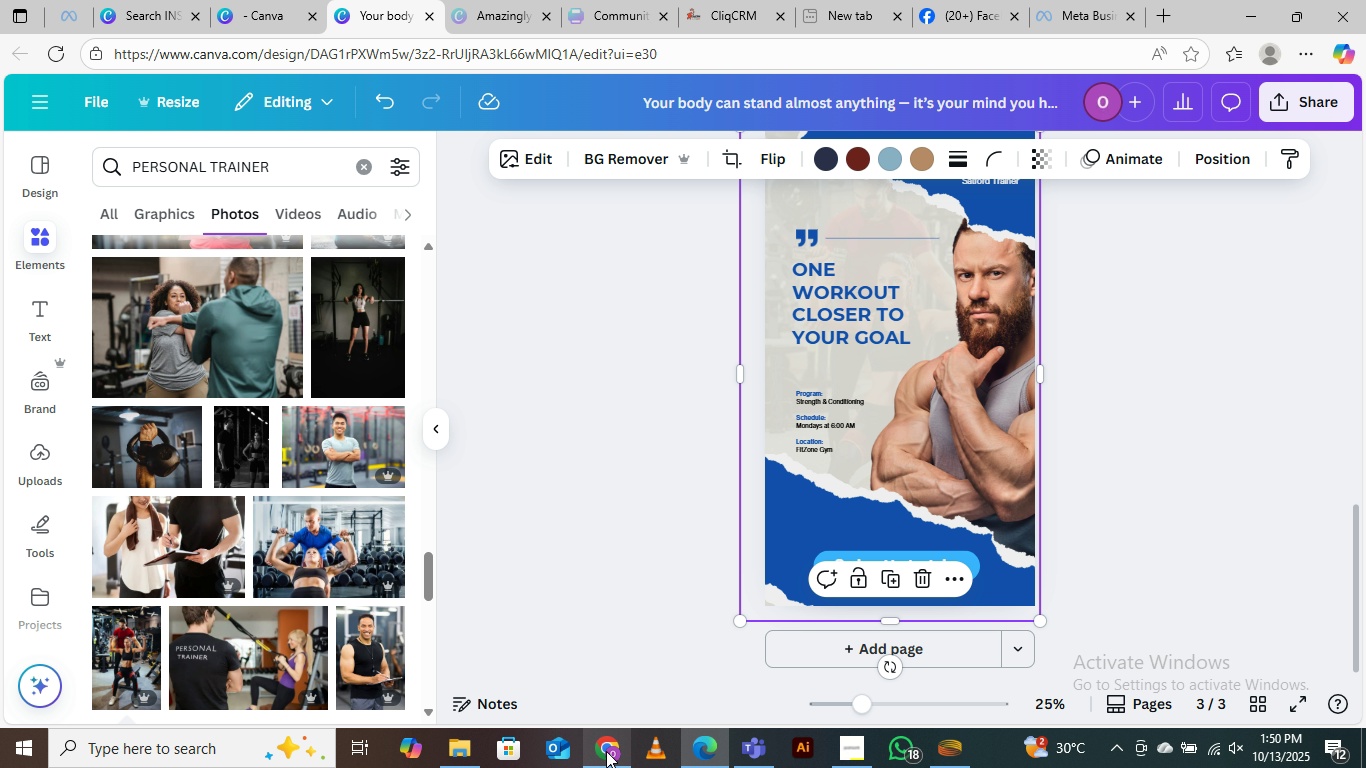 
left_click([613, 672])
 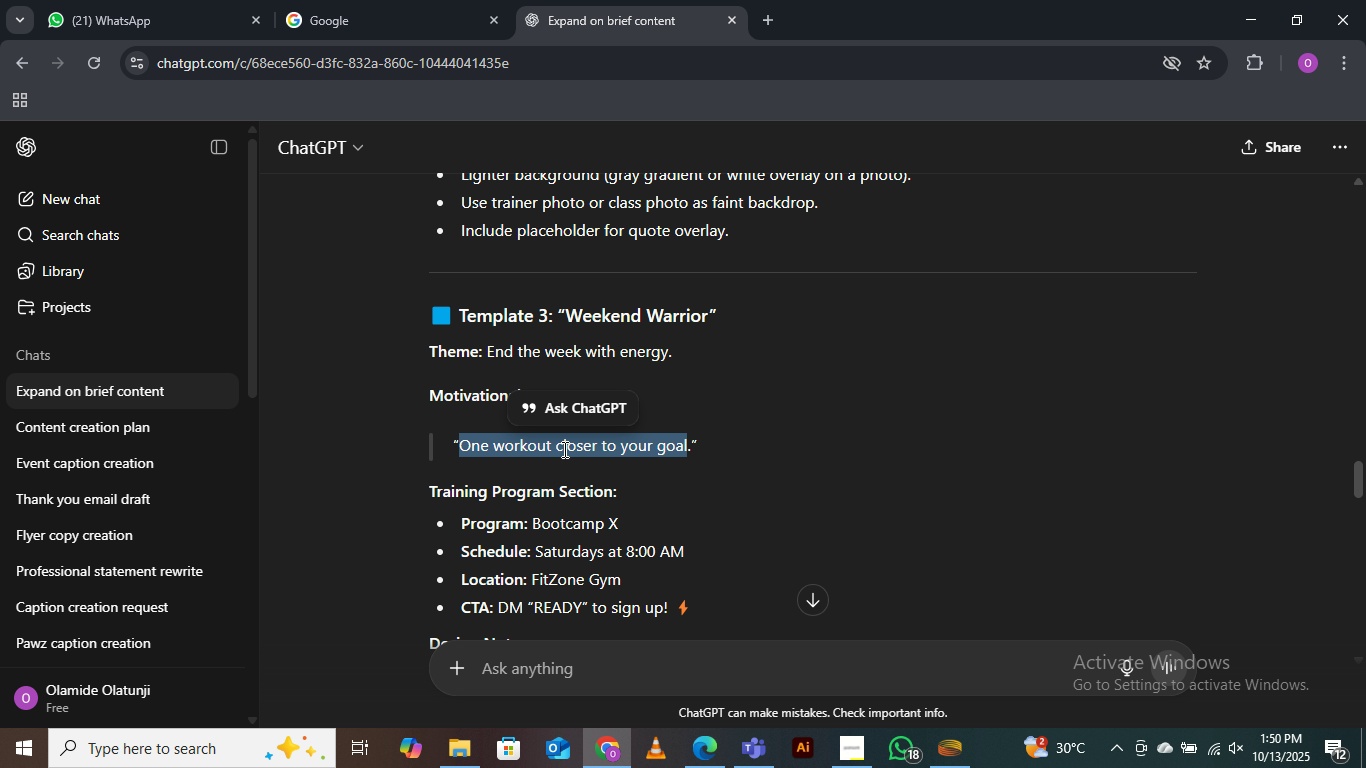 
scroll: coordinate [546, 532], scroll_direction: down, amount: 1.0
 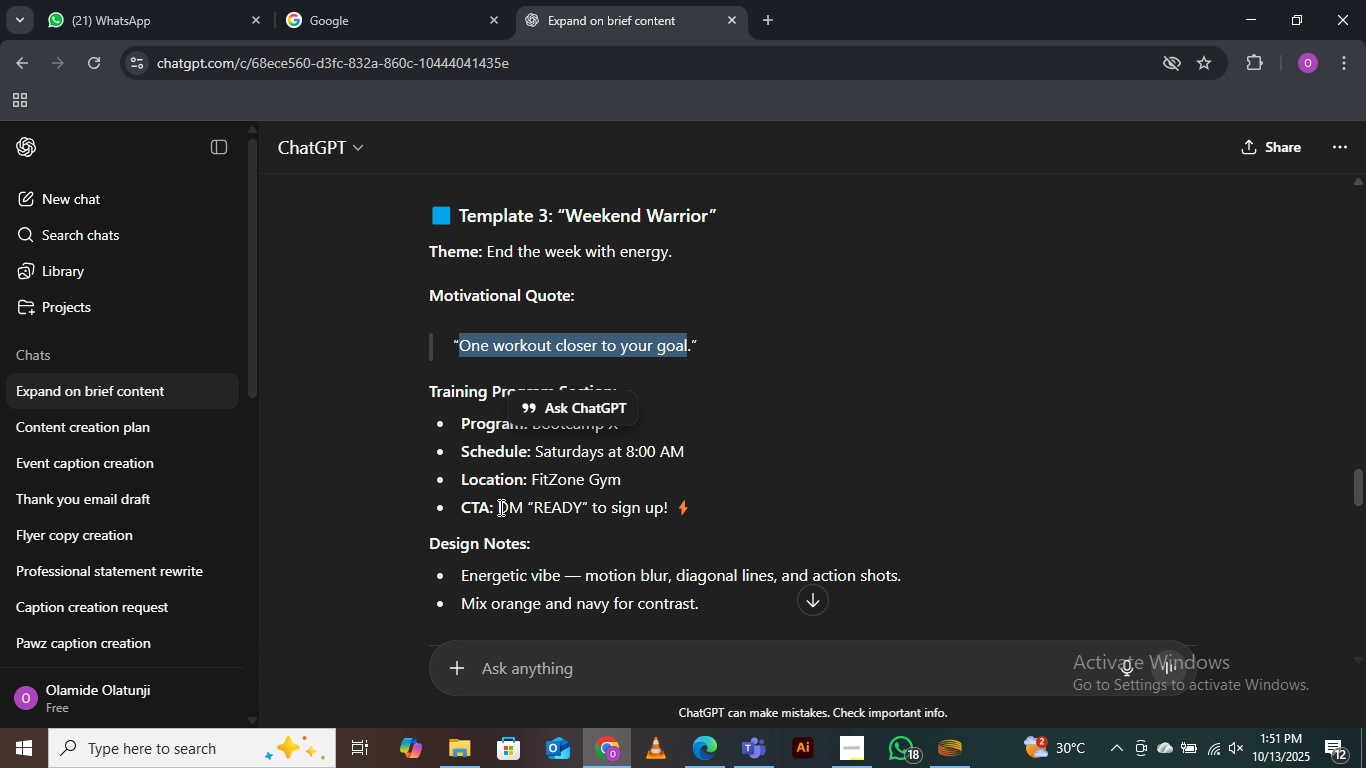 
wait(5.04)
 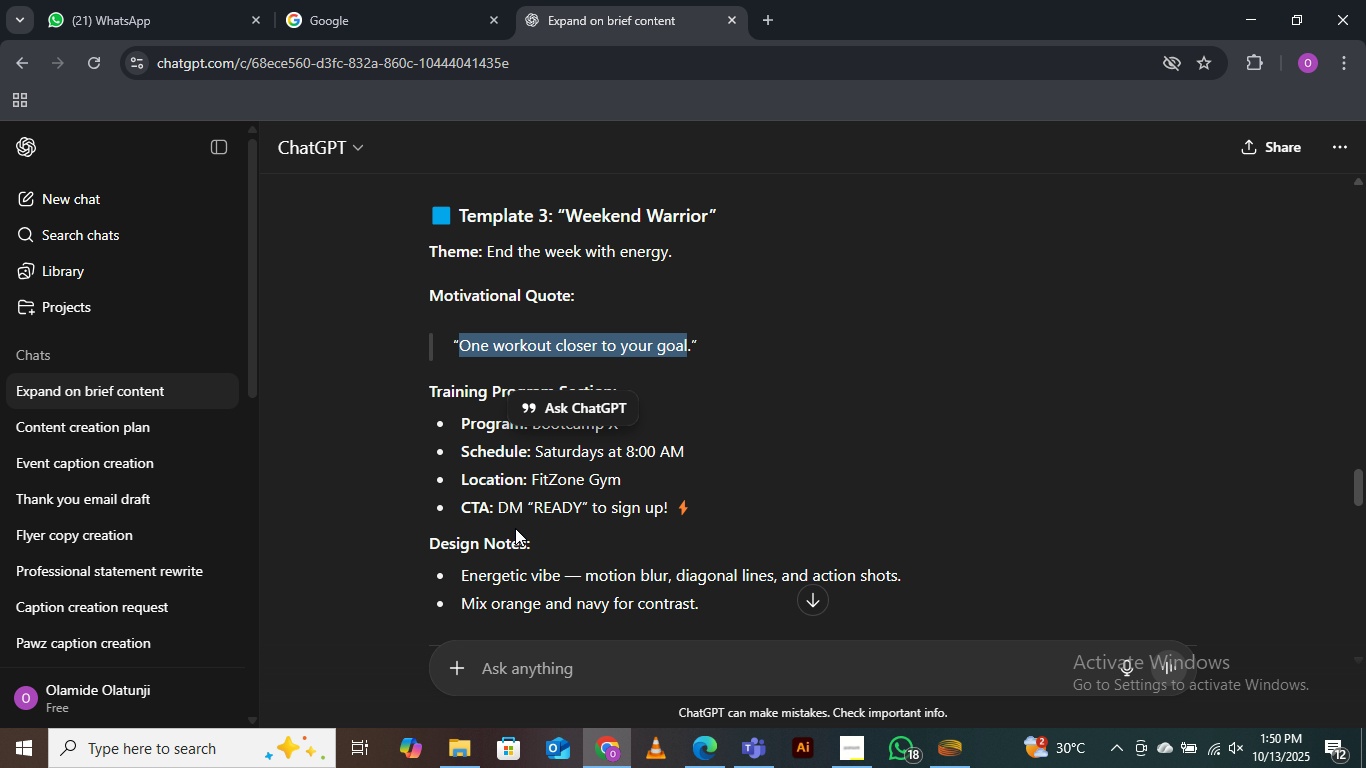 
left_click_drag(start_coordinate=[504, 507], to_coordinate=[668, 497])
 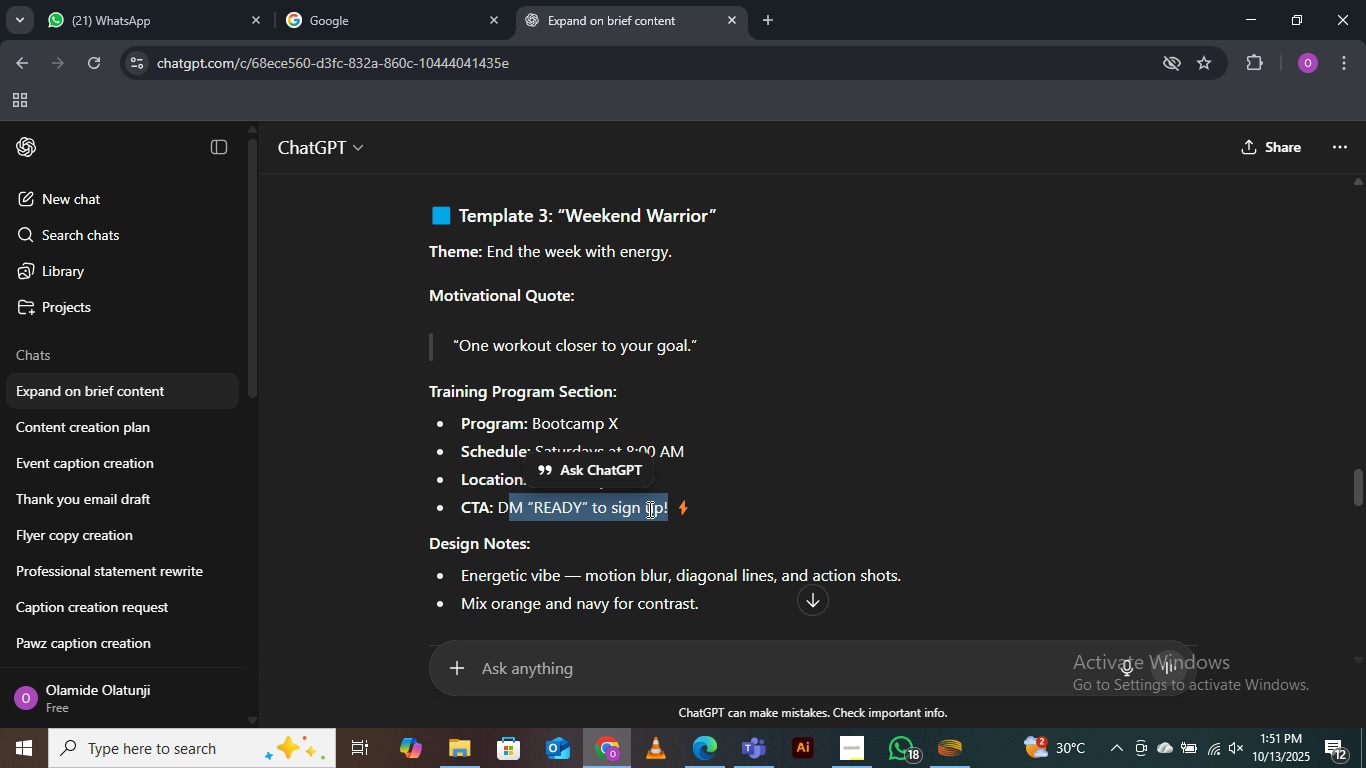 
right_click([648, 508])
 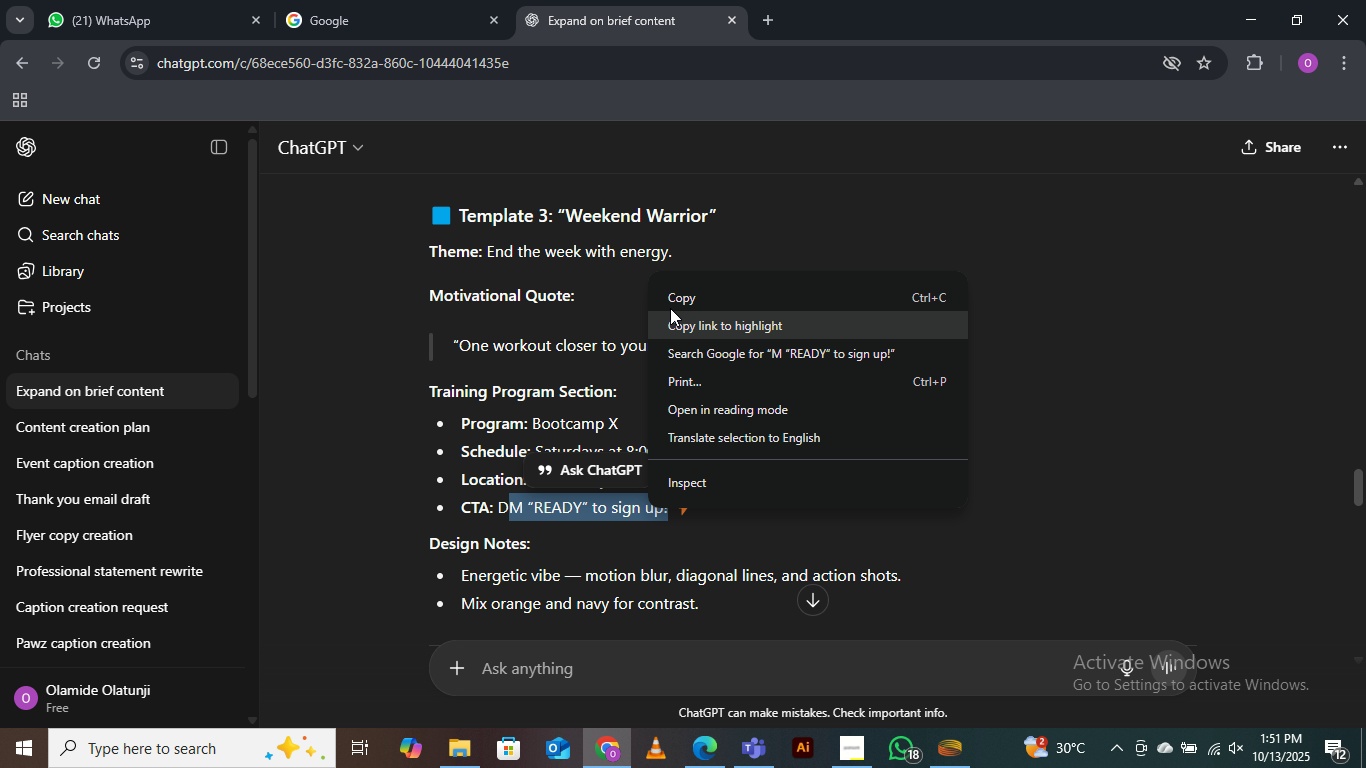 
left_click([670, 299])
 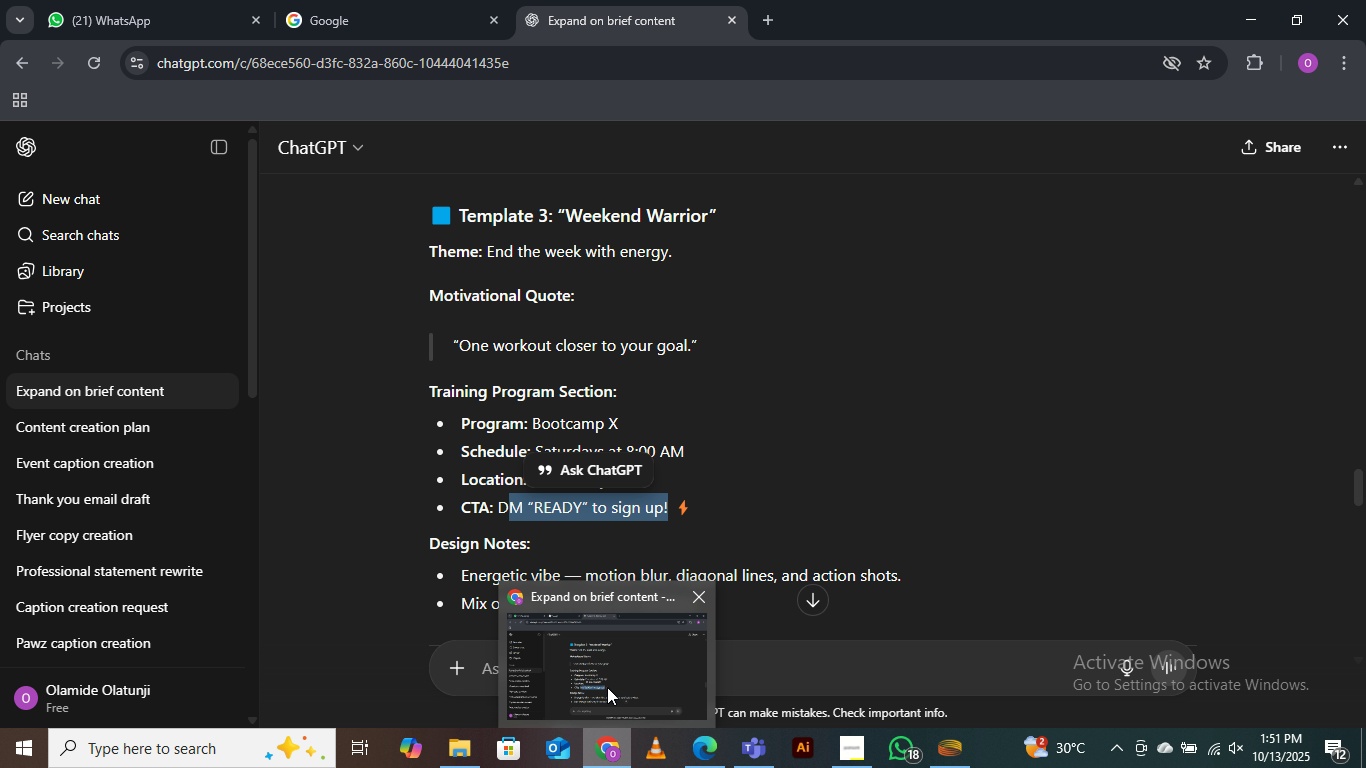 
left_click([713, 754])
 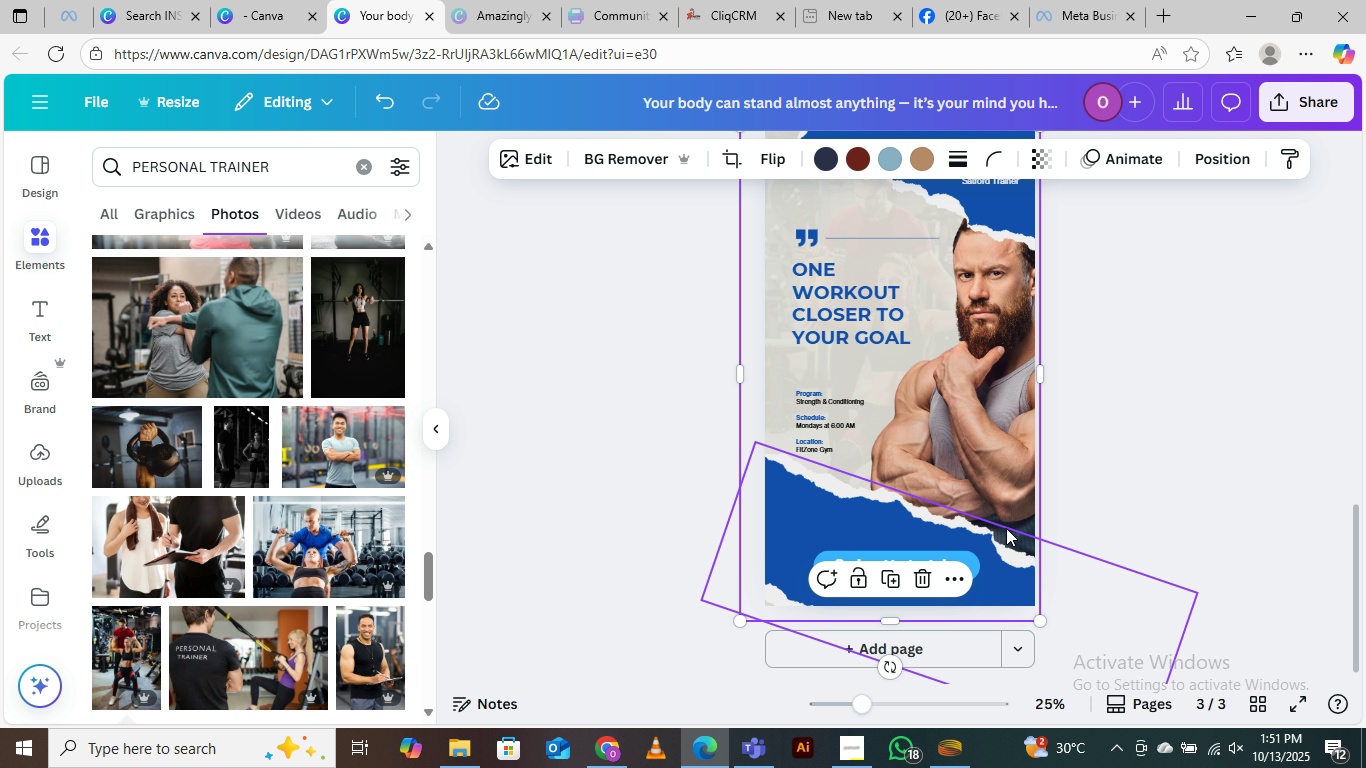 
left_click([1200, 447])
 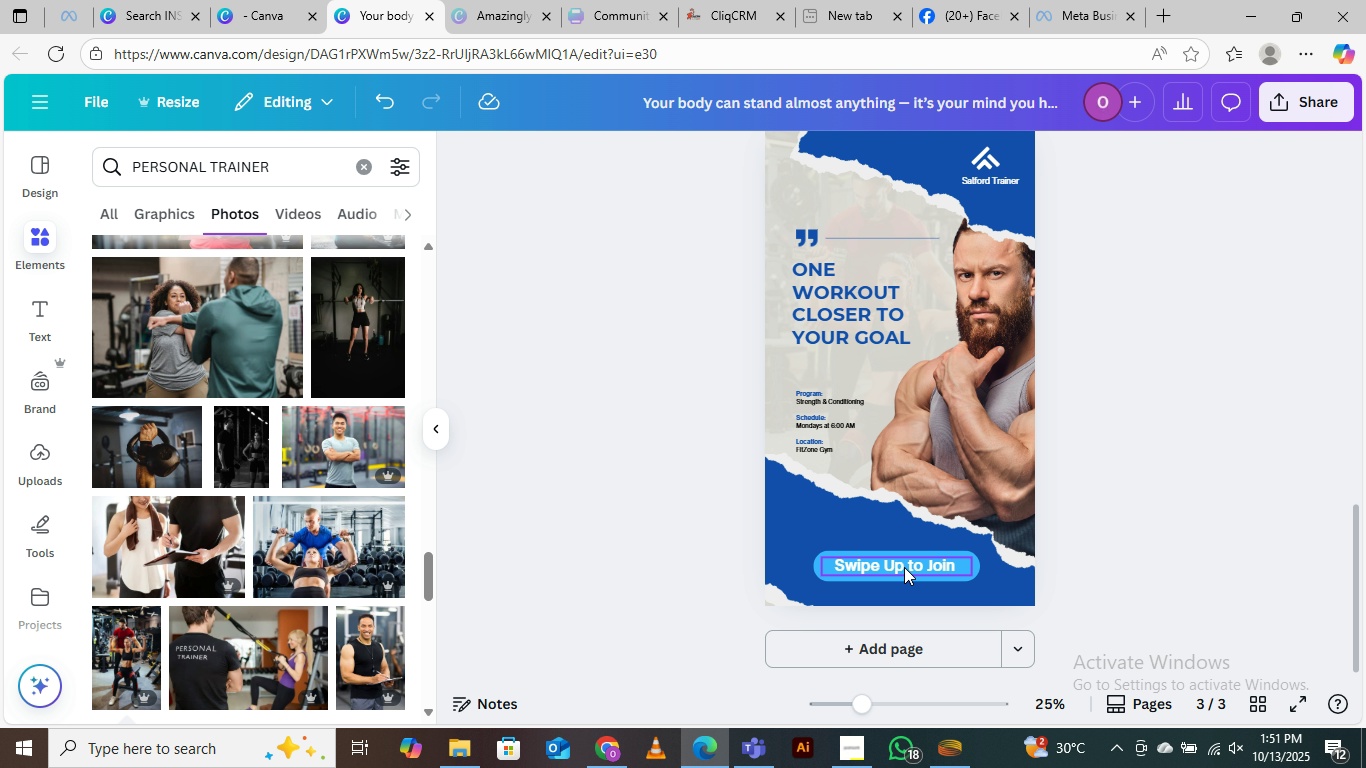 
double_click([904, 567])
 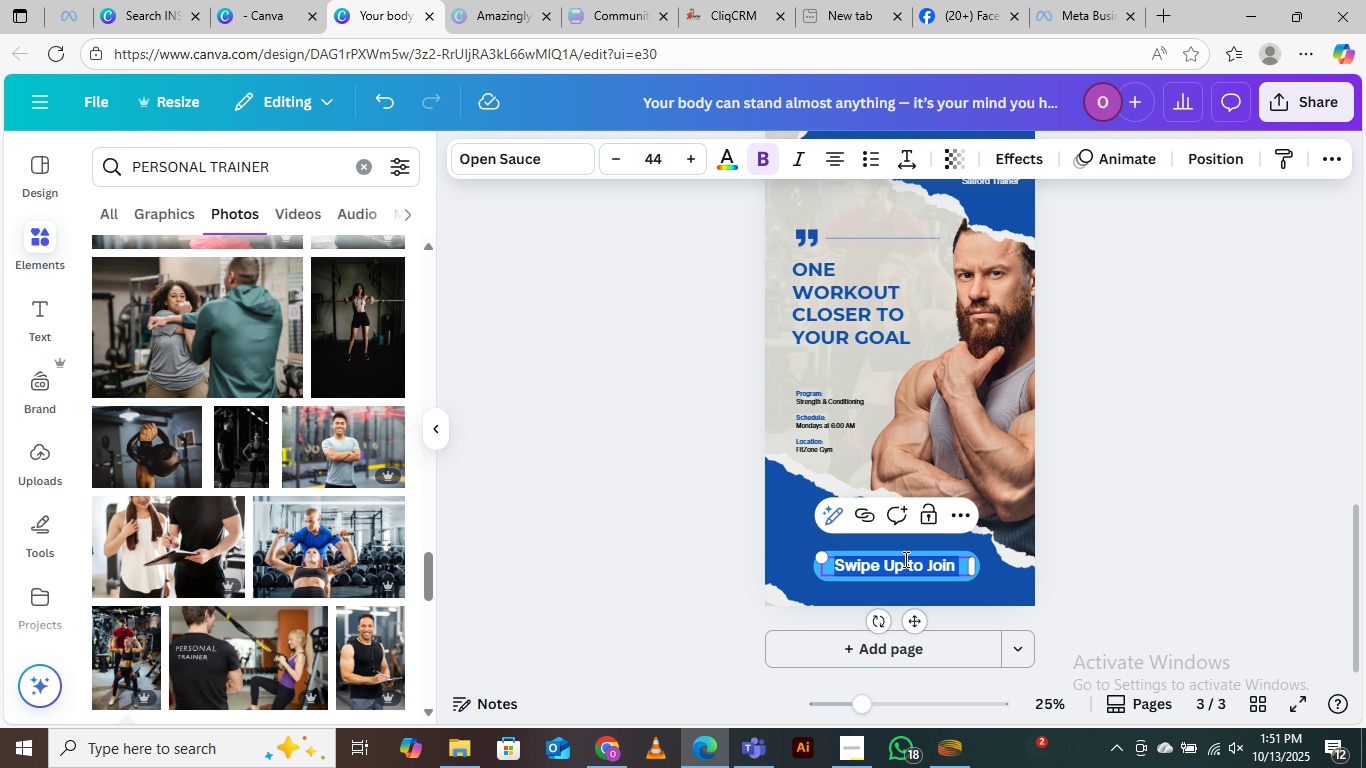 
key(Control+V)
 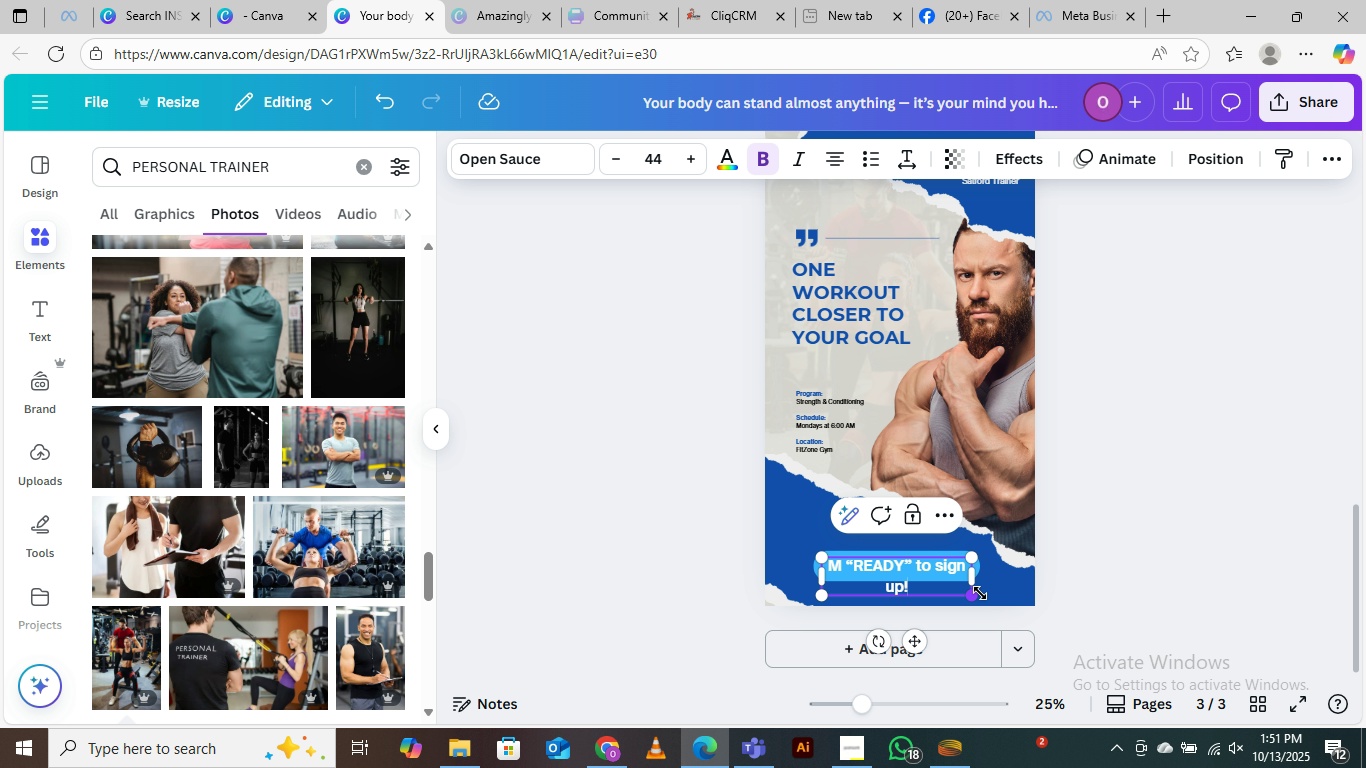 
left_click_drag(start_coordinate=[980, 596], to_coordinate=[956, 582])
 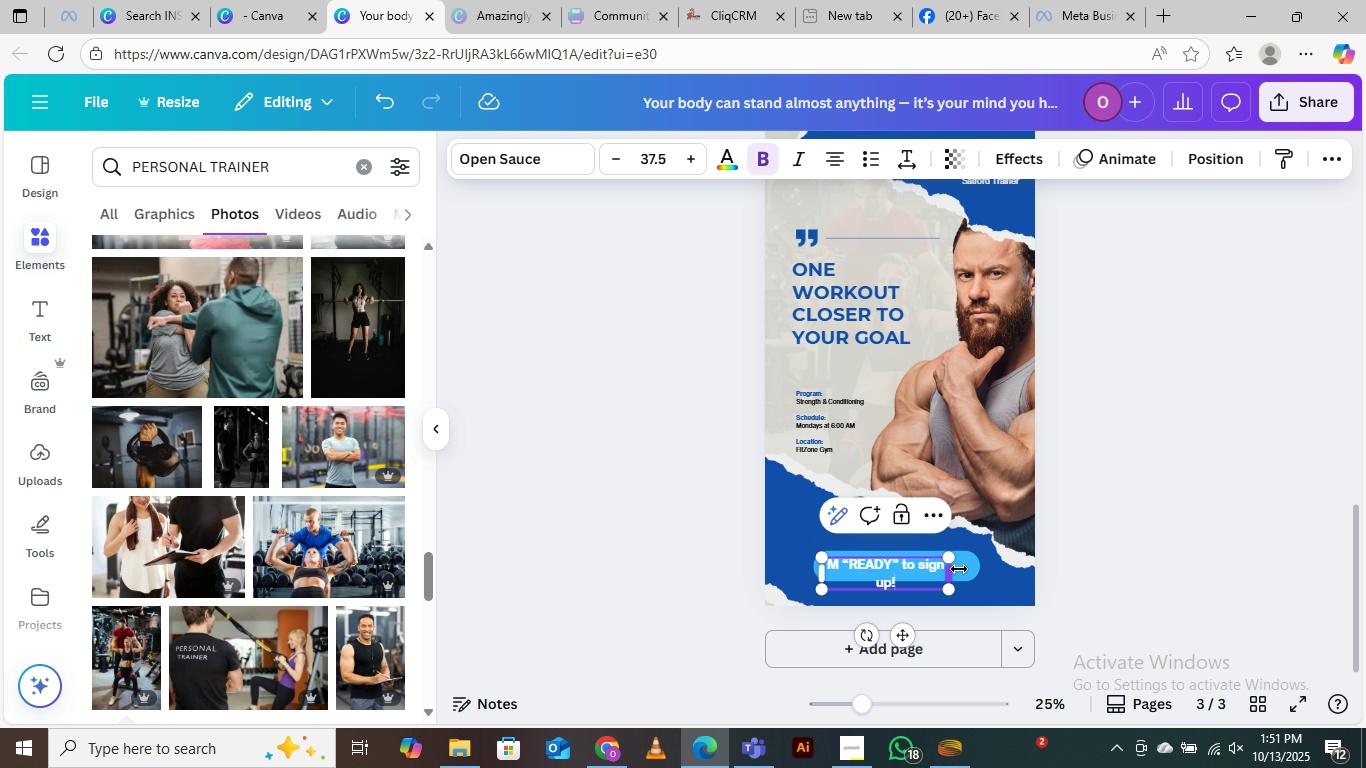 
left_click_drag(start_coordinate=[954, 570], to_coordinate=[979, 566])
 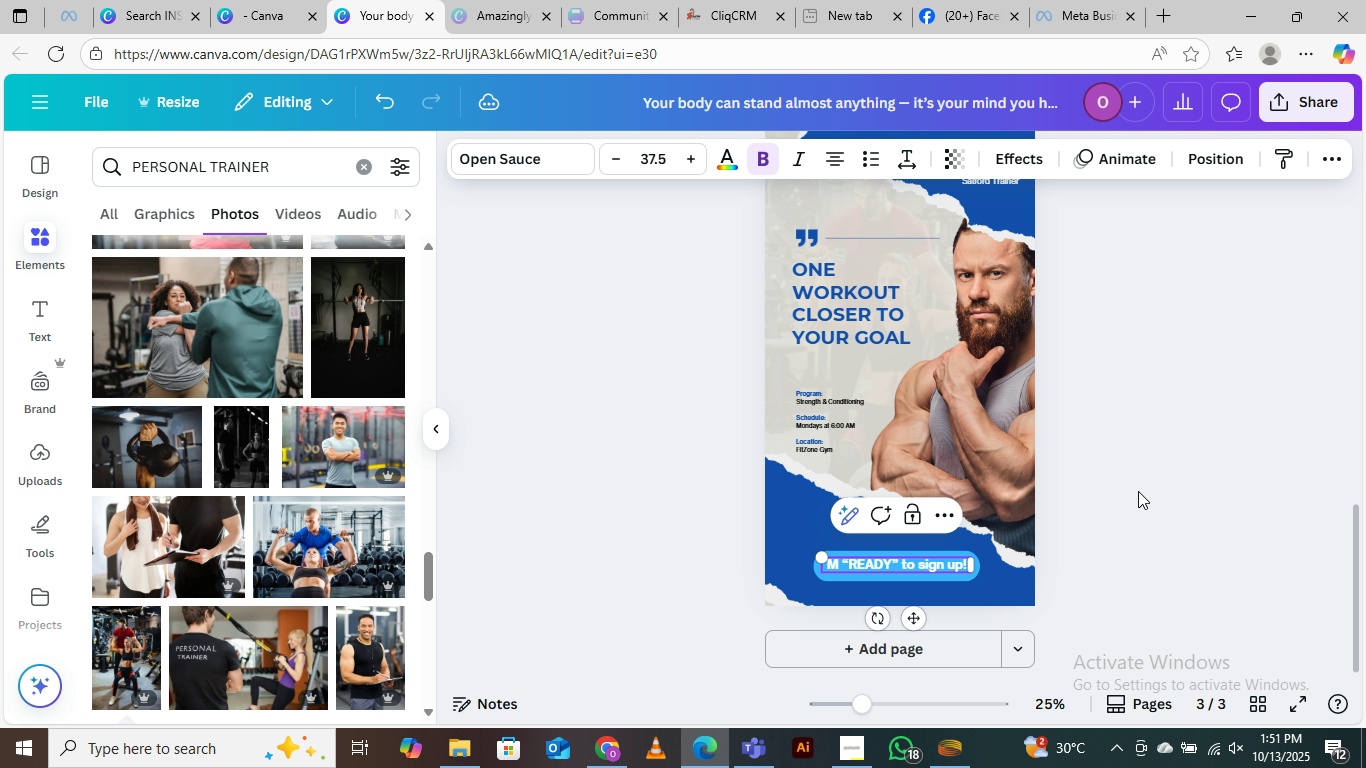 
left_click([1138, 491])
 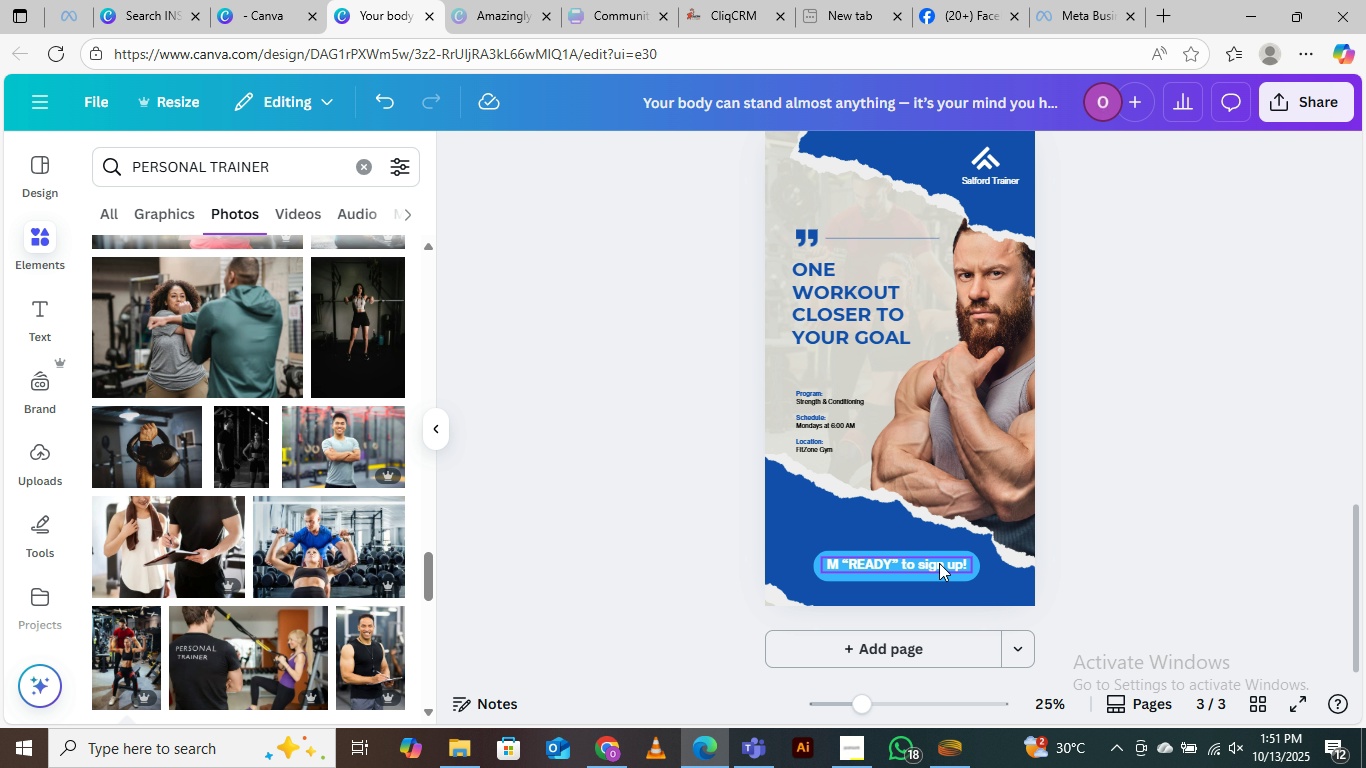 
left_click([938, 564])
 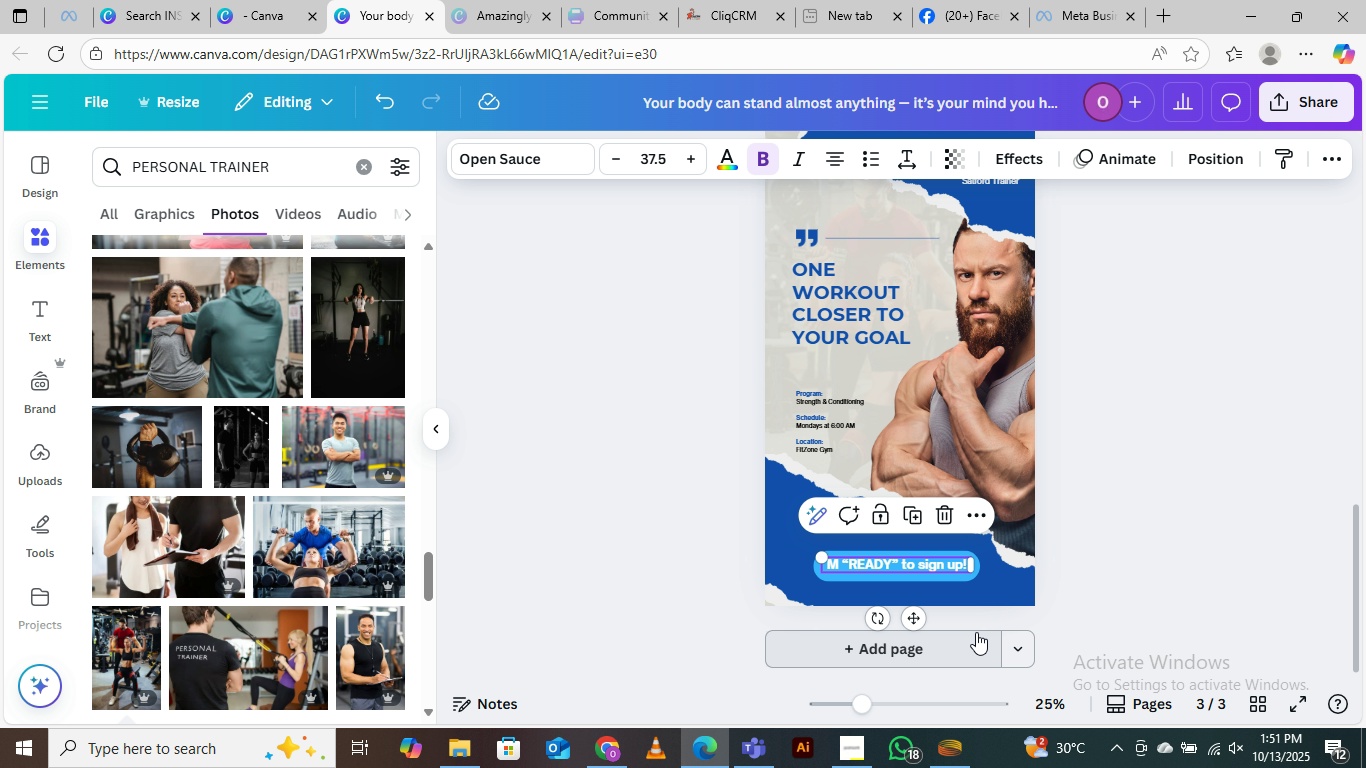 
key(ArrowDown)
 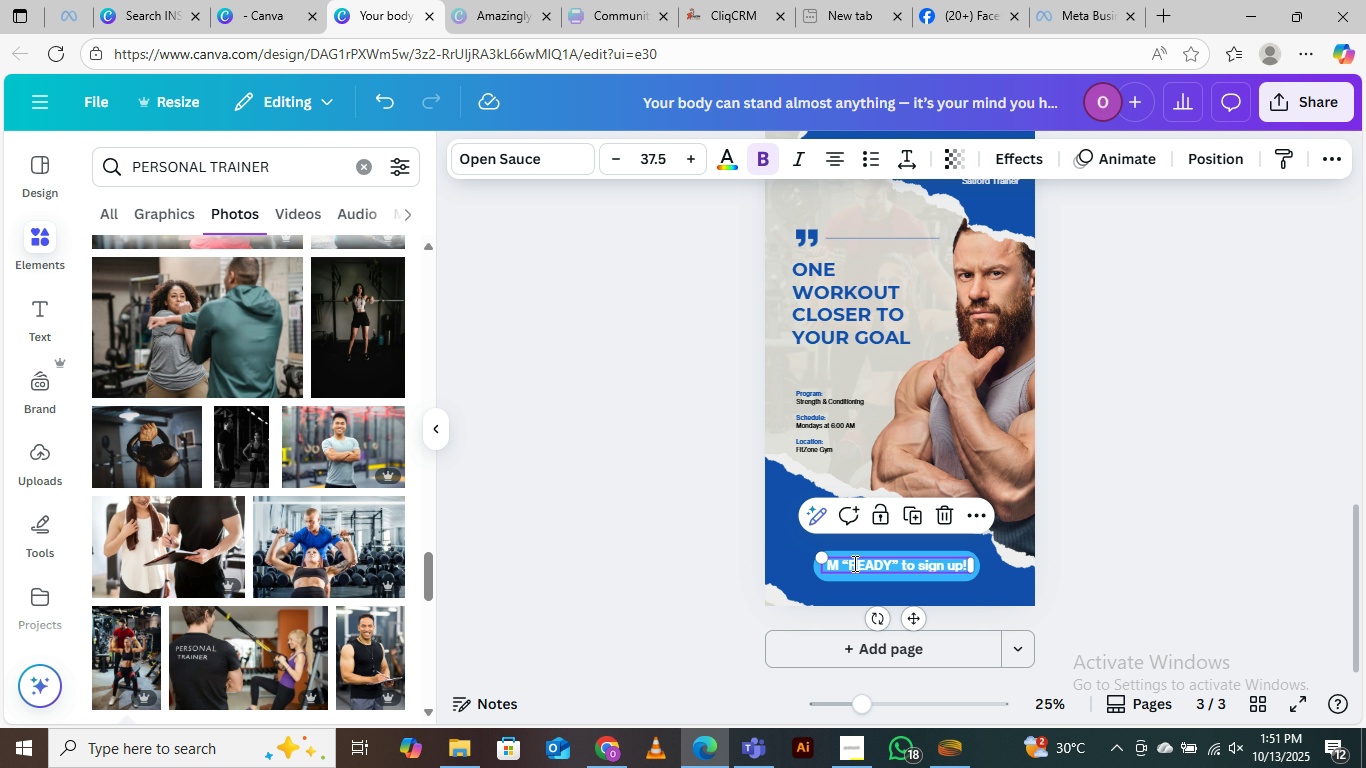 
double_click([852, 563])
 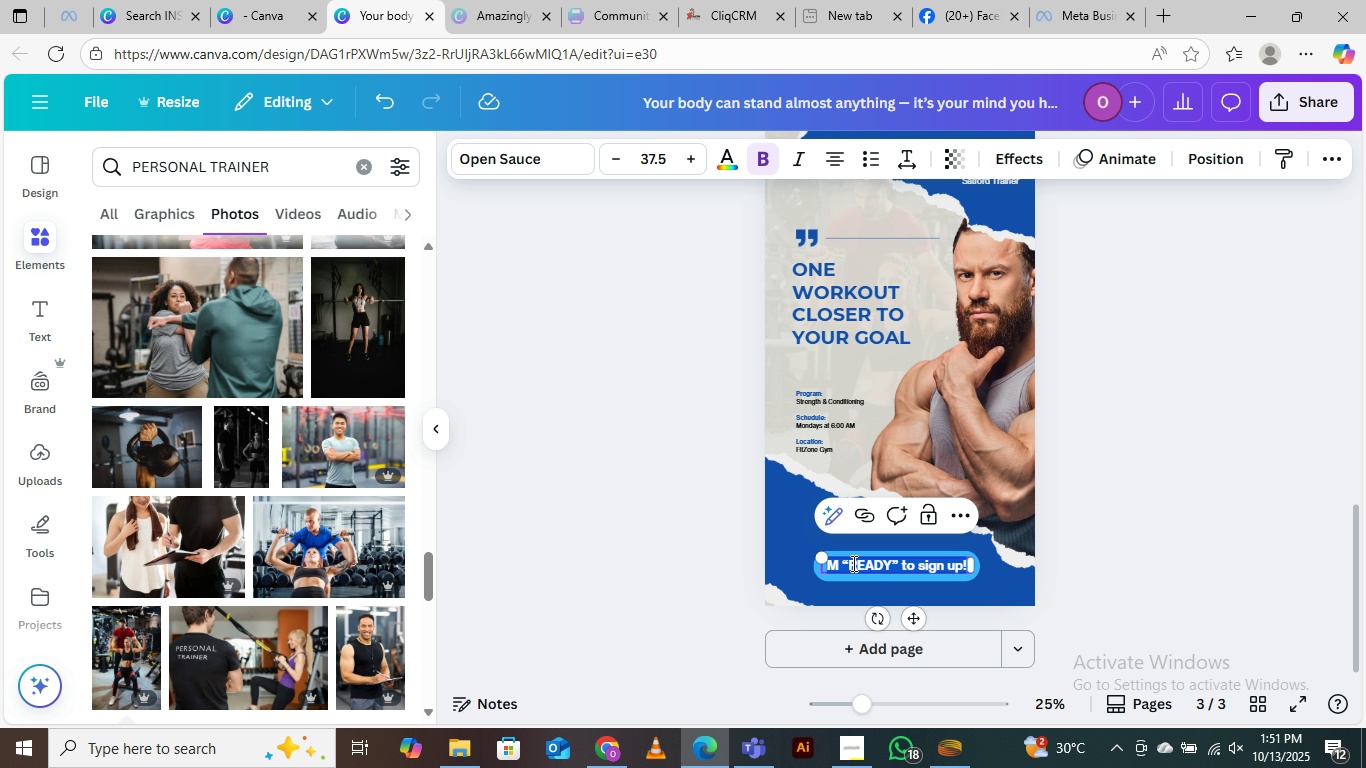 
triple_click([852, 563])
 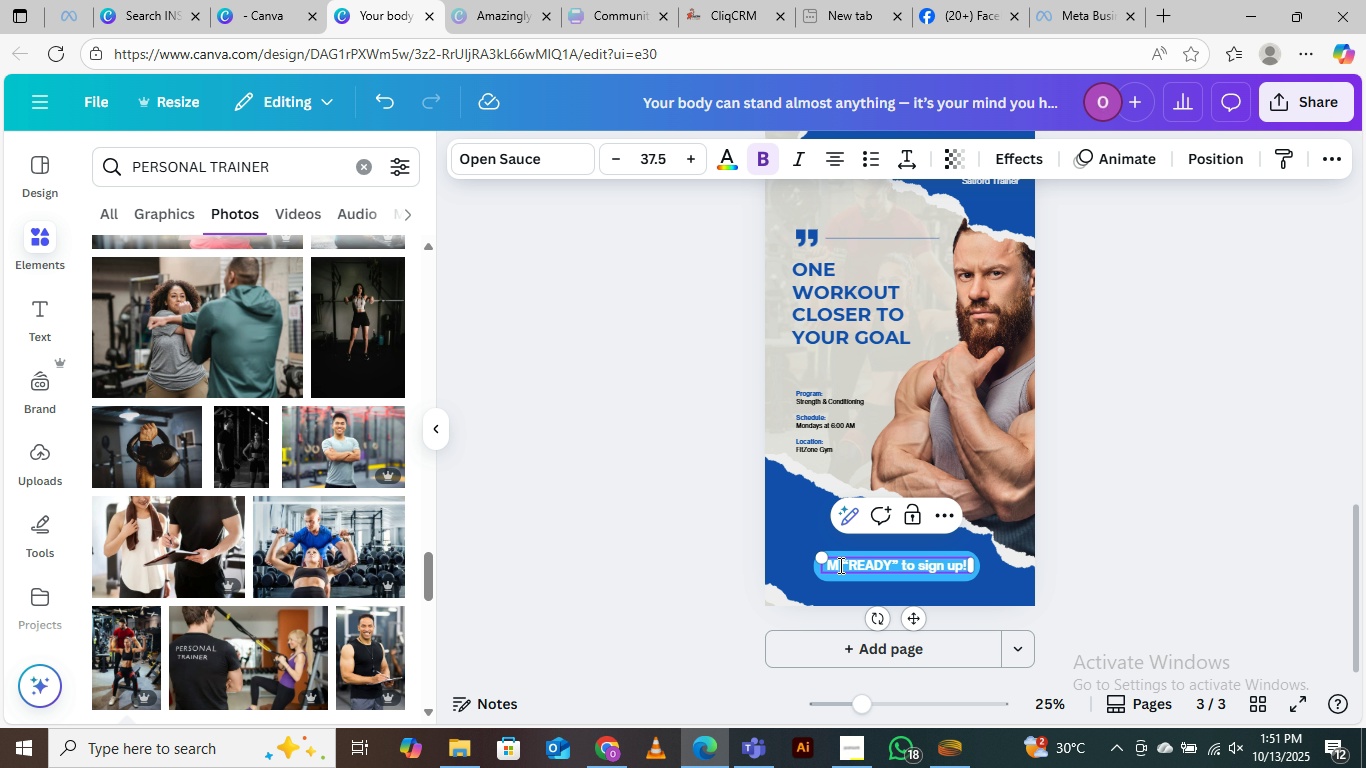 
left_click([839, 565])
 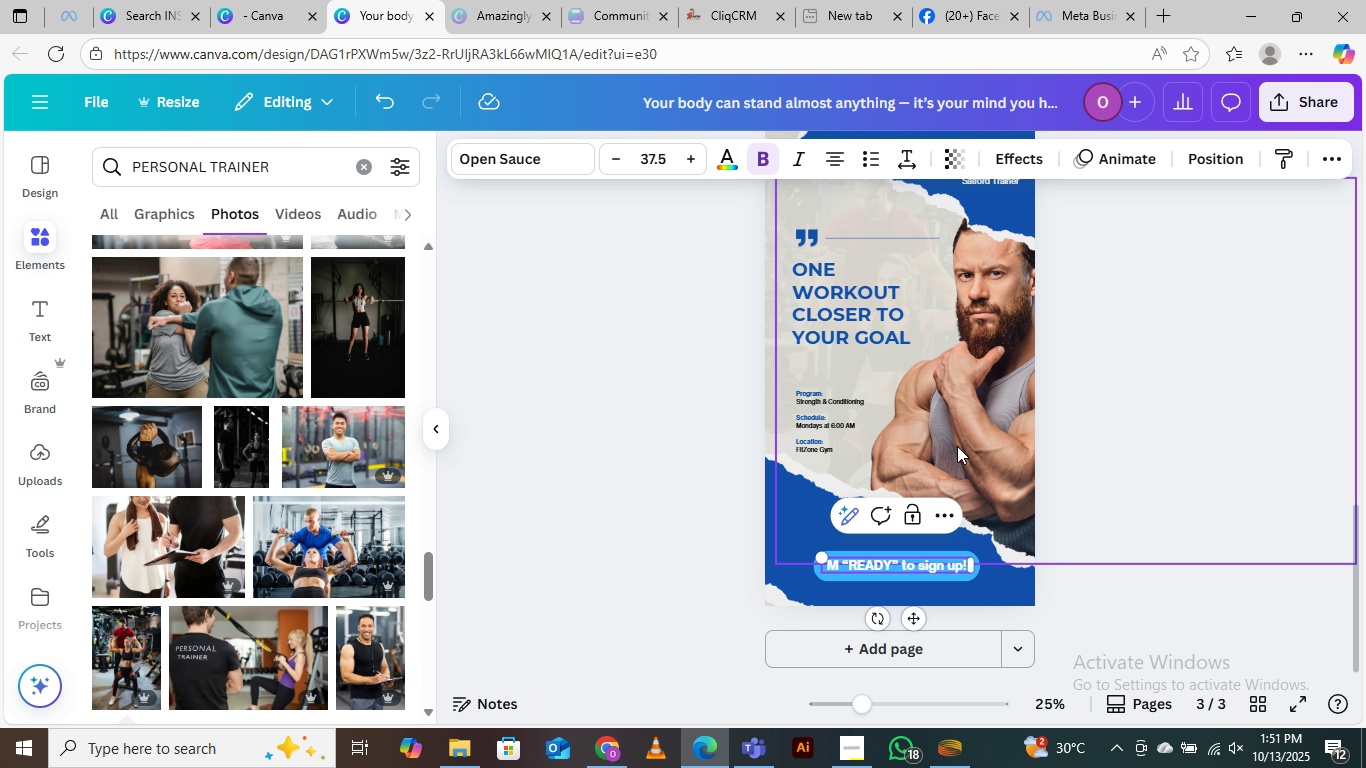 
key(ArrowLeft)
 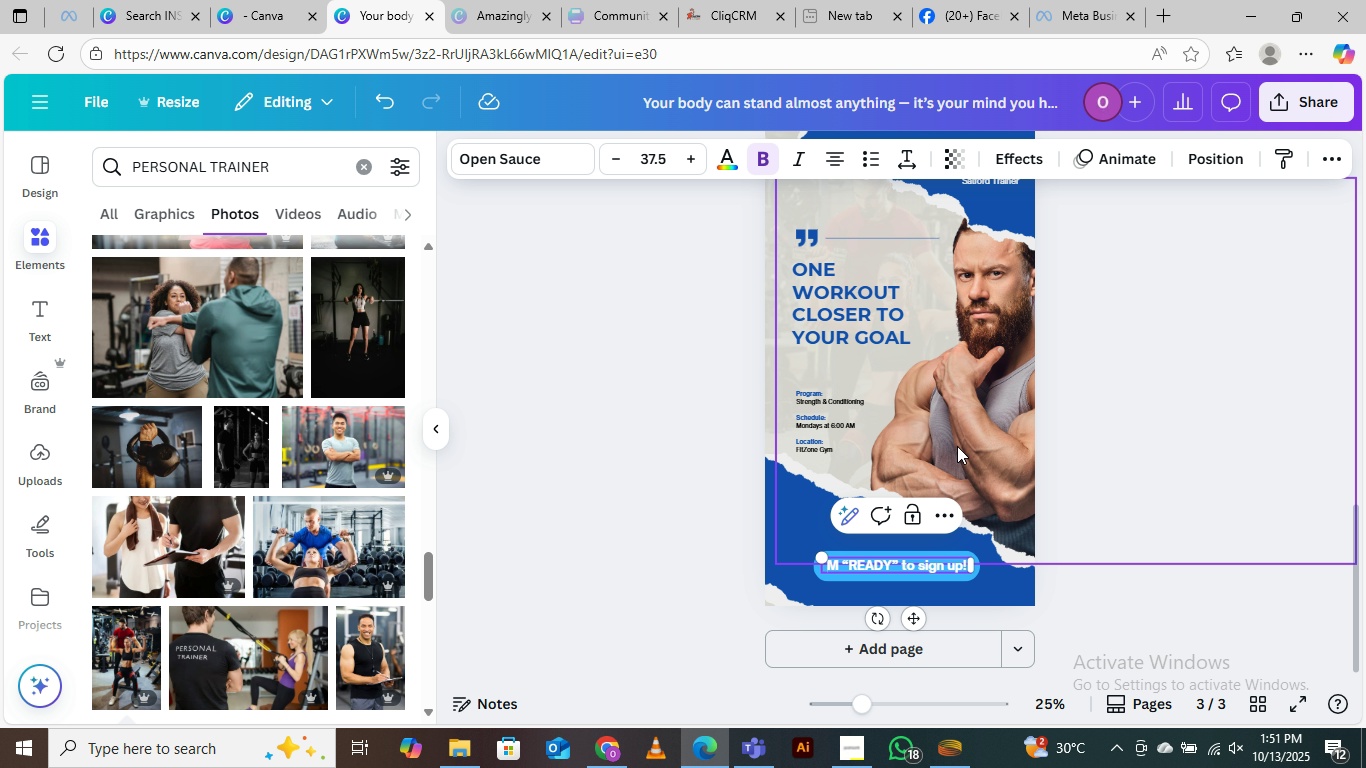 
key(CapsLock)
 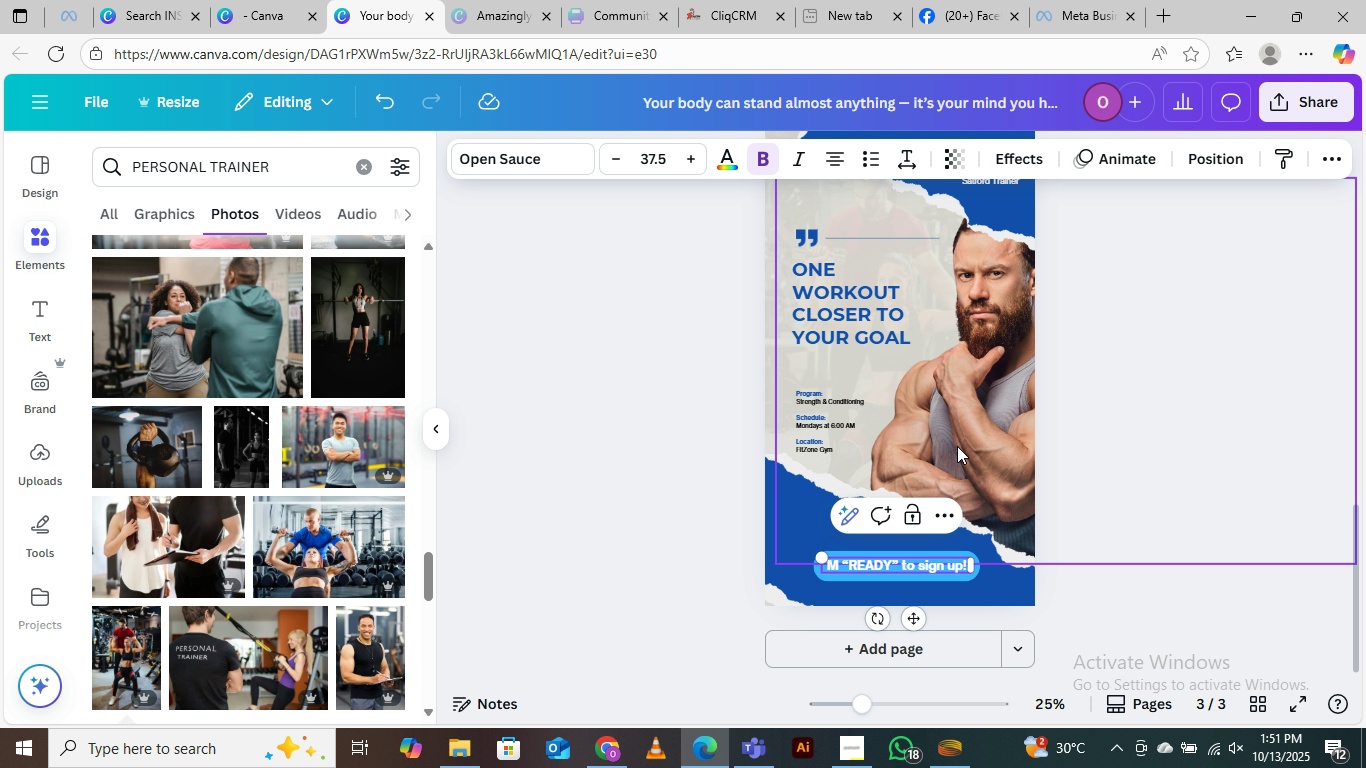 
key(D)
 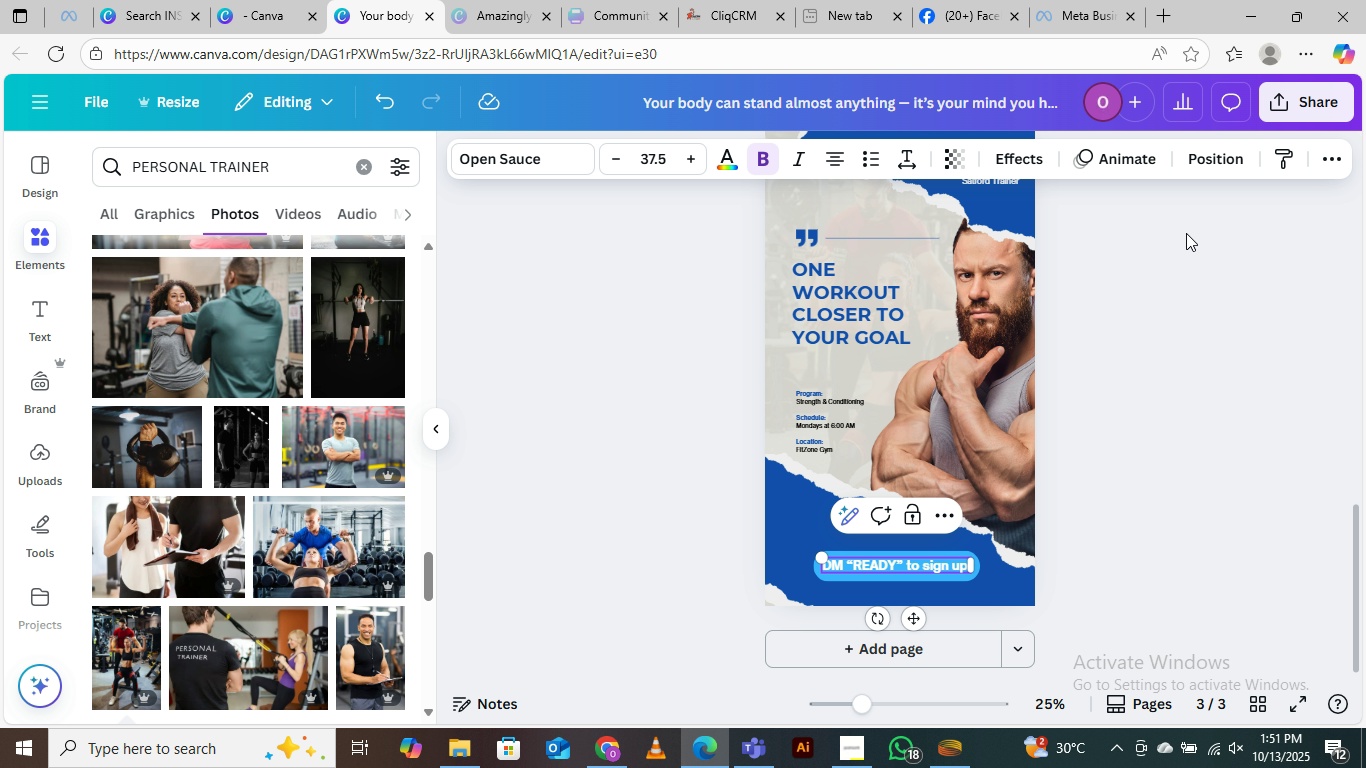 
left_click([1190, 372])
 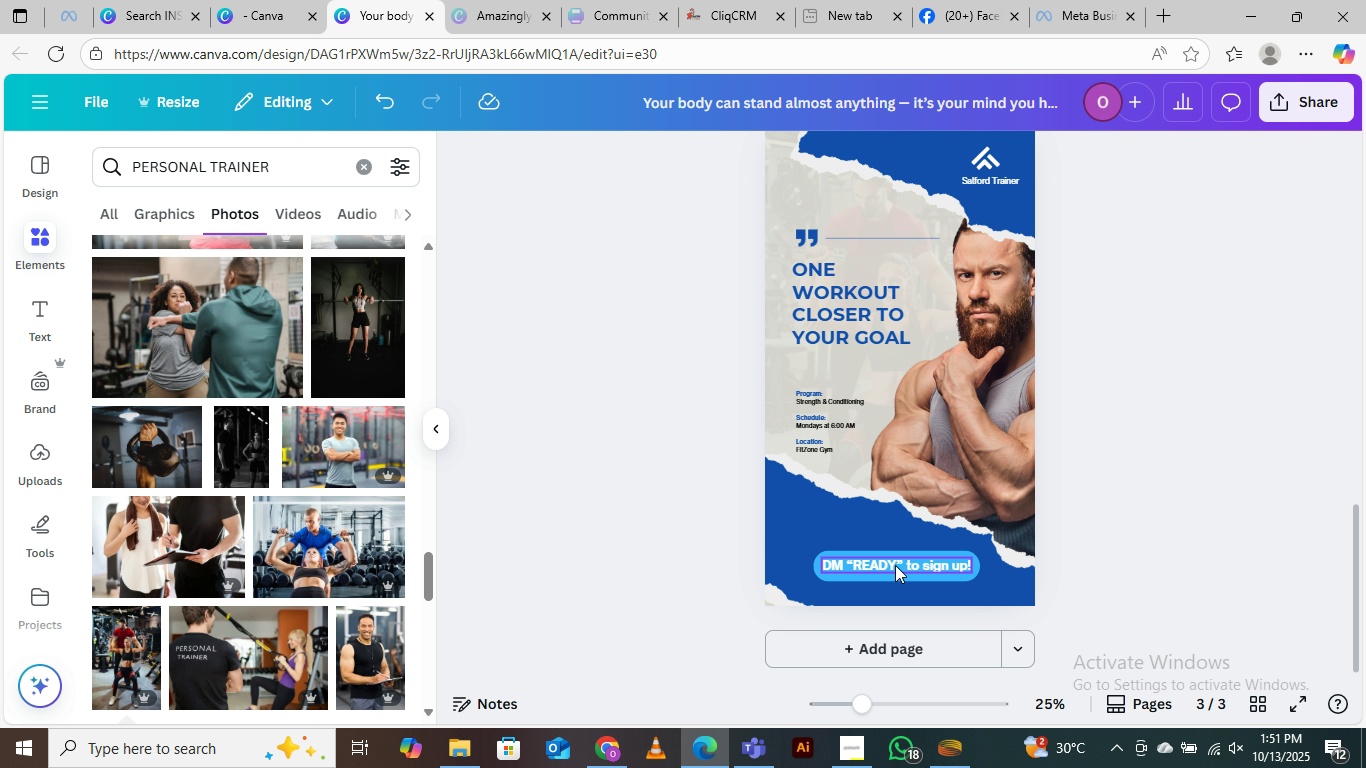 
left_click([895, 564])
 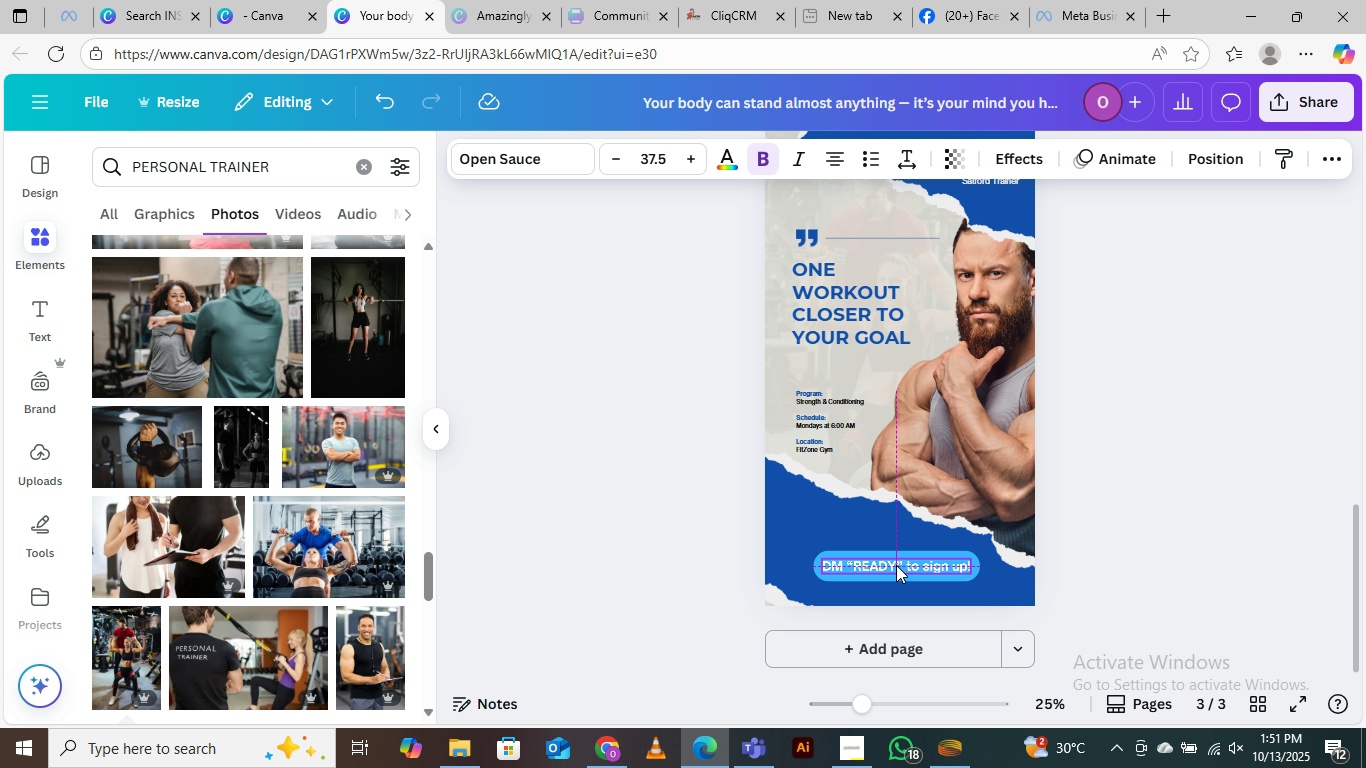 
left_click([1115, 494])
 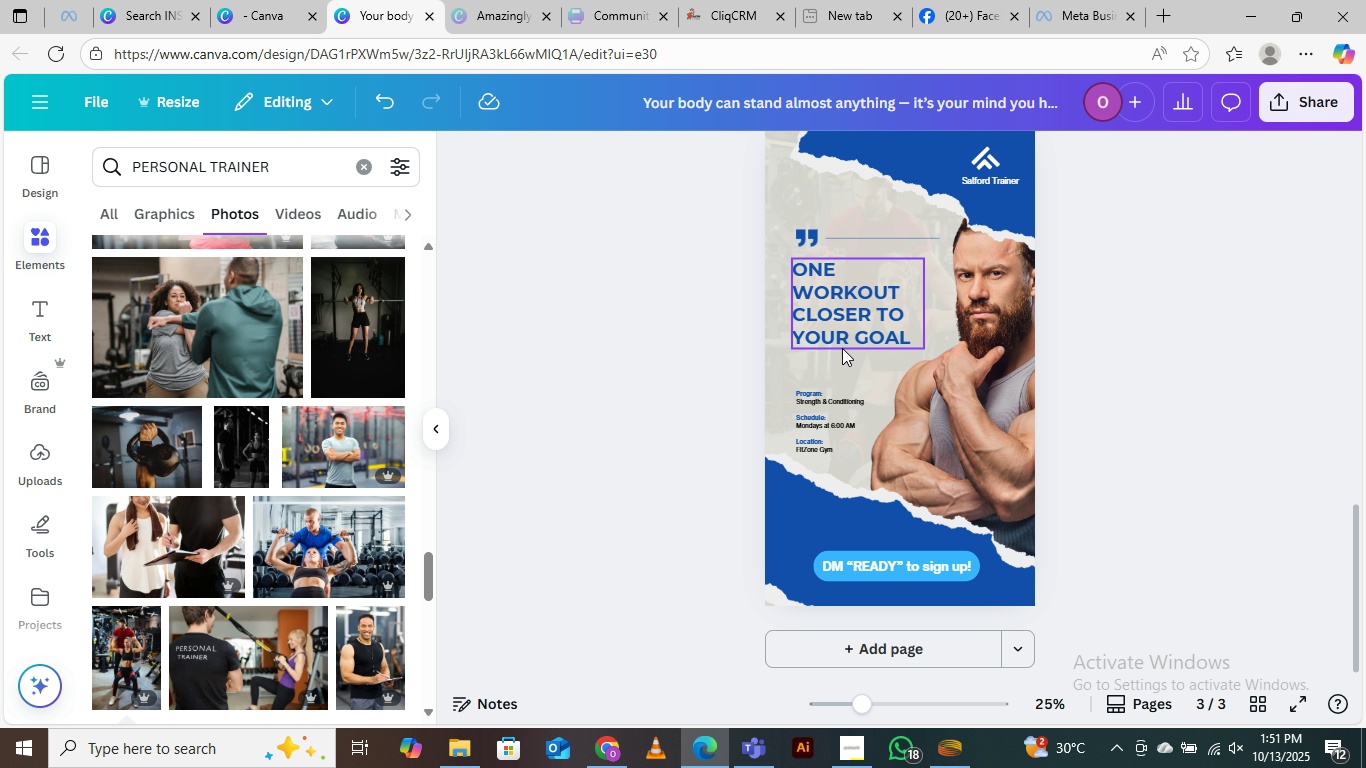 
left_click_drag(start_coordinate=[829, 414], to_coordinate=[825, 384])
 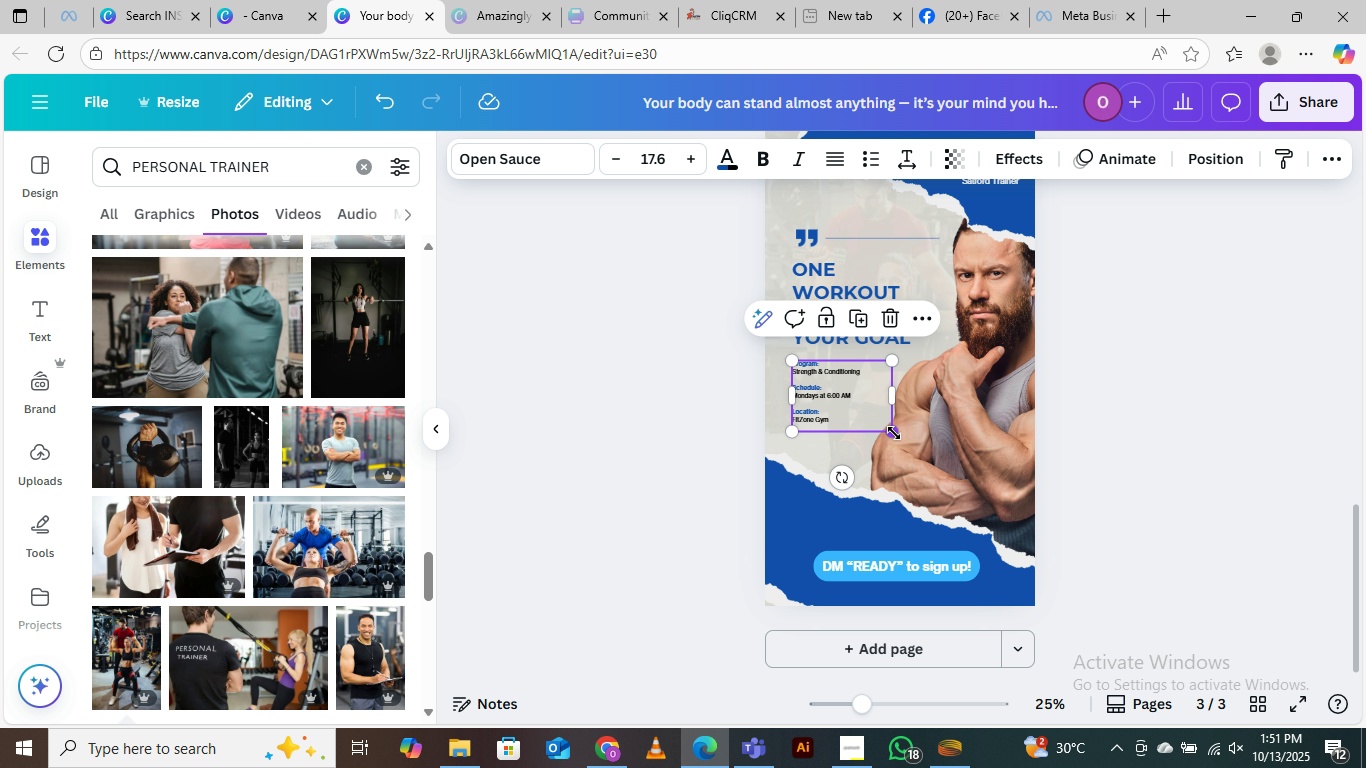 
left_click_drag(start_coordinate=[894, 433], to_coordinate=[912, 445])
 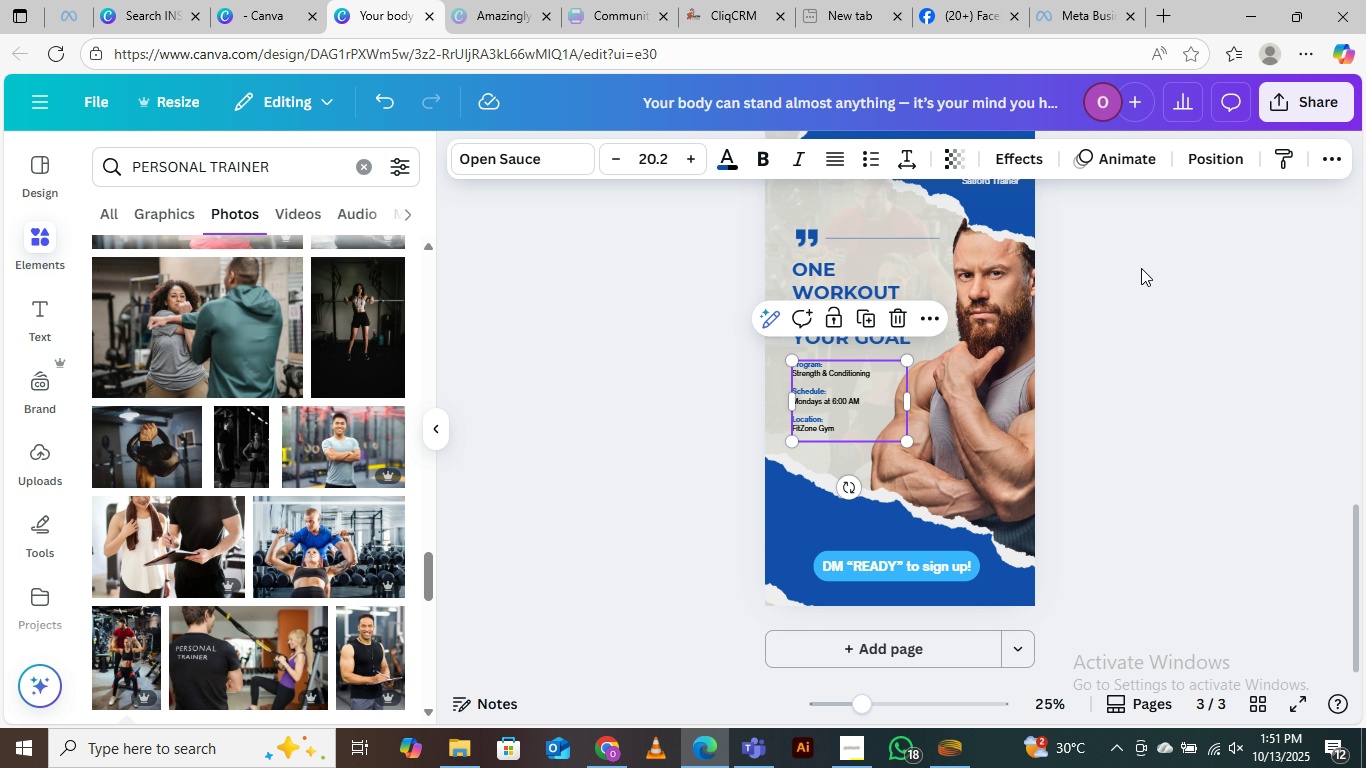 
left_click([1130, 333])
 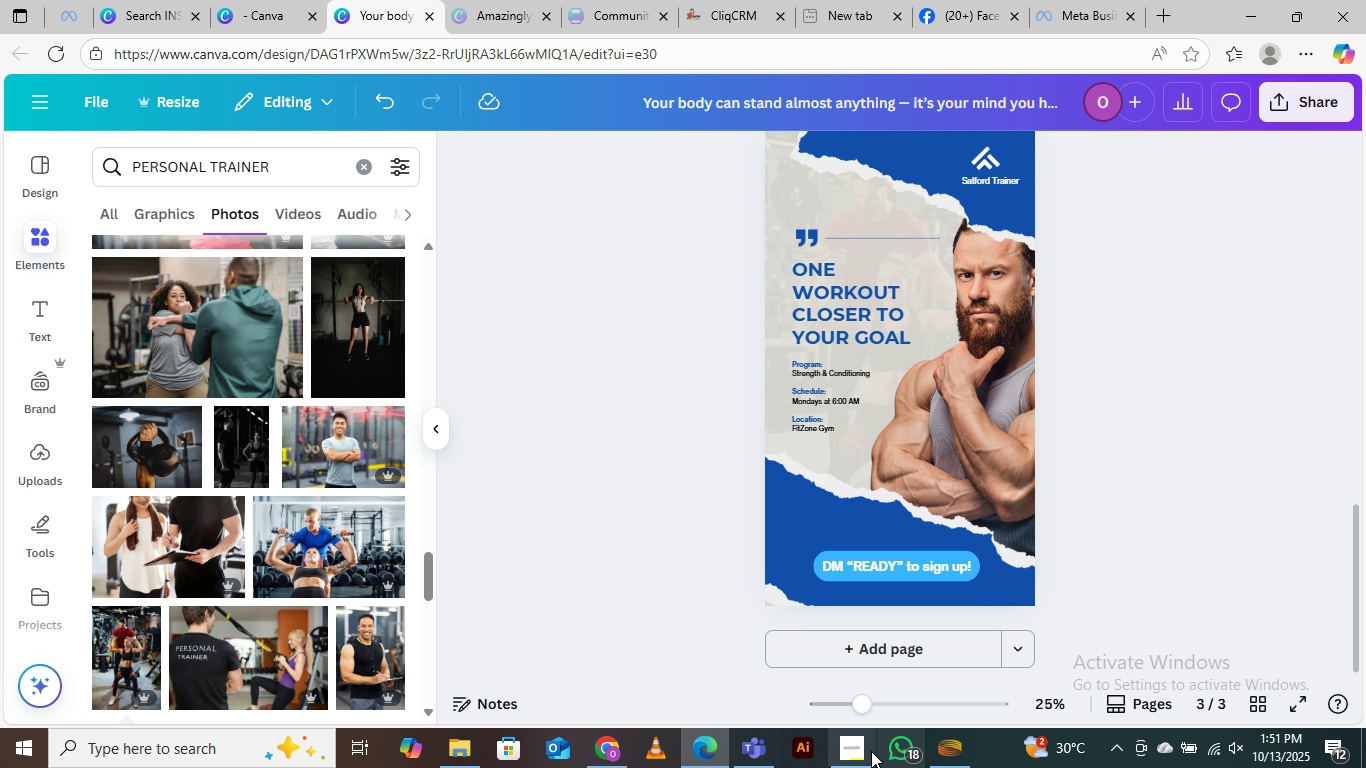 
mouse_move([603, 726])
 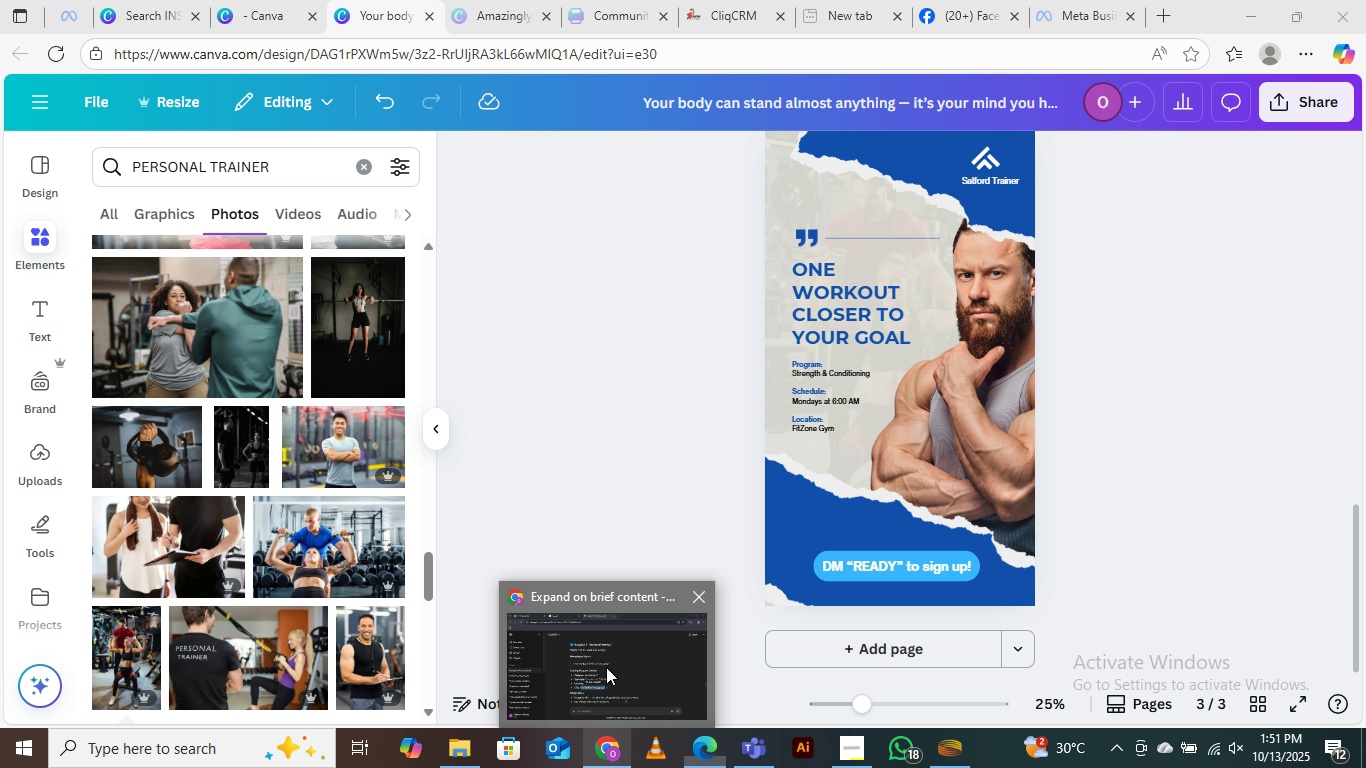 
left_click([606, 667])
 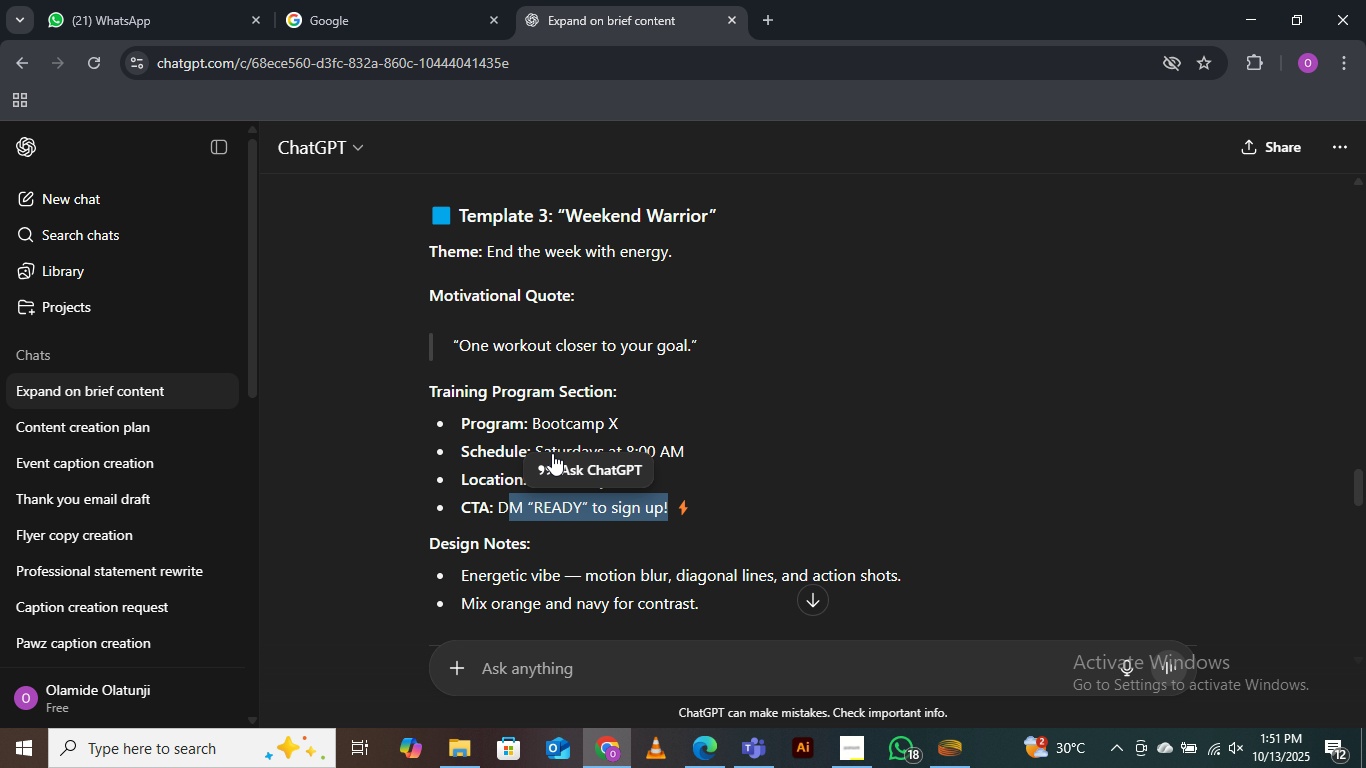 
scroll: coordinate [575, 447], scroll_direction: up, amount: 1.0
 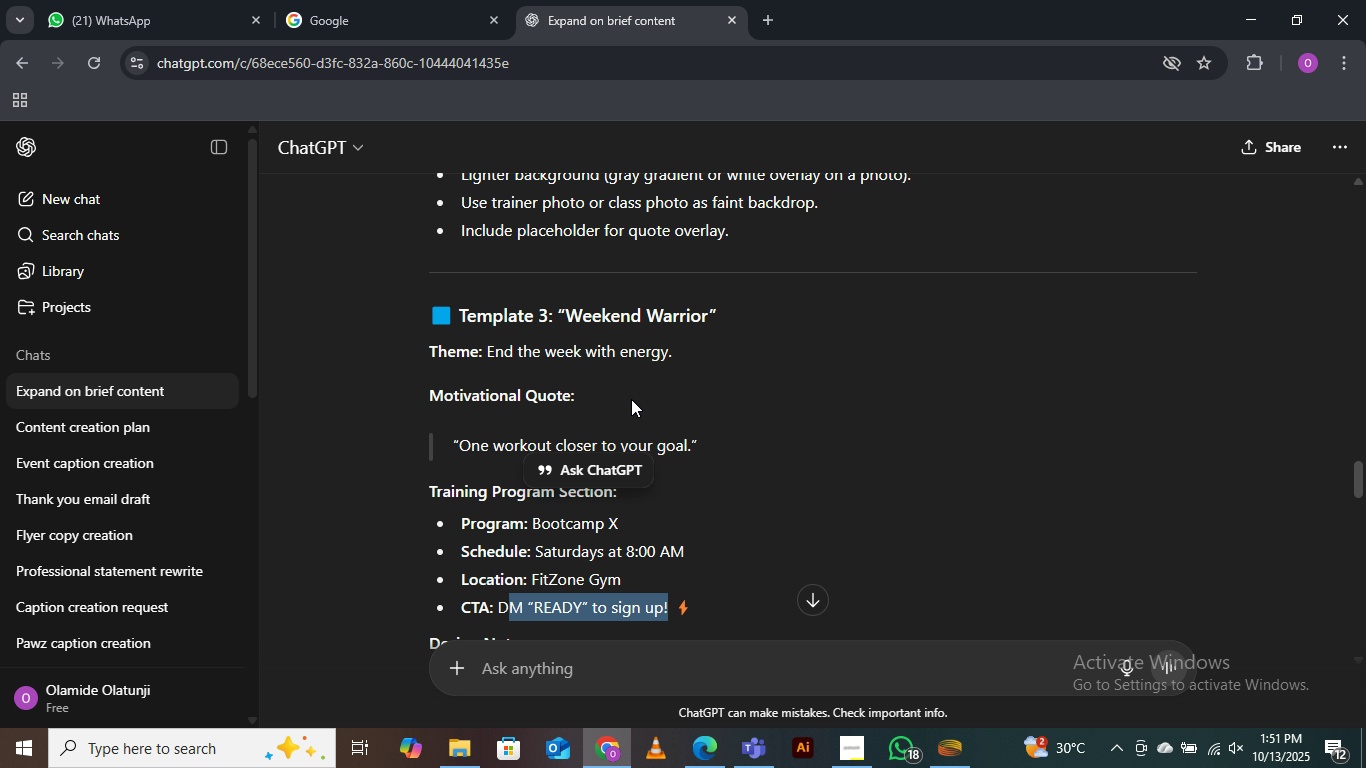 
scroll: coordinate [647, 456], scroll_direction: down, amount: 2.0
 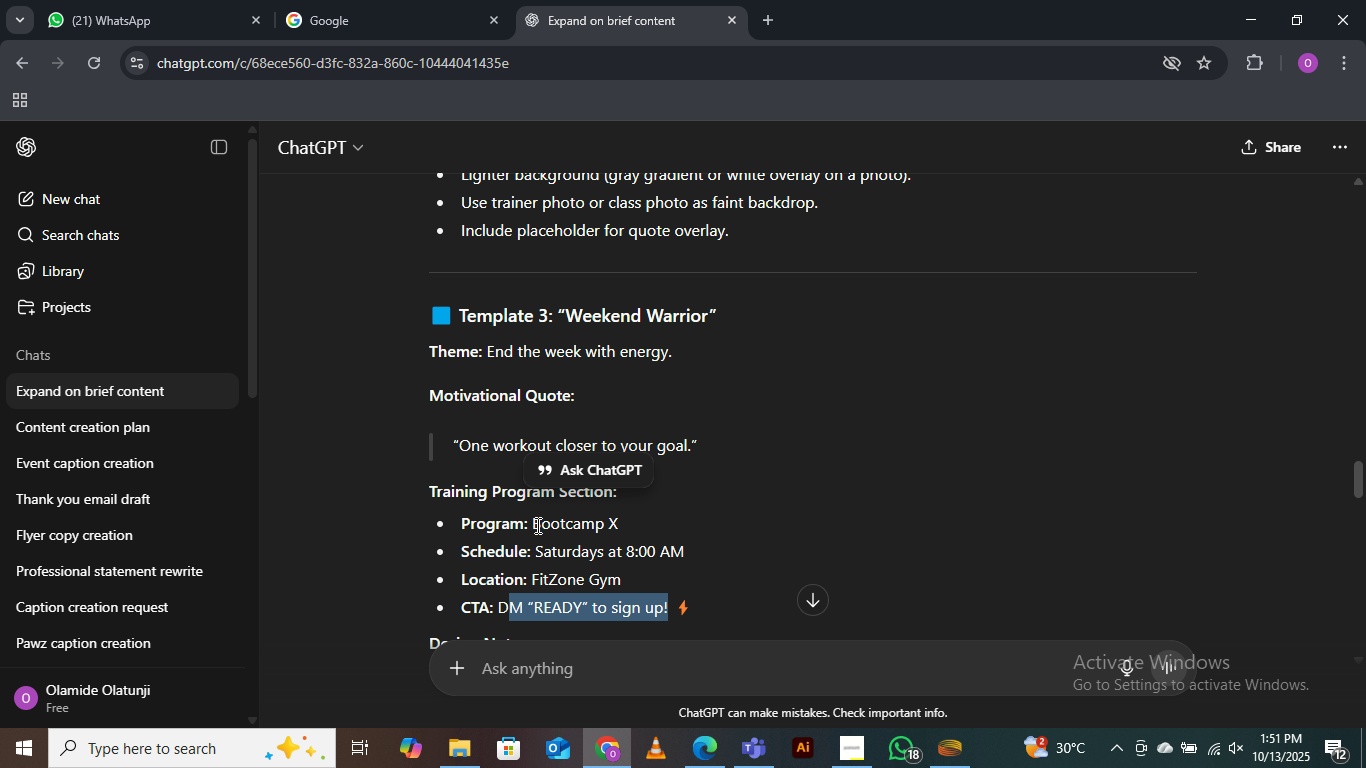 
left_click_drag(start_coordinate=[535, 525], to_coordinate=[623, 519])
 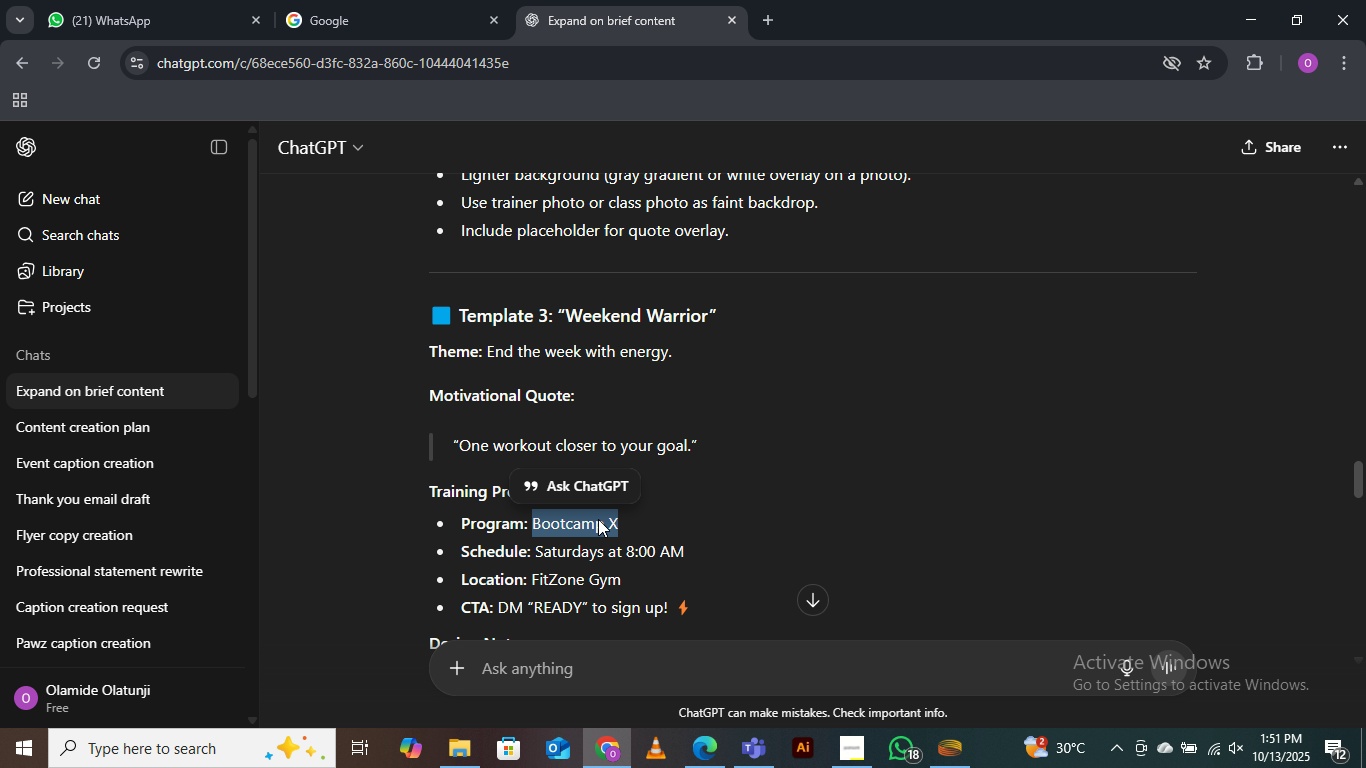 
right_click([598, 519])
 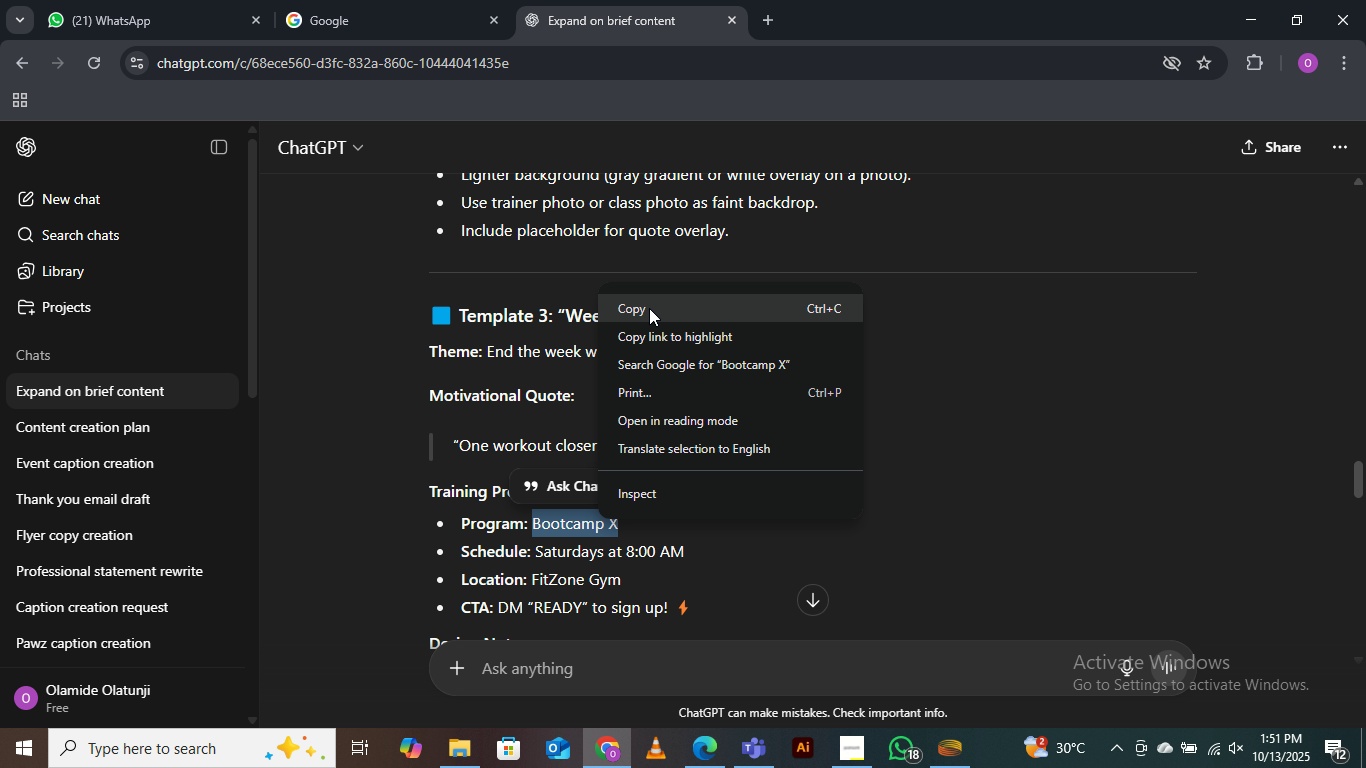 
left_click([649, 308])
 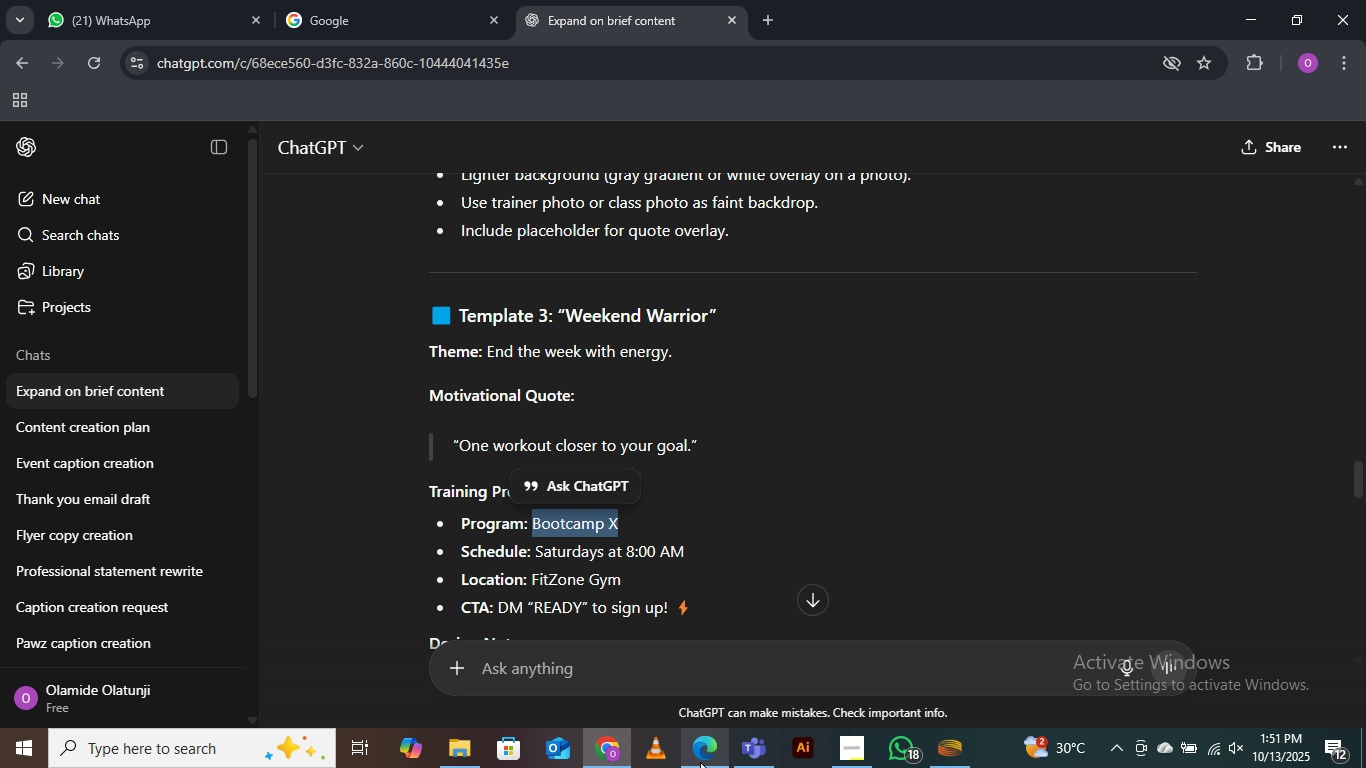 
left_click([700, 762])
 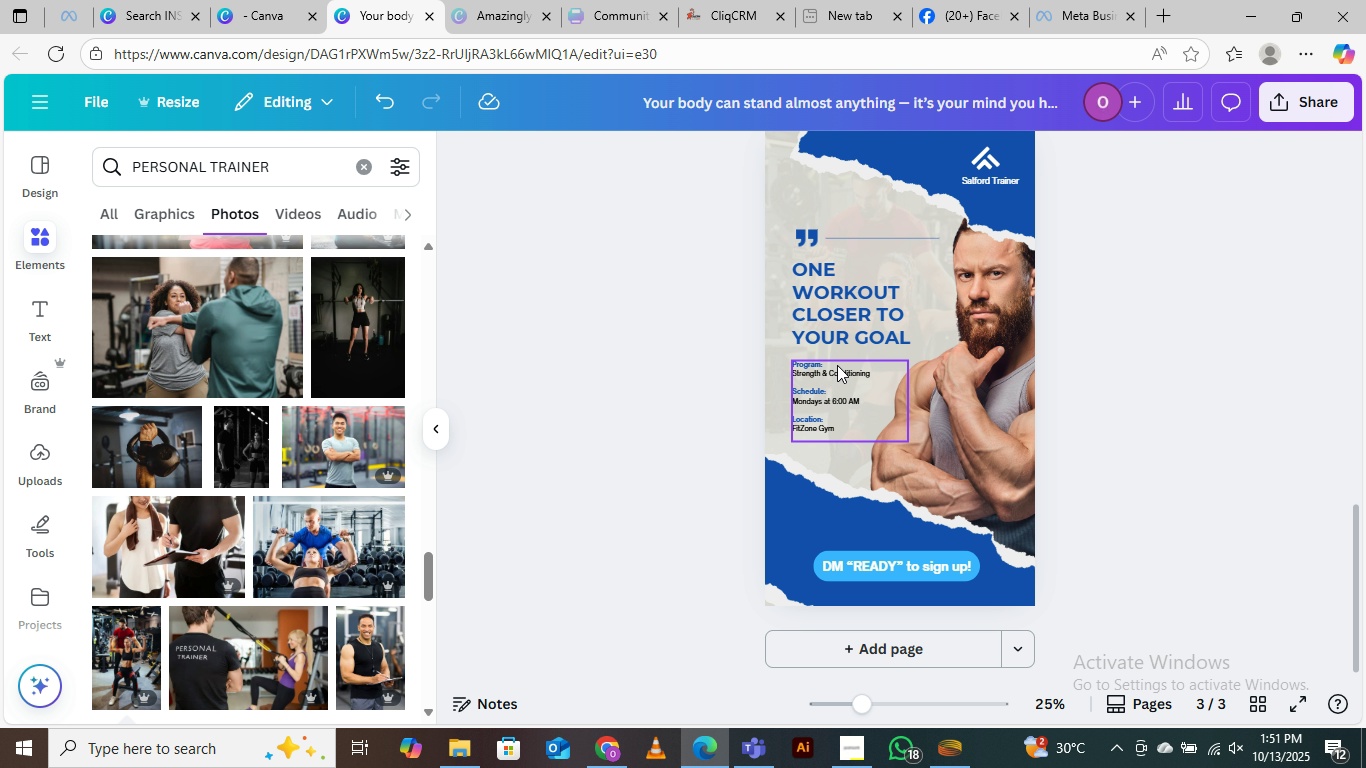 
left_click([837, 378])
 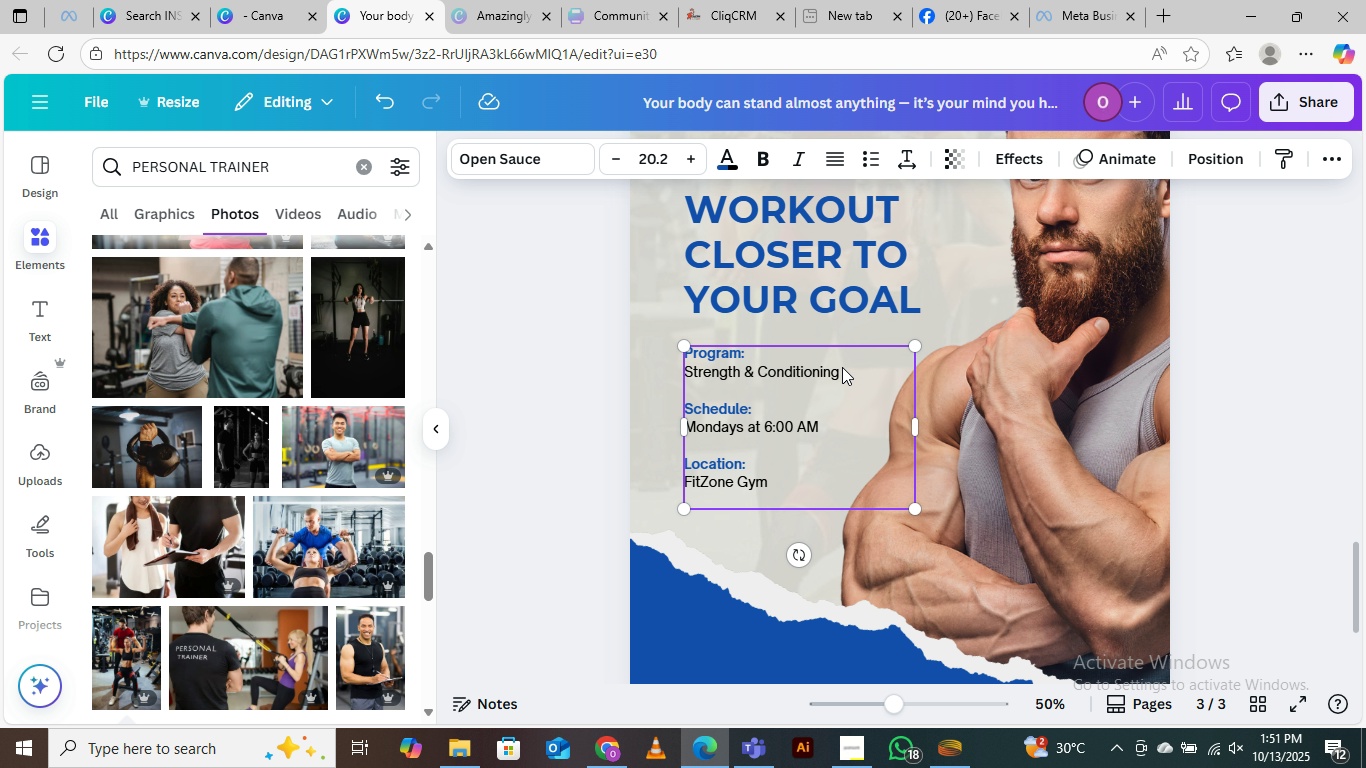 
key(Control+Equal)
 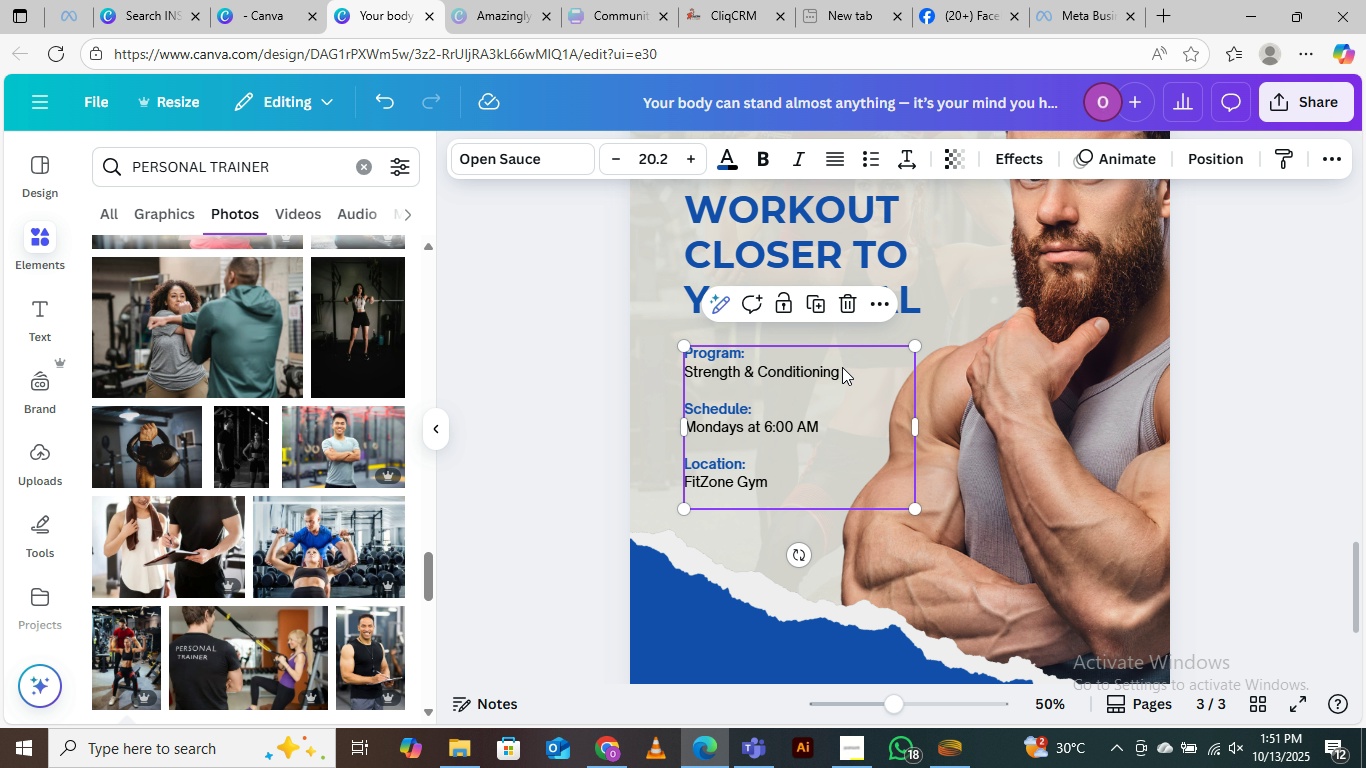 
key(Control+Equal)
 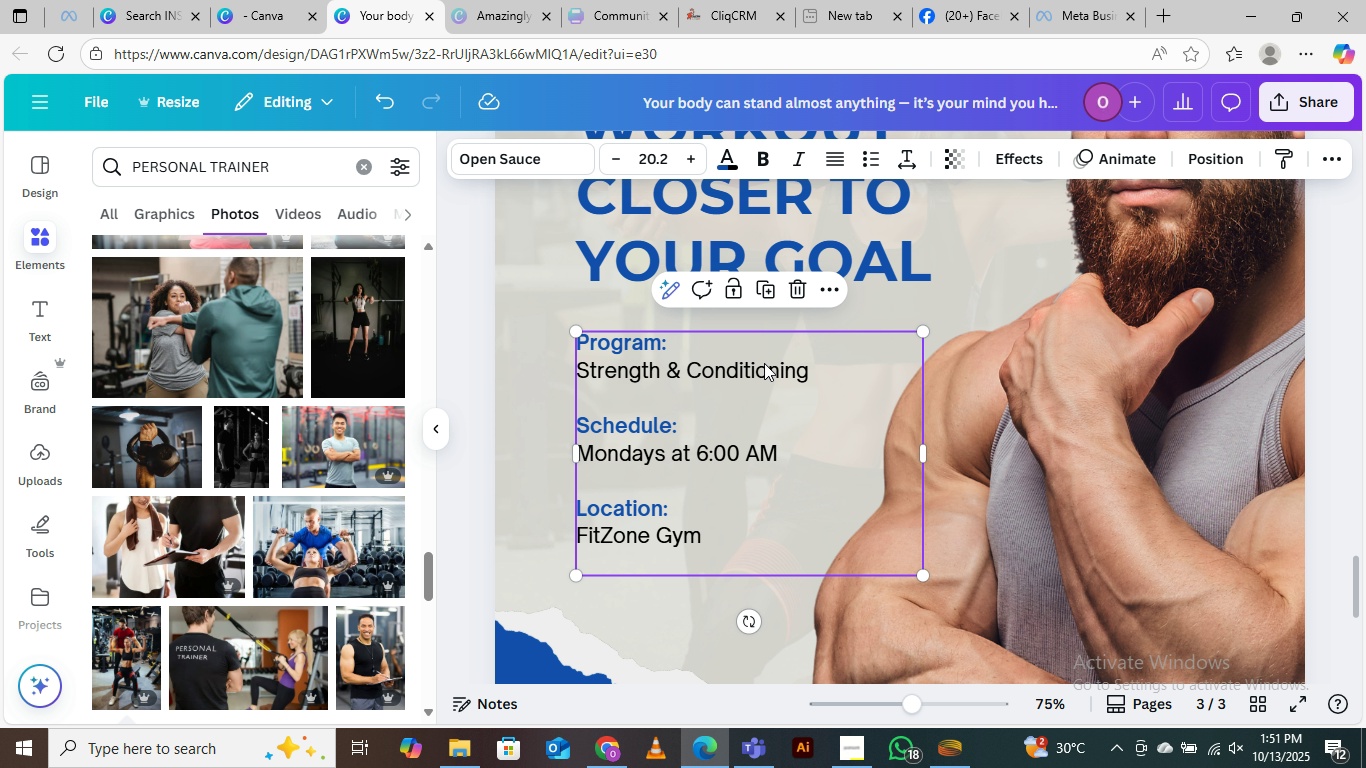 
double_click([764, 363])
 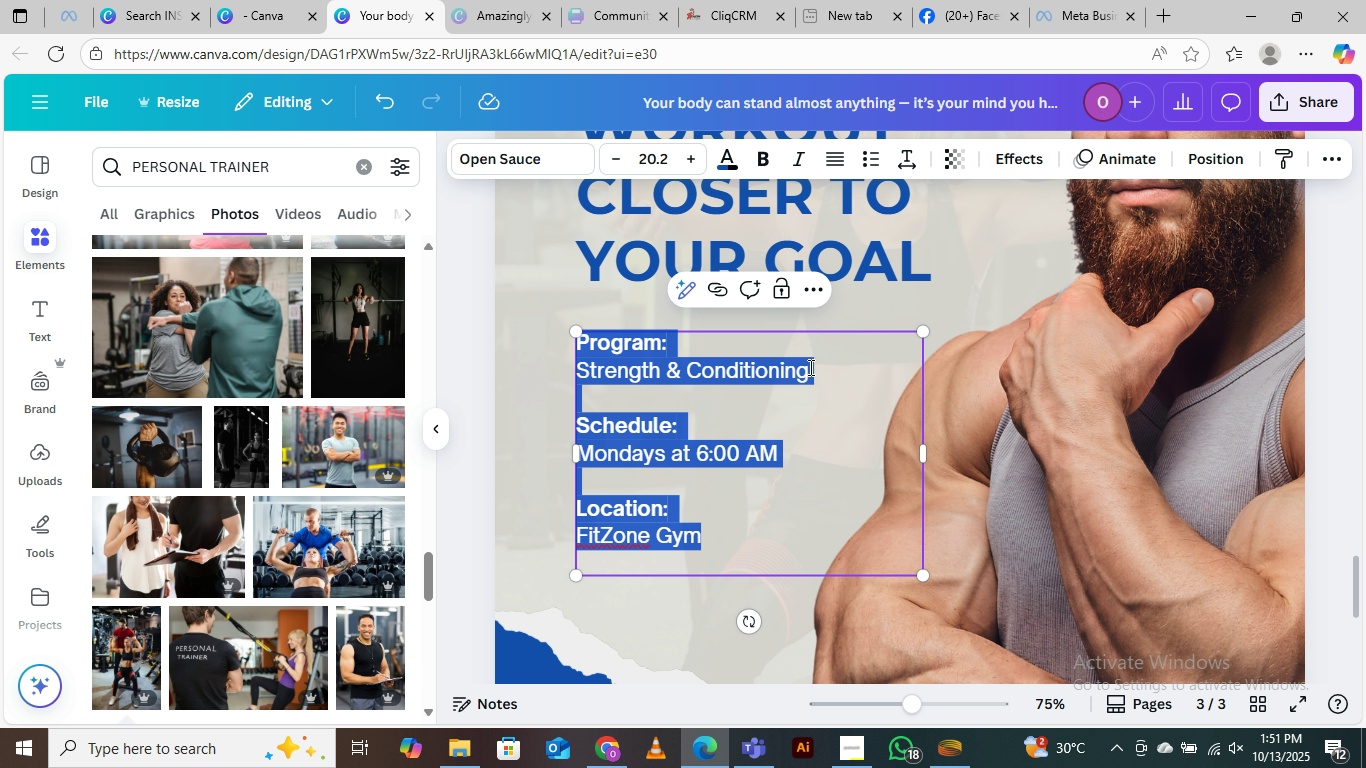 
left_click([809, 367])
 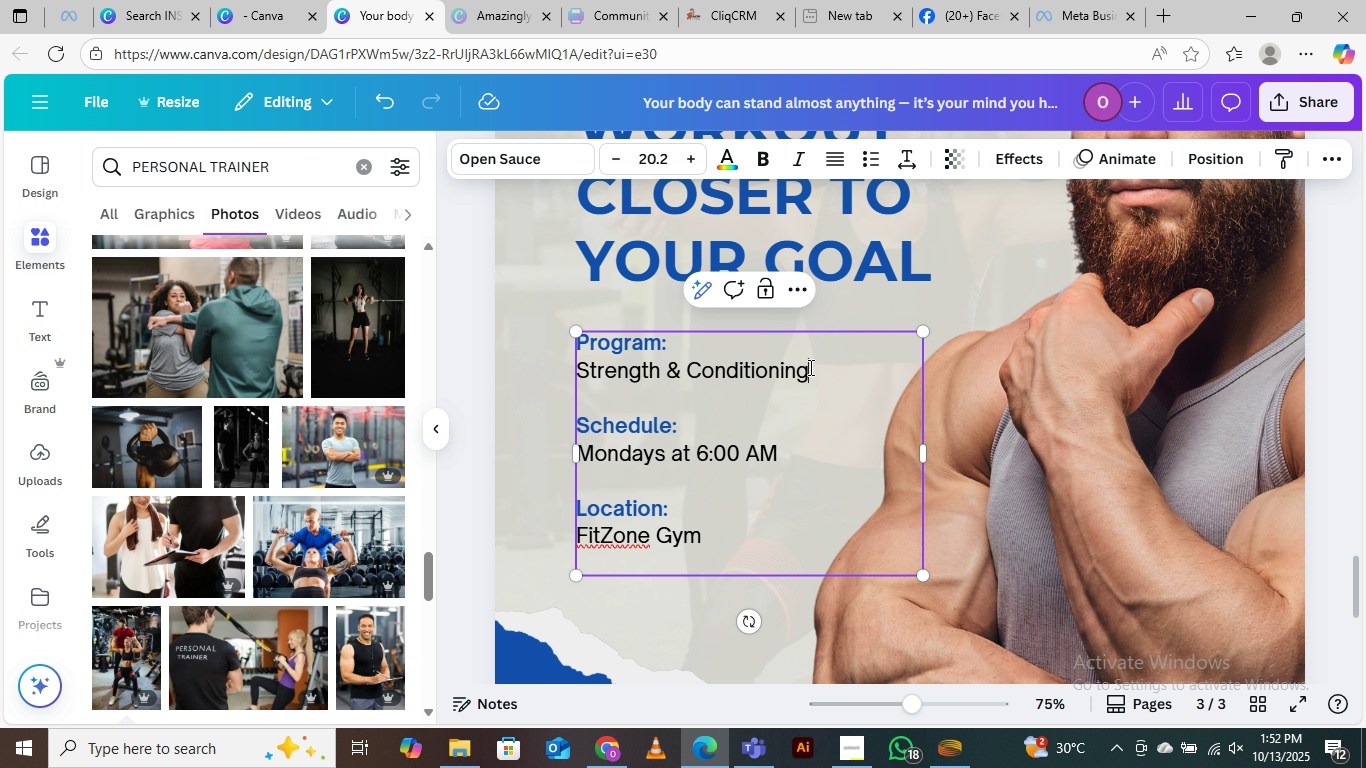 
left_click_drag(start_coordinate=[809, 367], to_coordinate=[574, 375])
 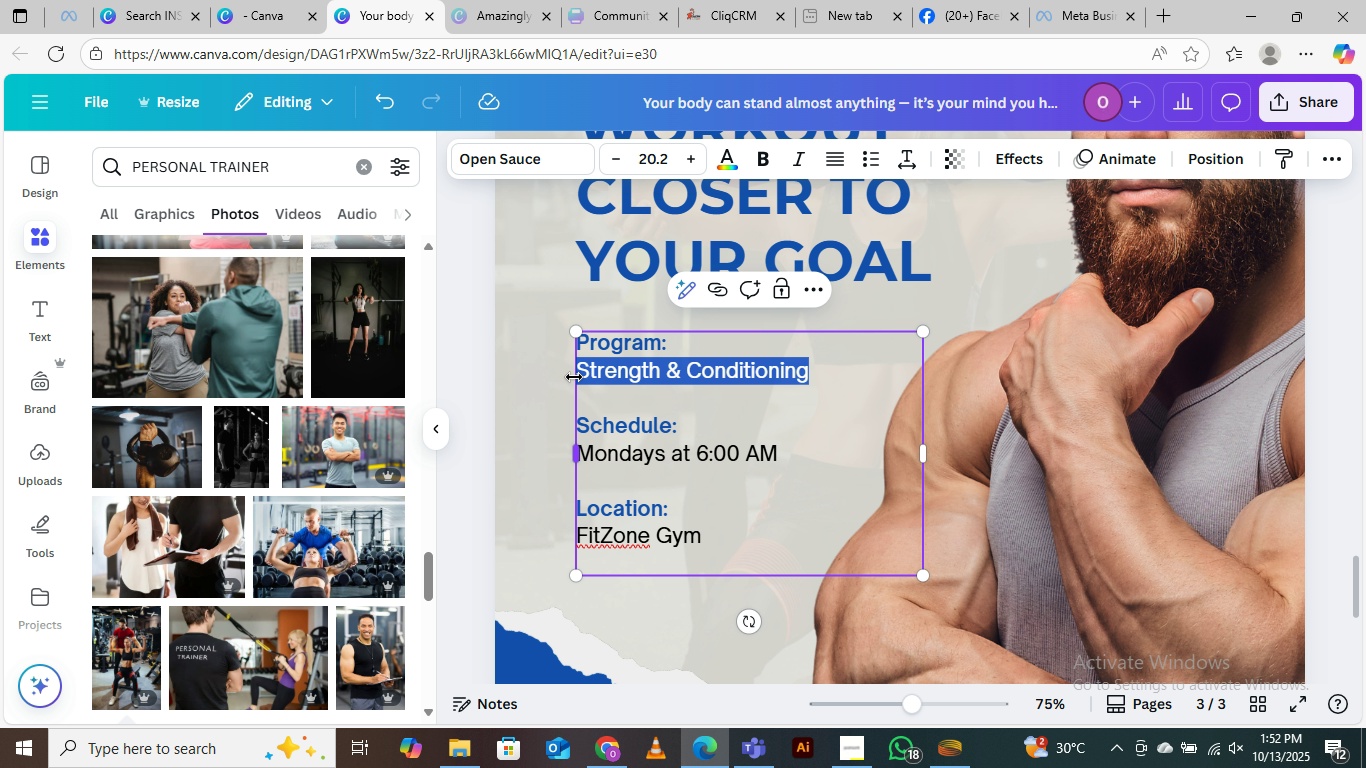 
key(Control+V)
 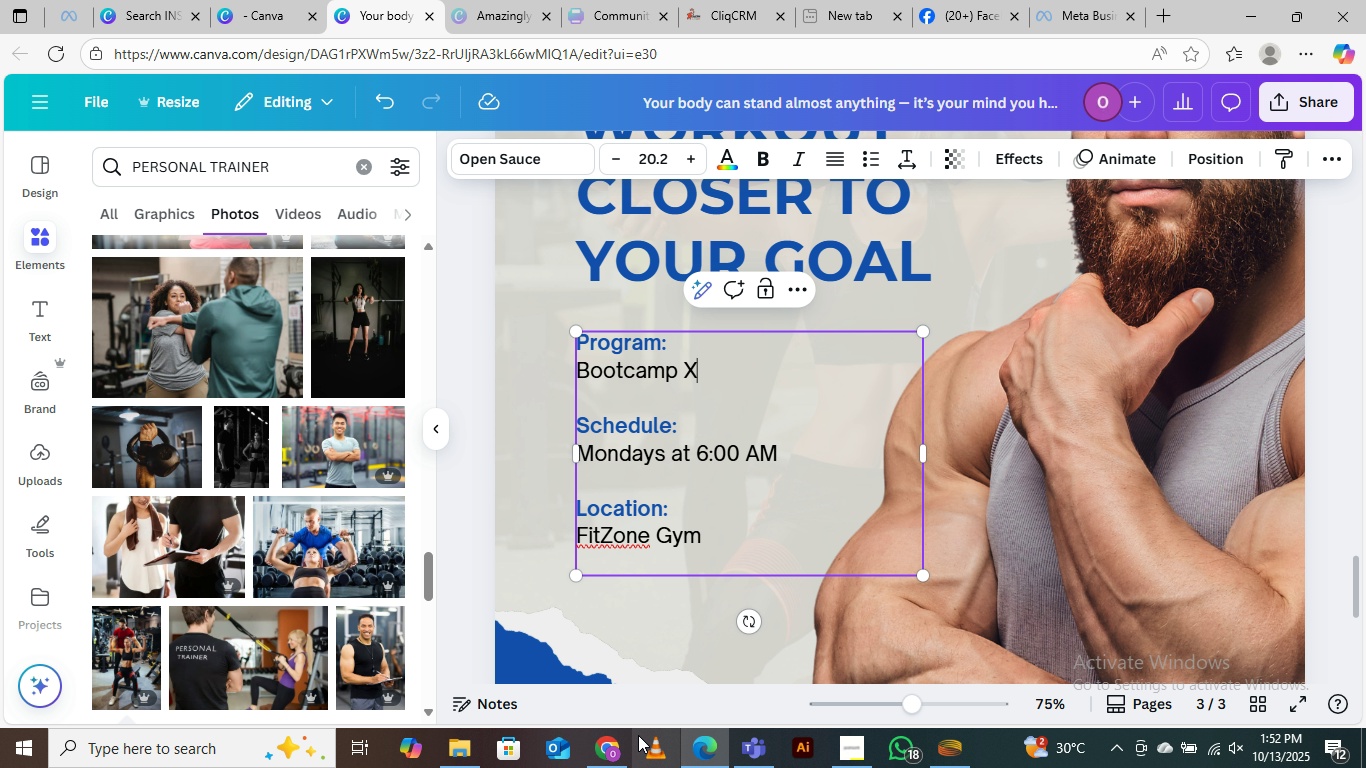 
left_click([611, 752])
 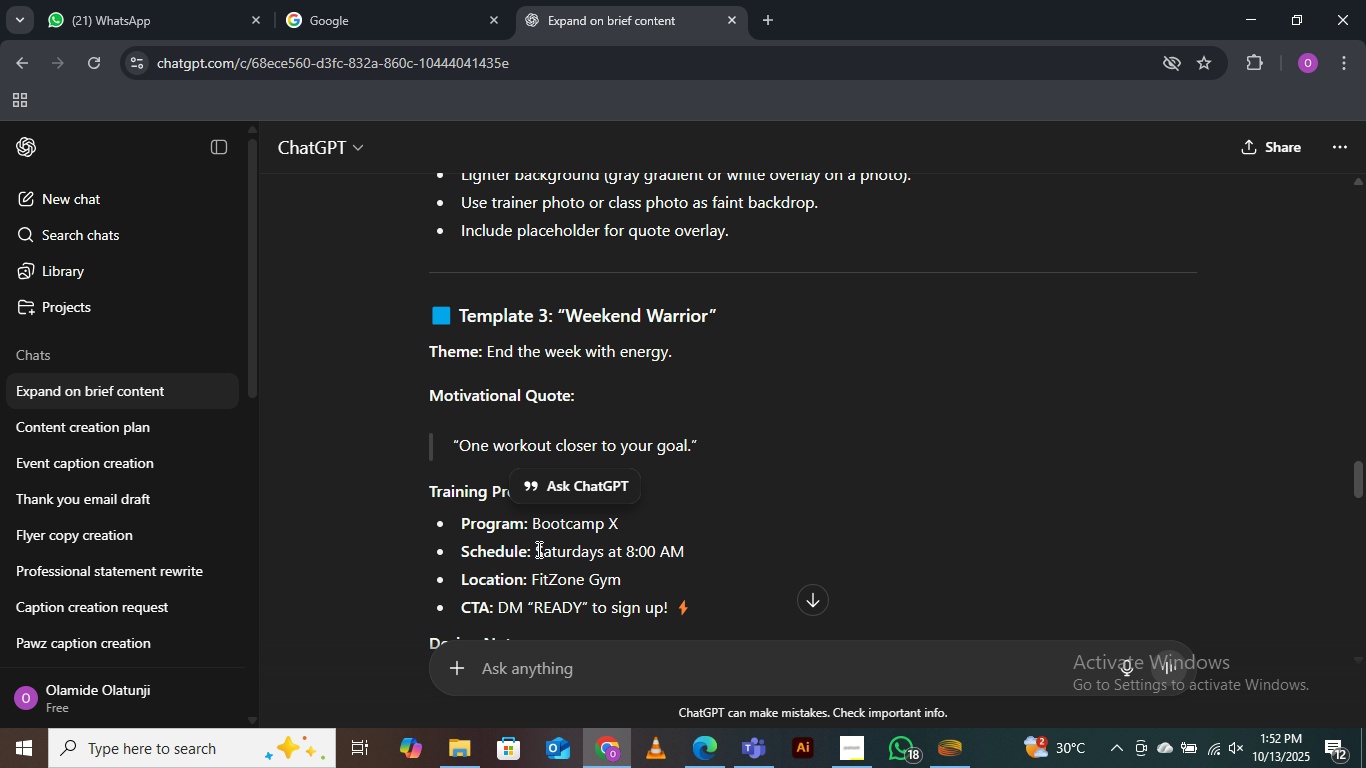 
left_click_drag(start_coordinate=[537, 549], to_coordinate=[688, 542])
 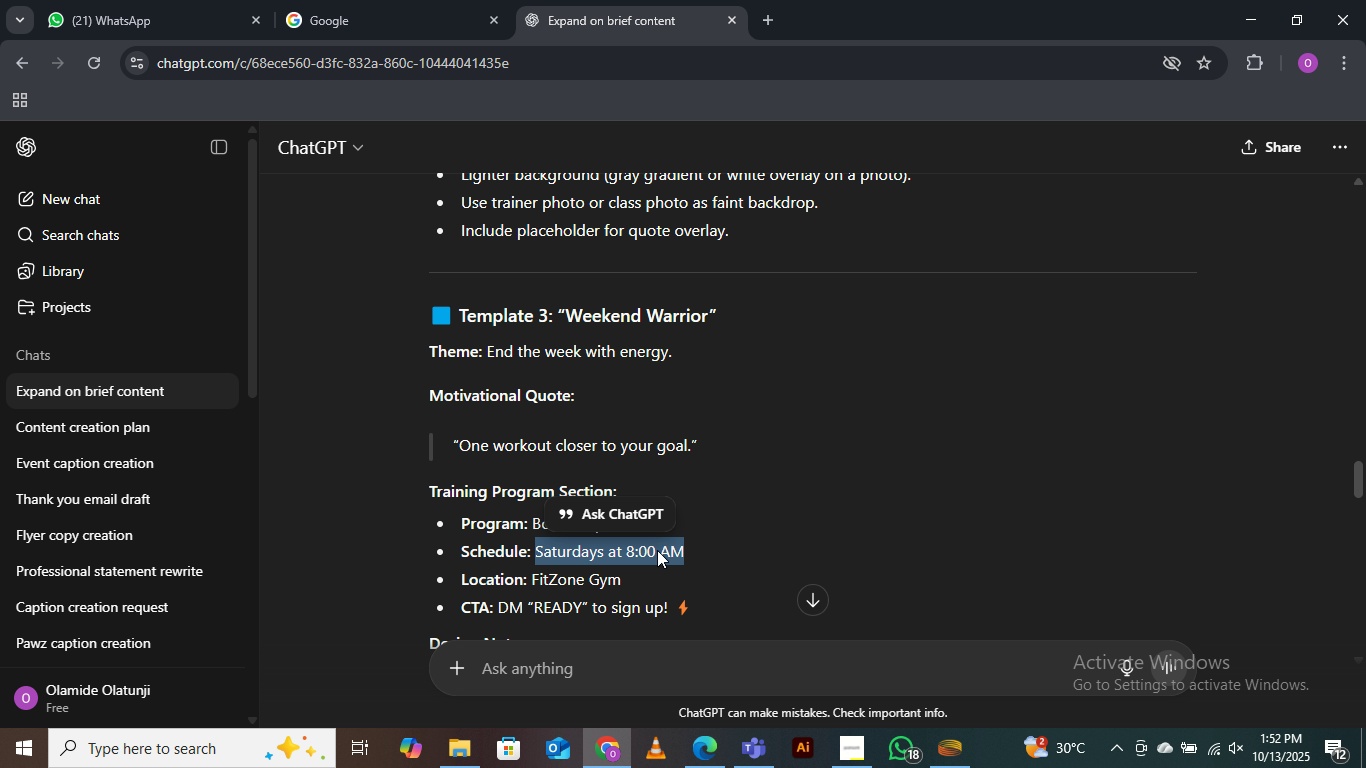 
right_click([657, 550])
 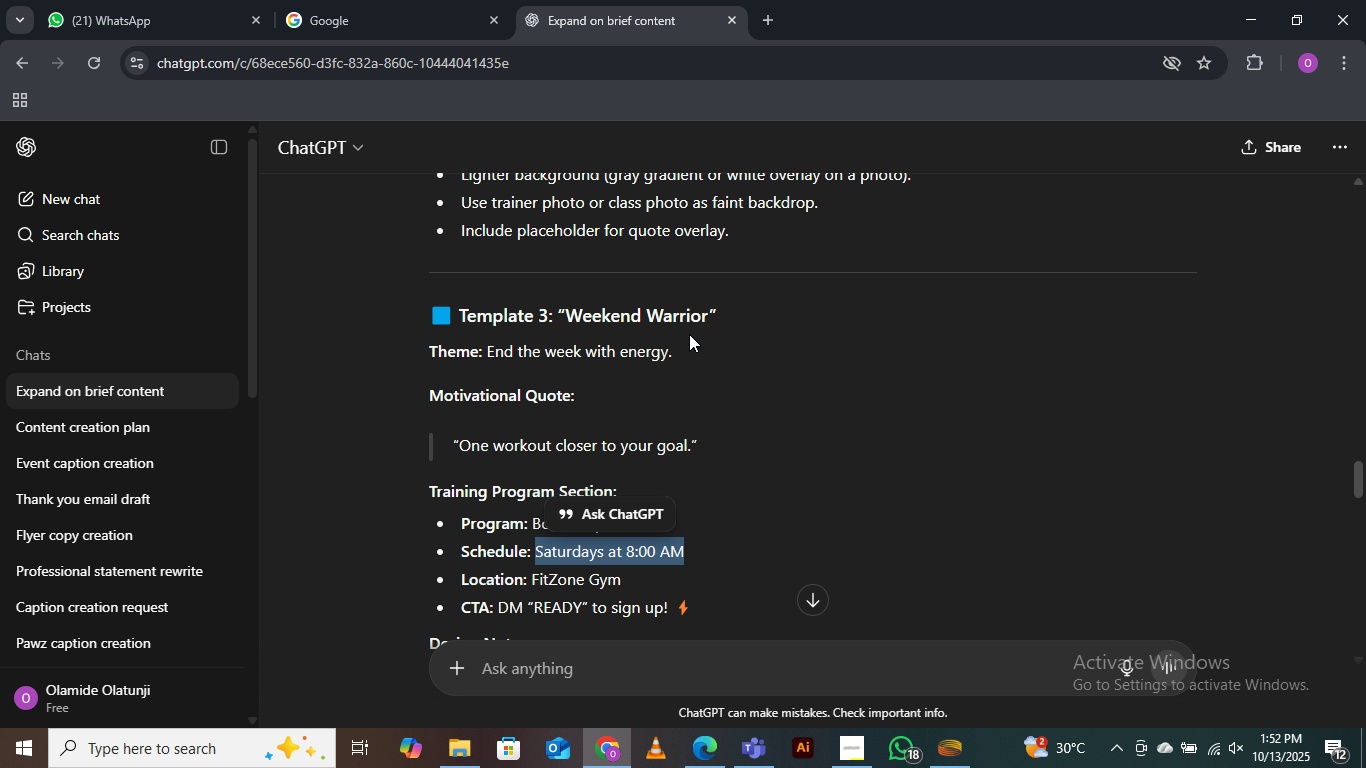 
left_click([689, 334])
 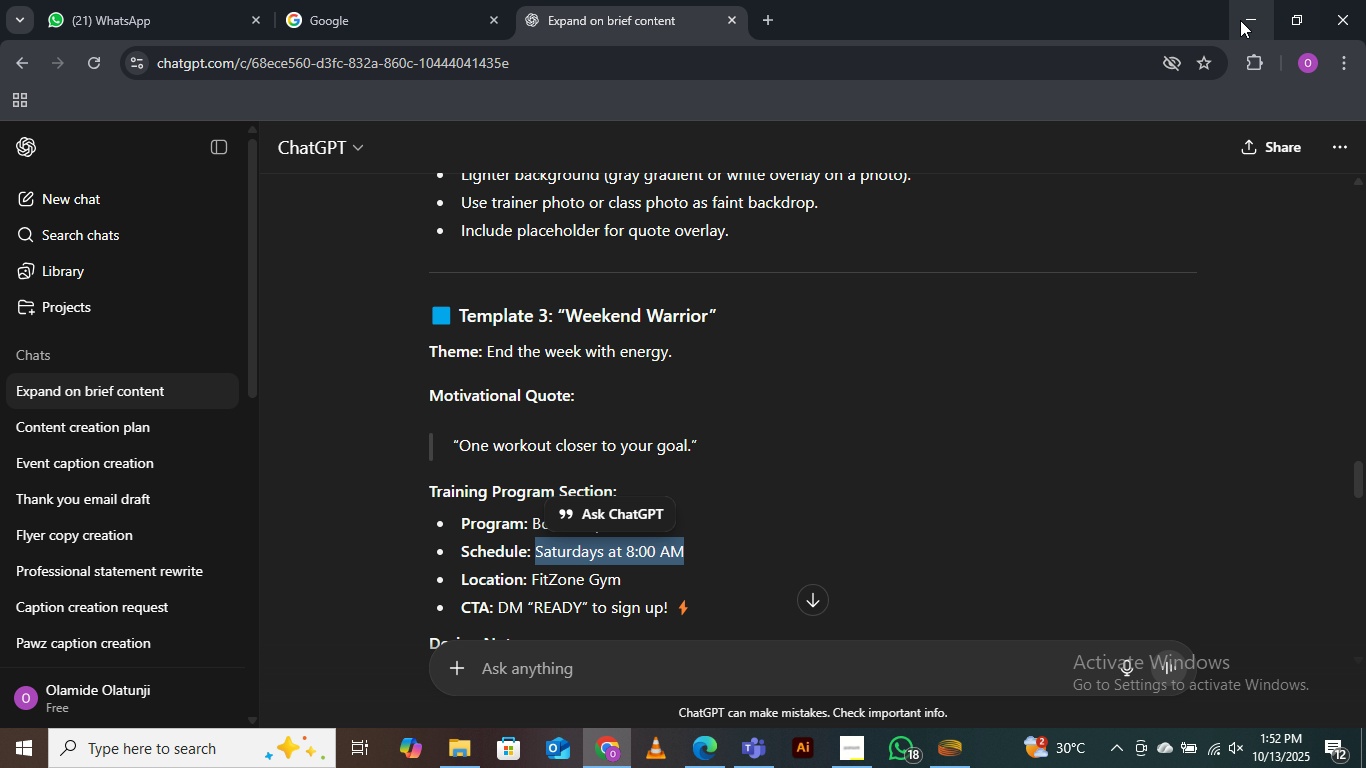 
left_click([1240, 20])
 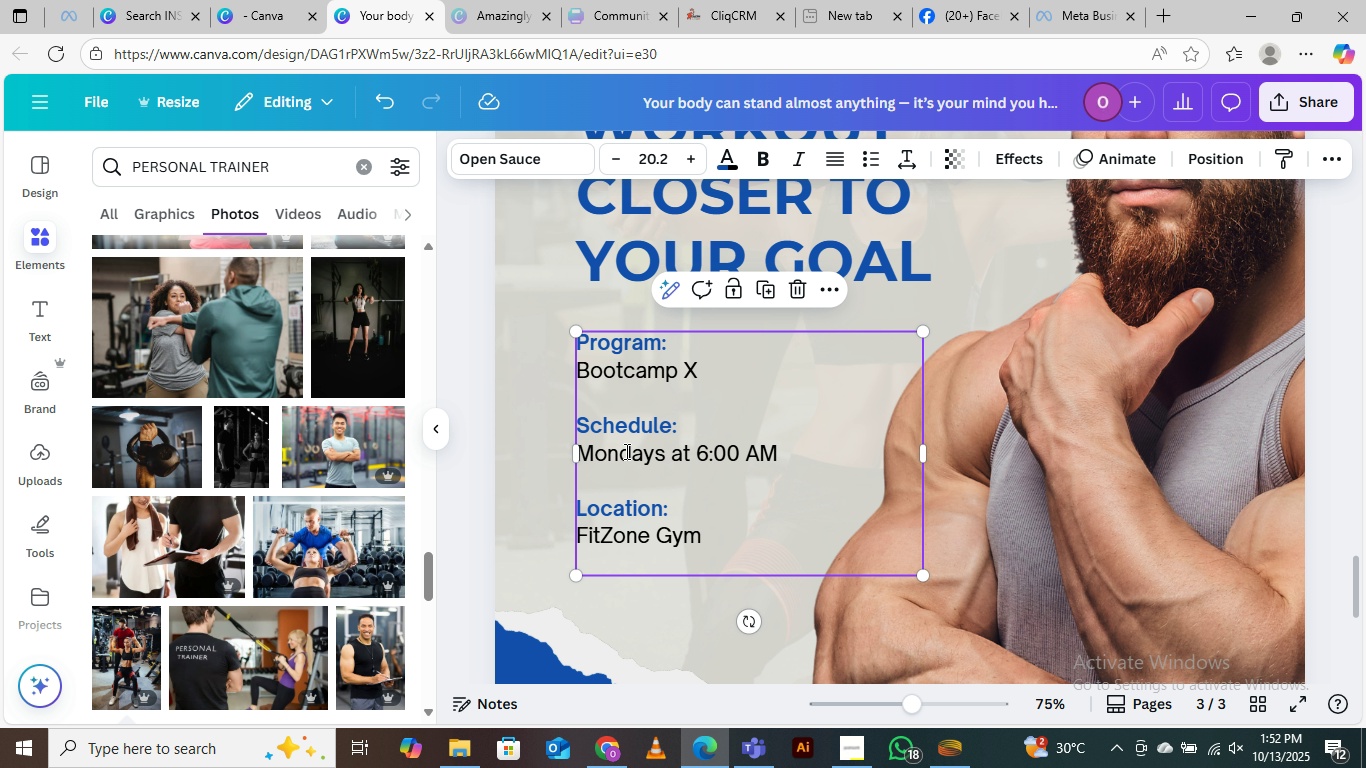 
double_click([625, 451])
 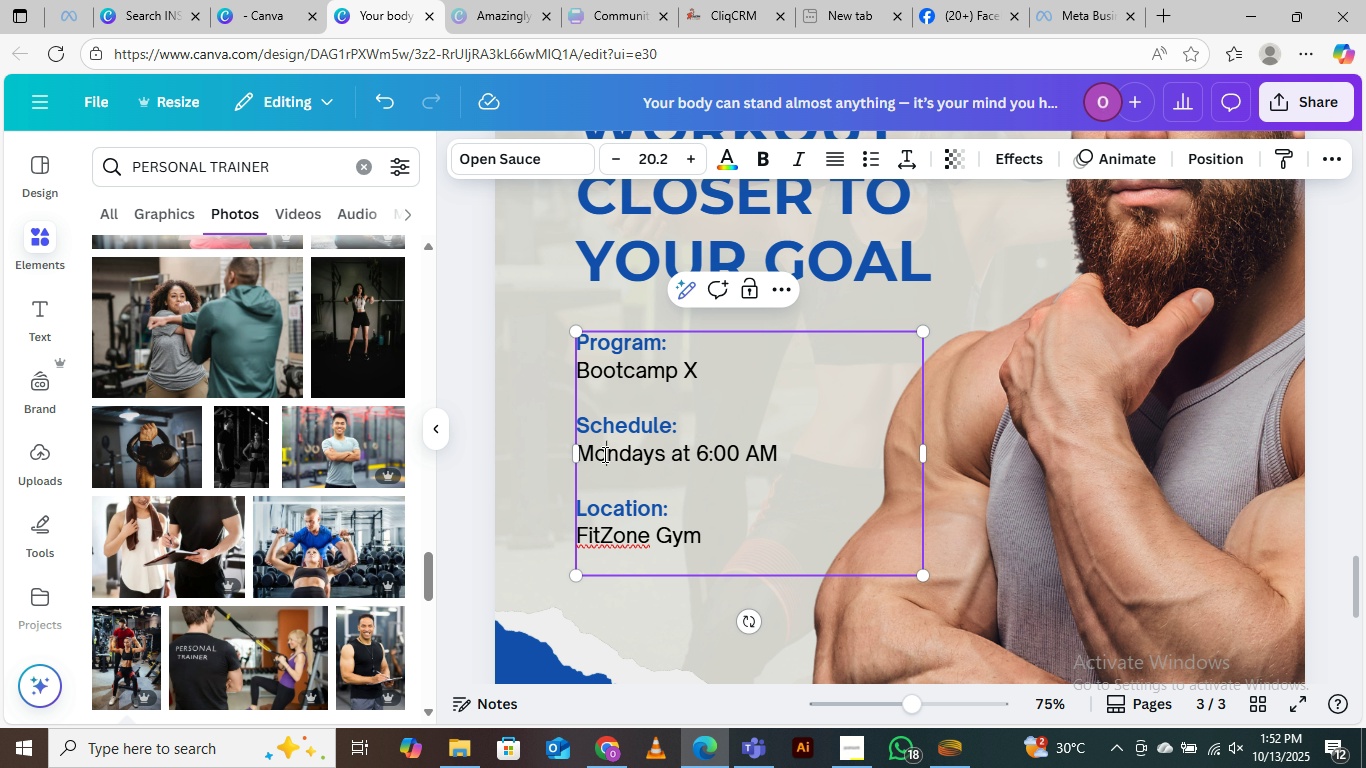 
left_click([603, 454])
 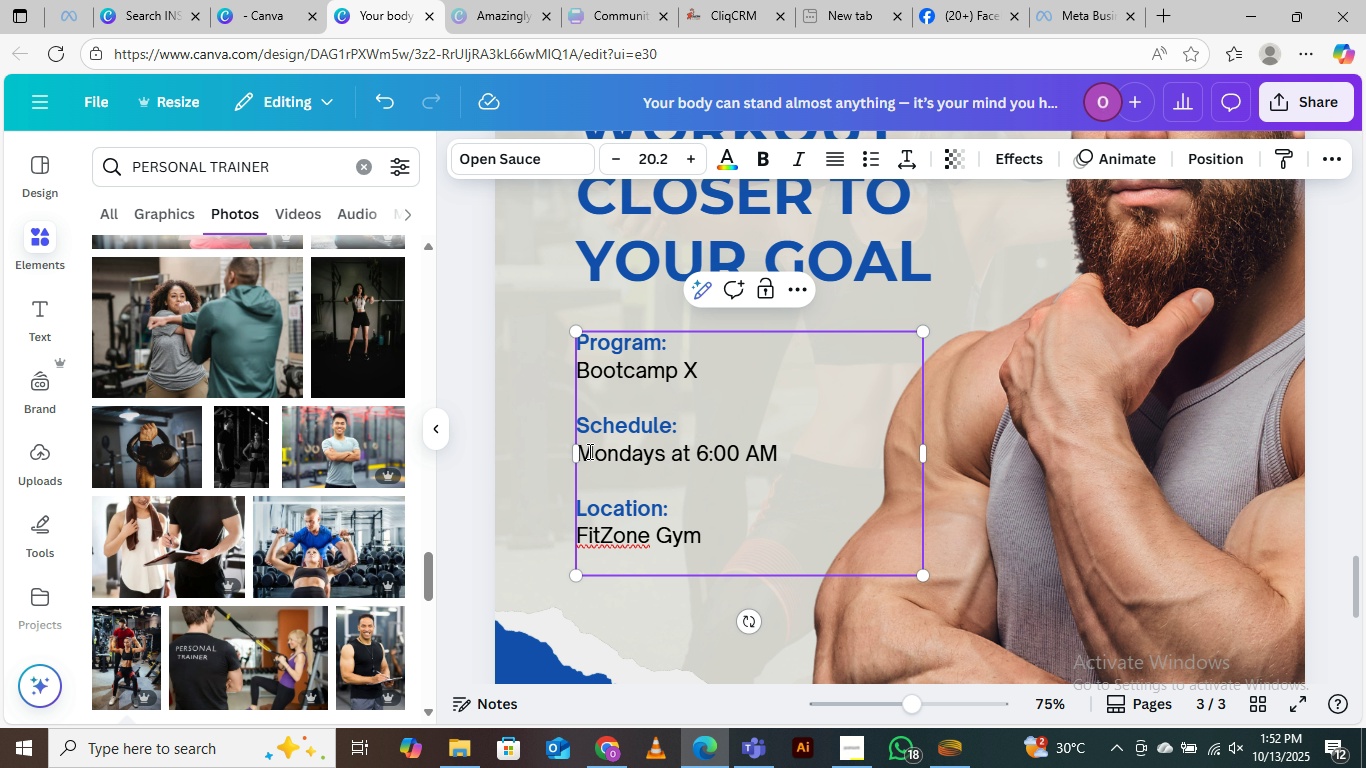 
left_click_drag(start_coordinate=[588, 451], to_coordinate=[733, 447])
 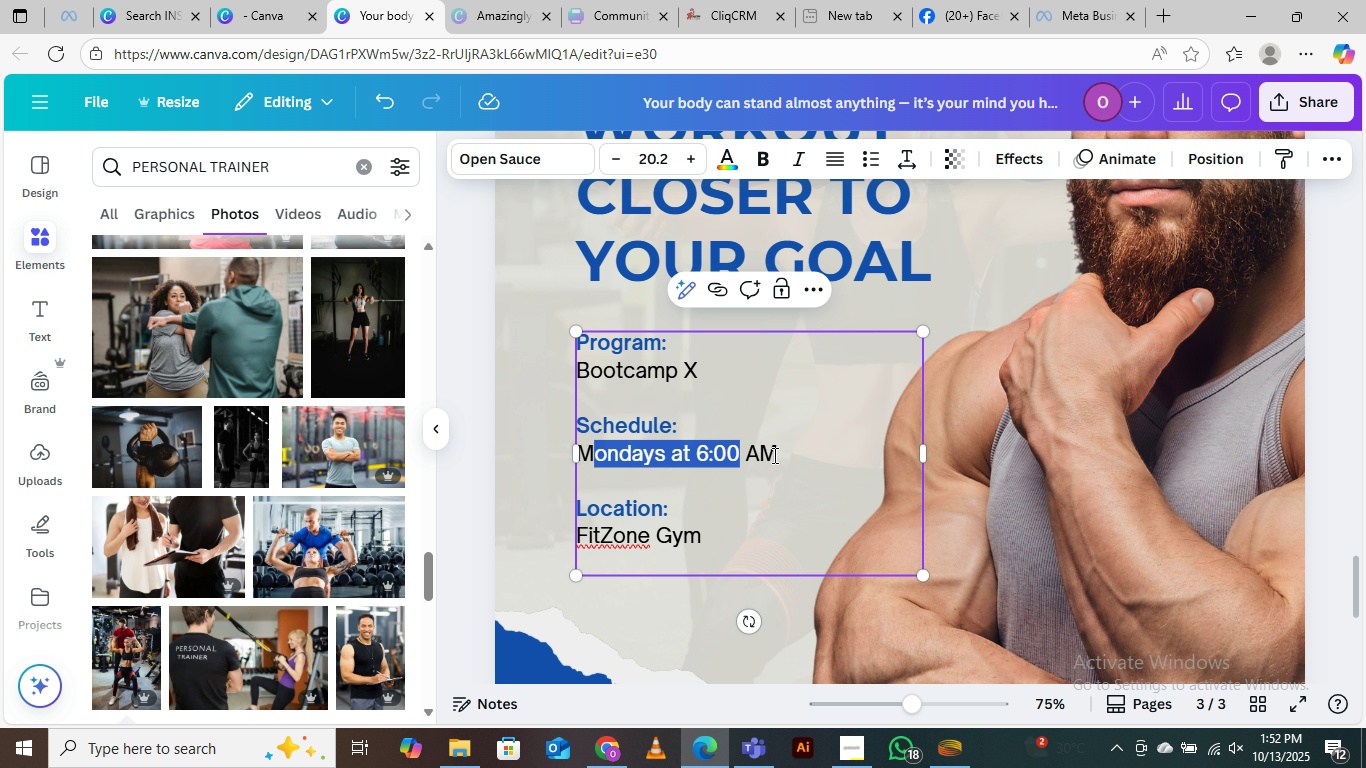 
left_click_drag(start_coordinate=[773, 455], to_coordinate=[576, 462])
 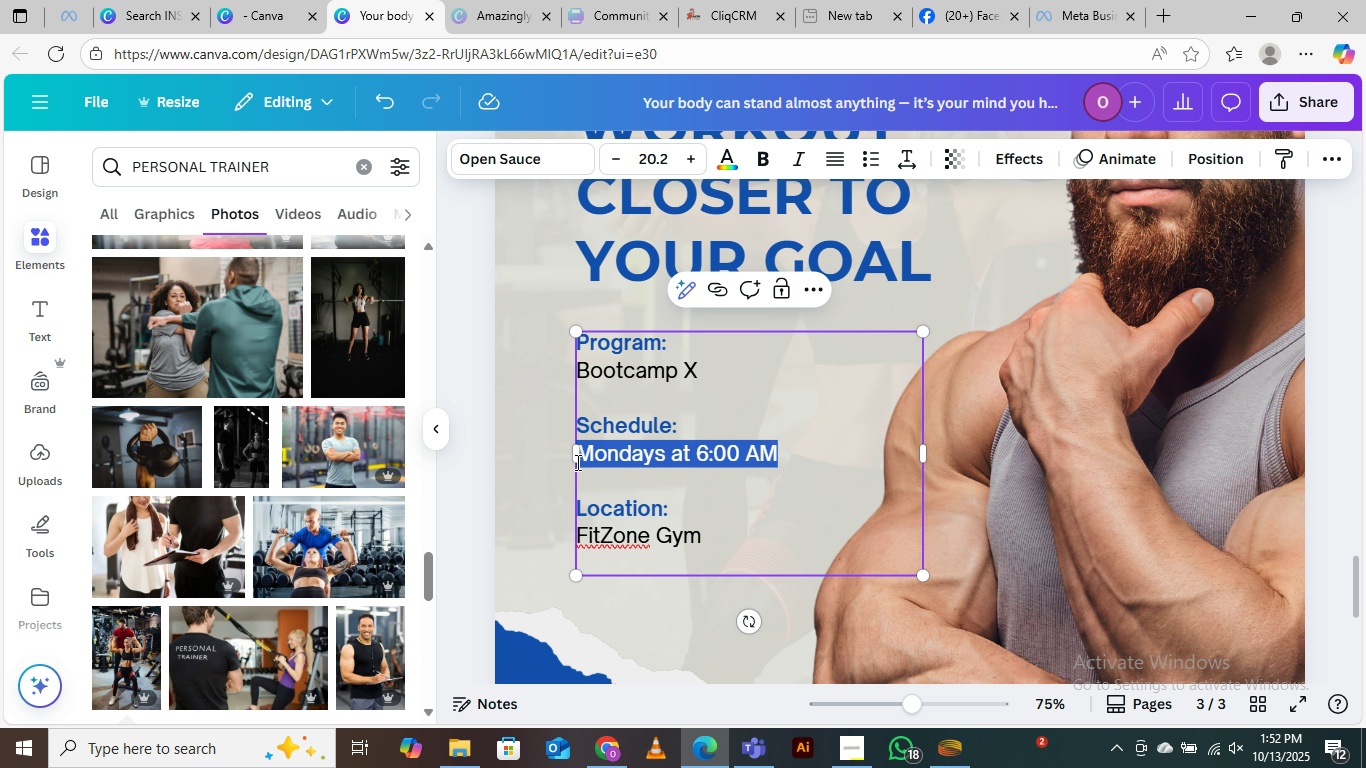 
key(Control+V)
 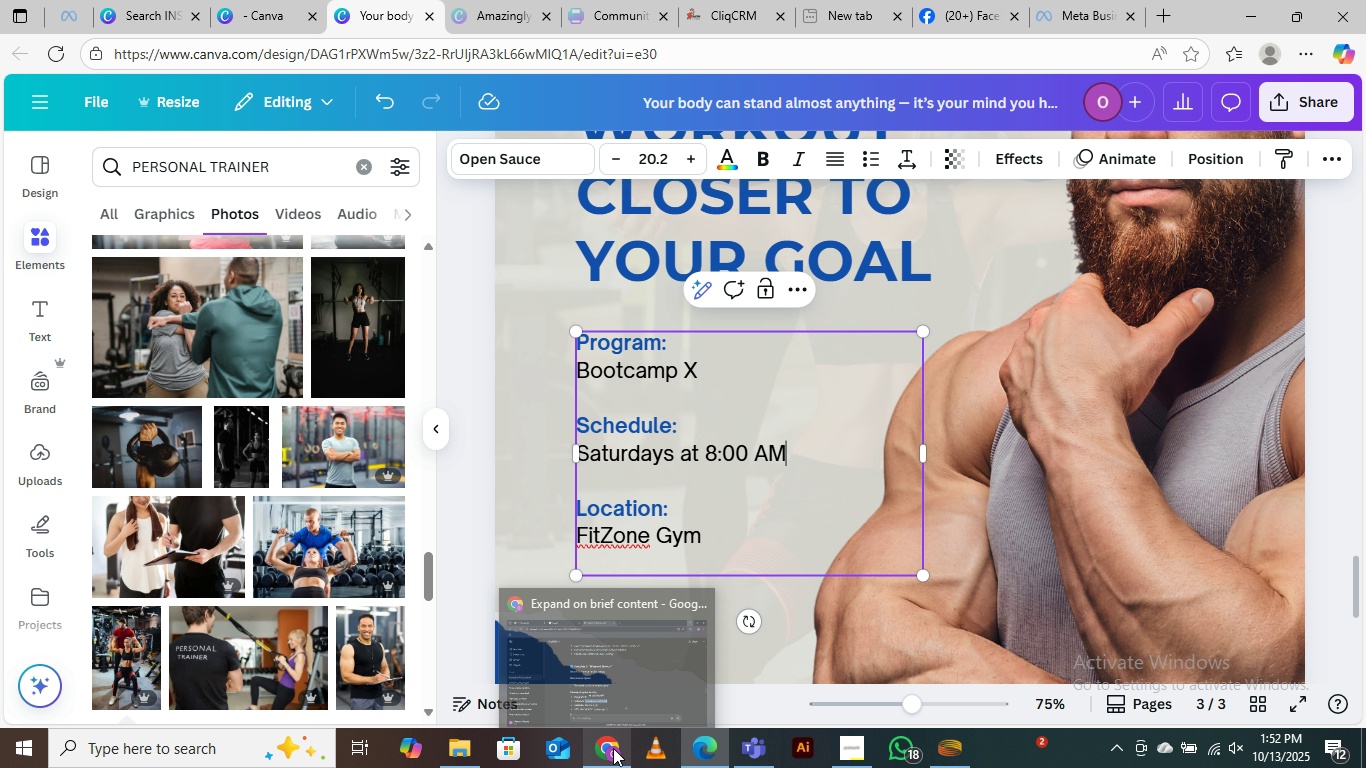 
left_click([614, 653])
 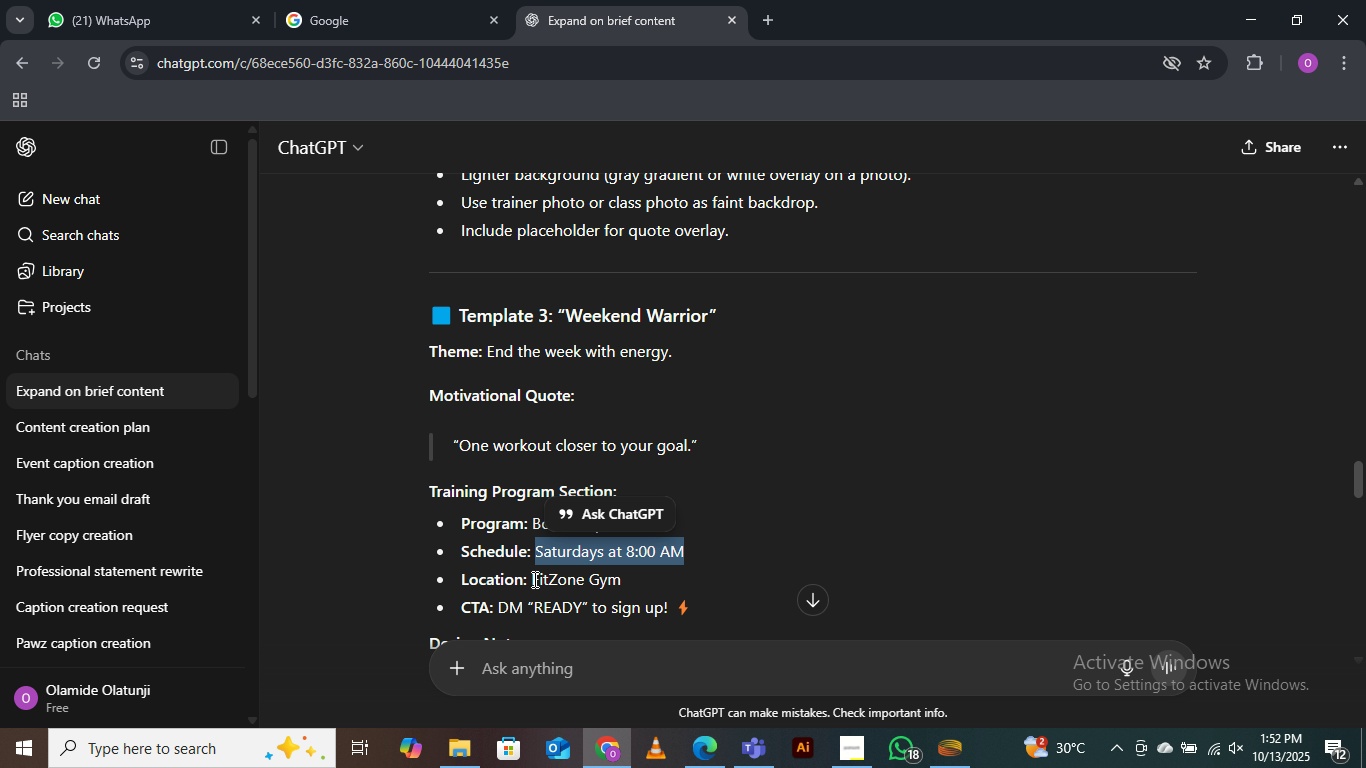 
left_click_drag(start_coordinate=[535, 579], to_coordinate=[624, 571])
 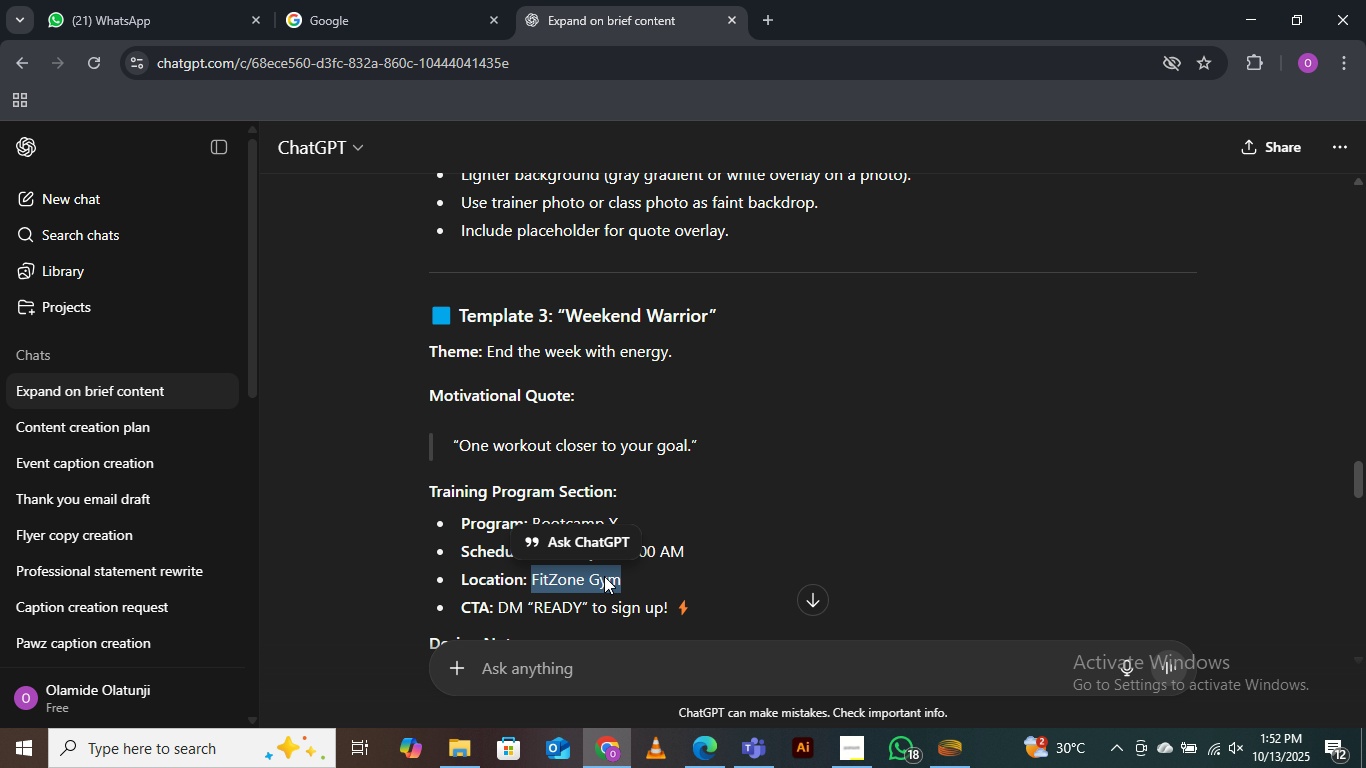 
right_click([604, 576])
 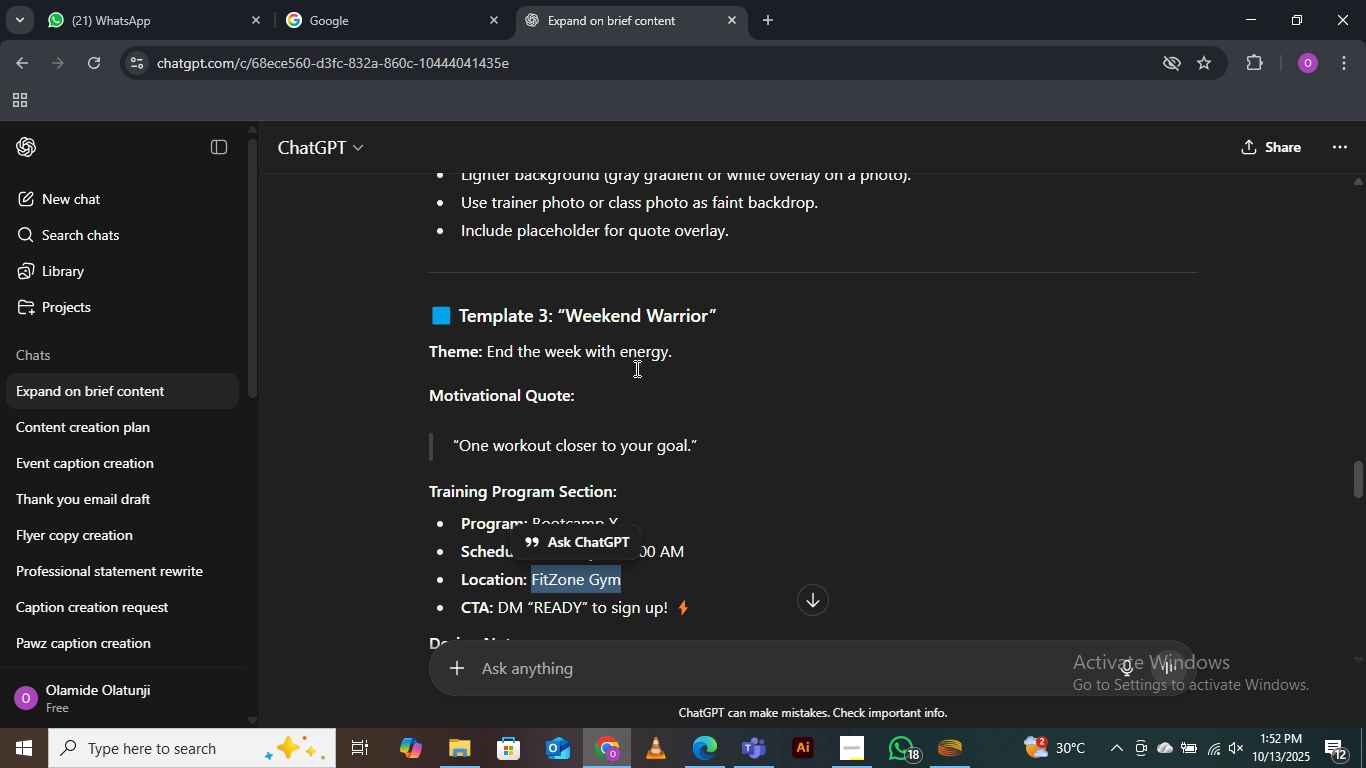 
left_click([635, 368])
 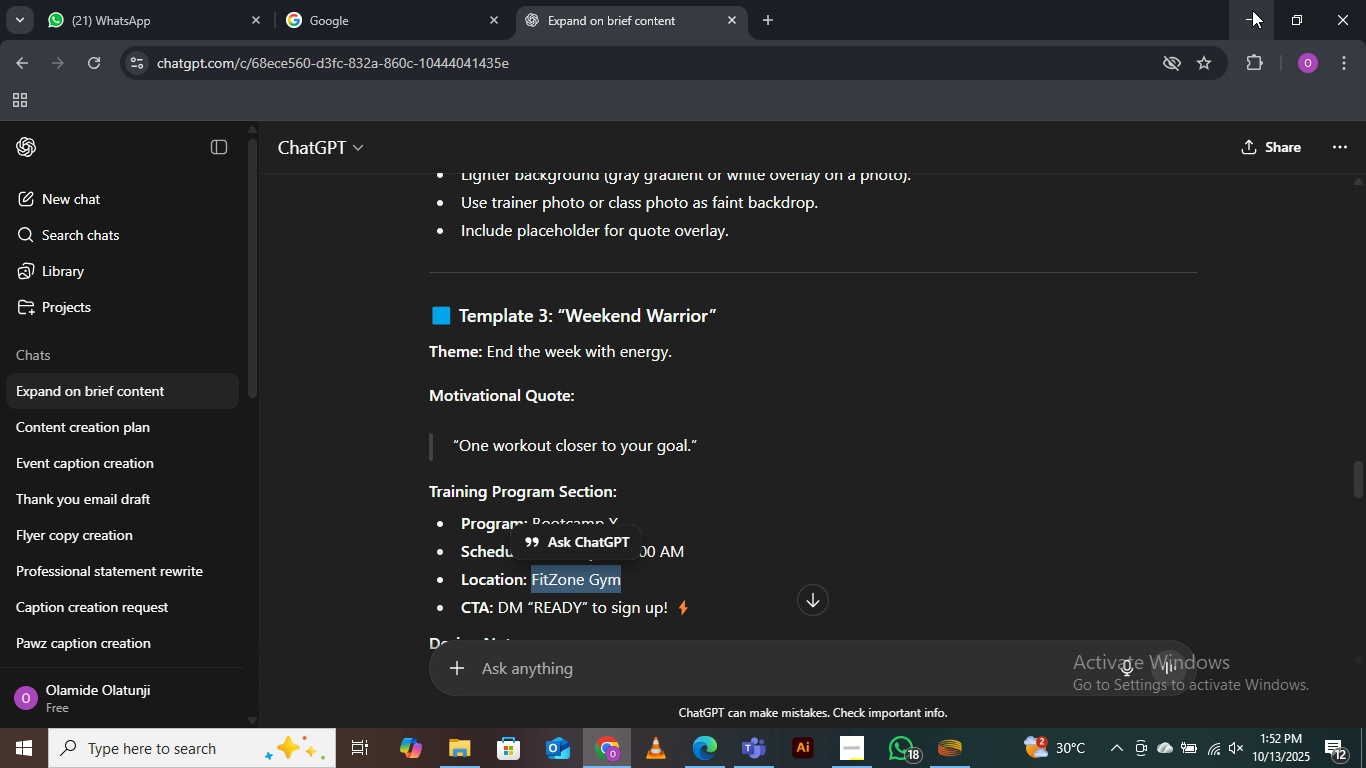 
left_click([1252, 10])
 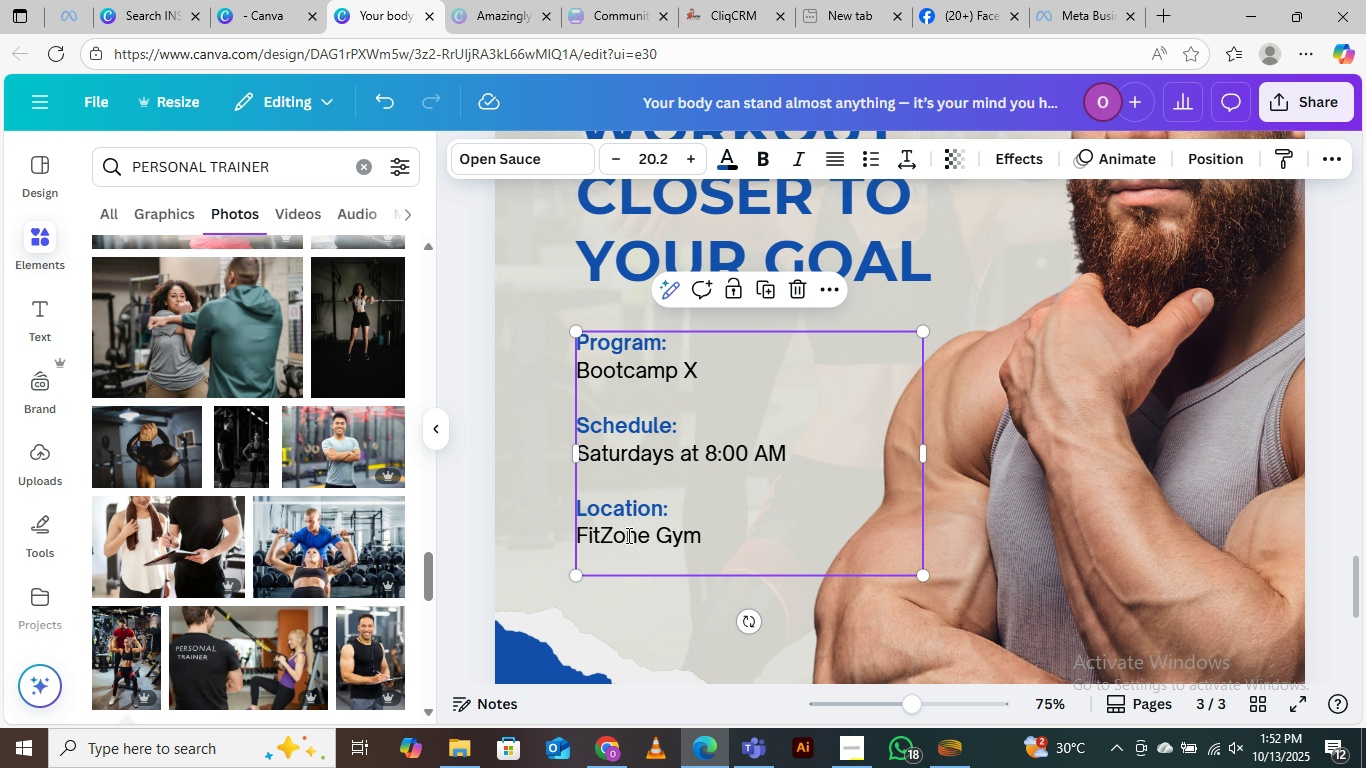 
double_click([627, 535])
 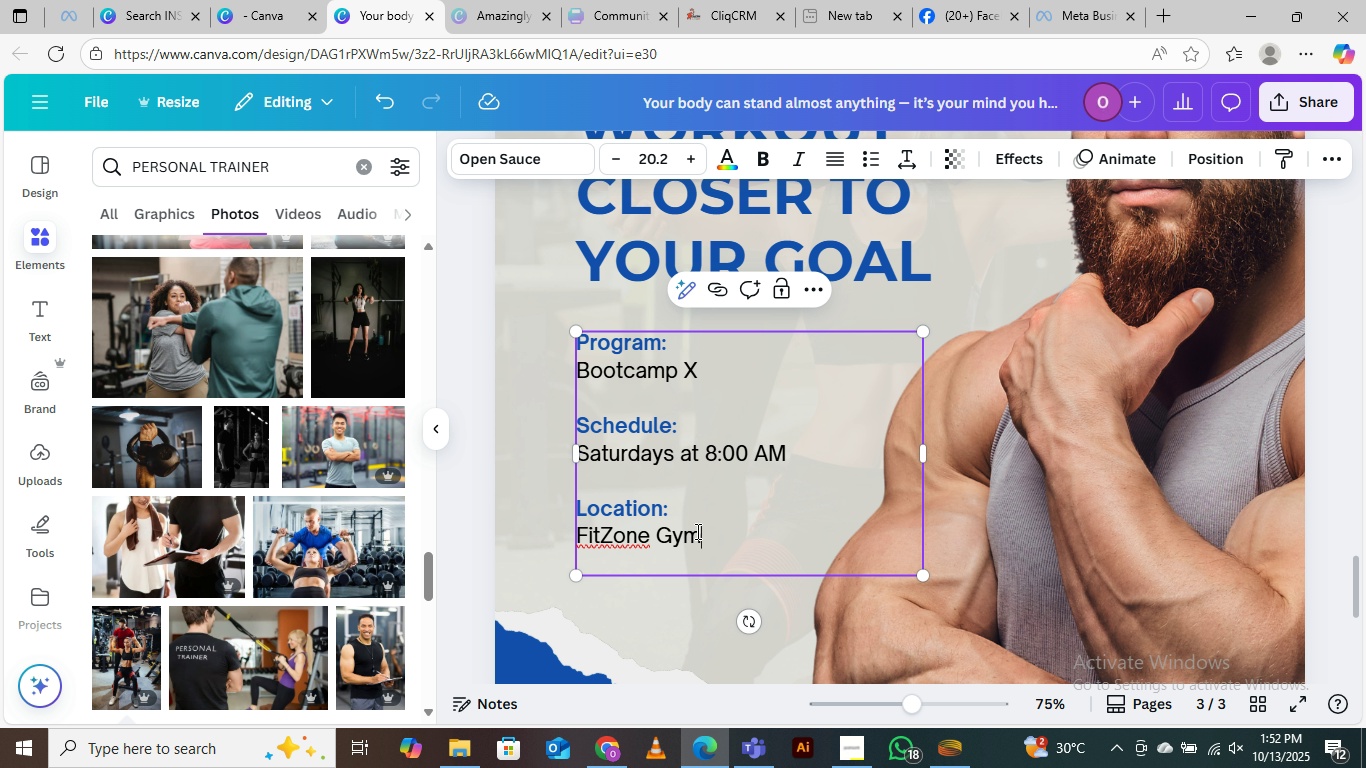 
left_click([696, 531])
 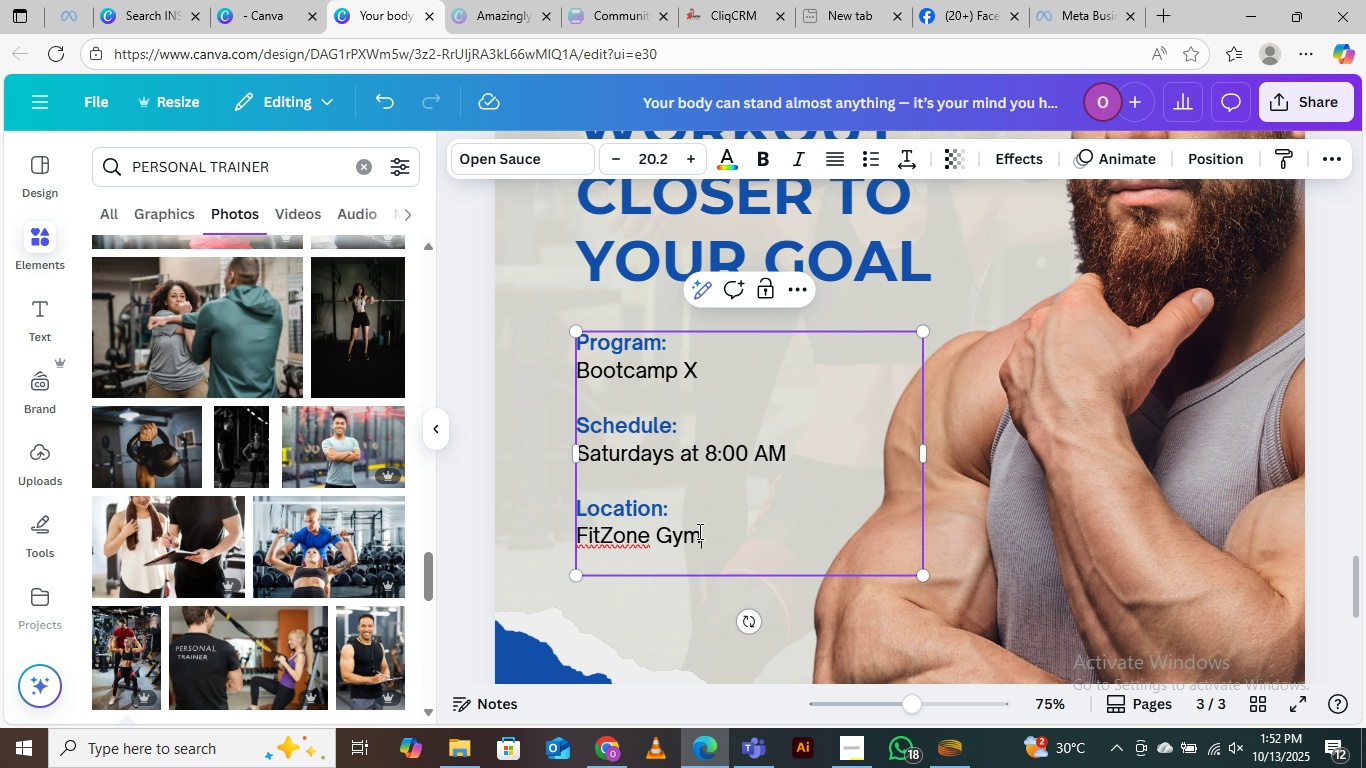 
left_click_drag(start_coordinate=[698, 531], to_coordinate=[577, 537])
 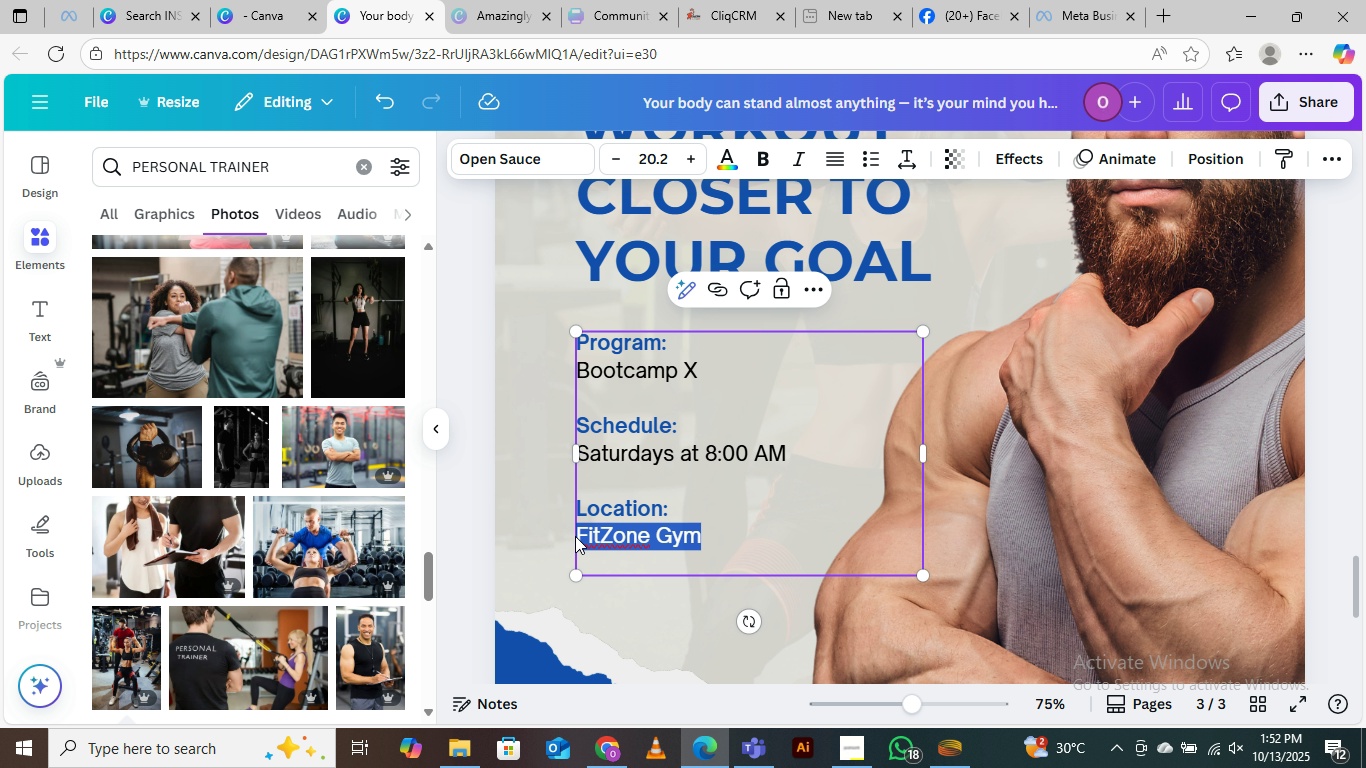 
key(Control+V)
 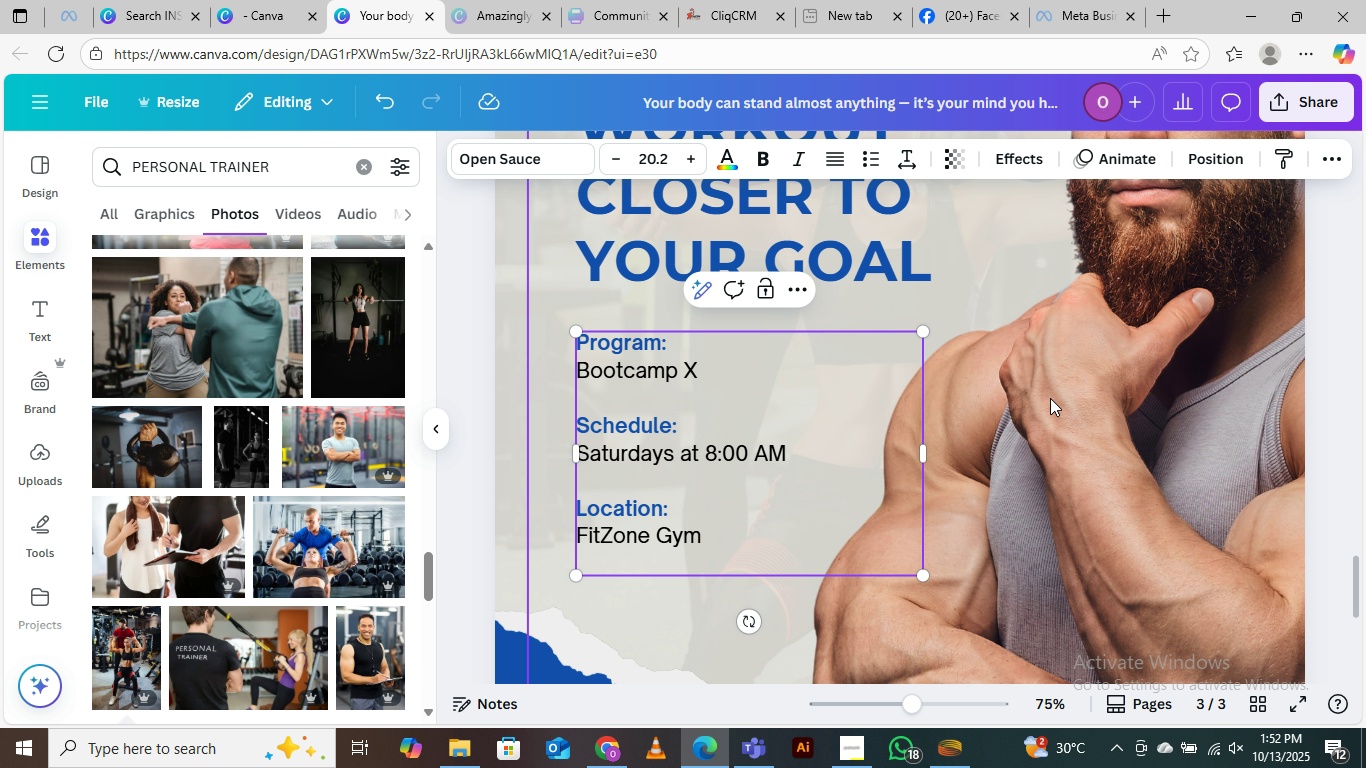 
left_click([1048, 394])
 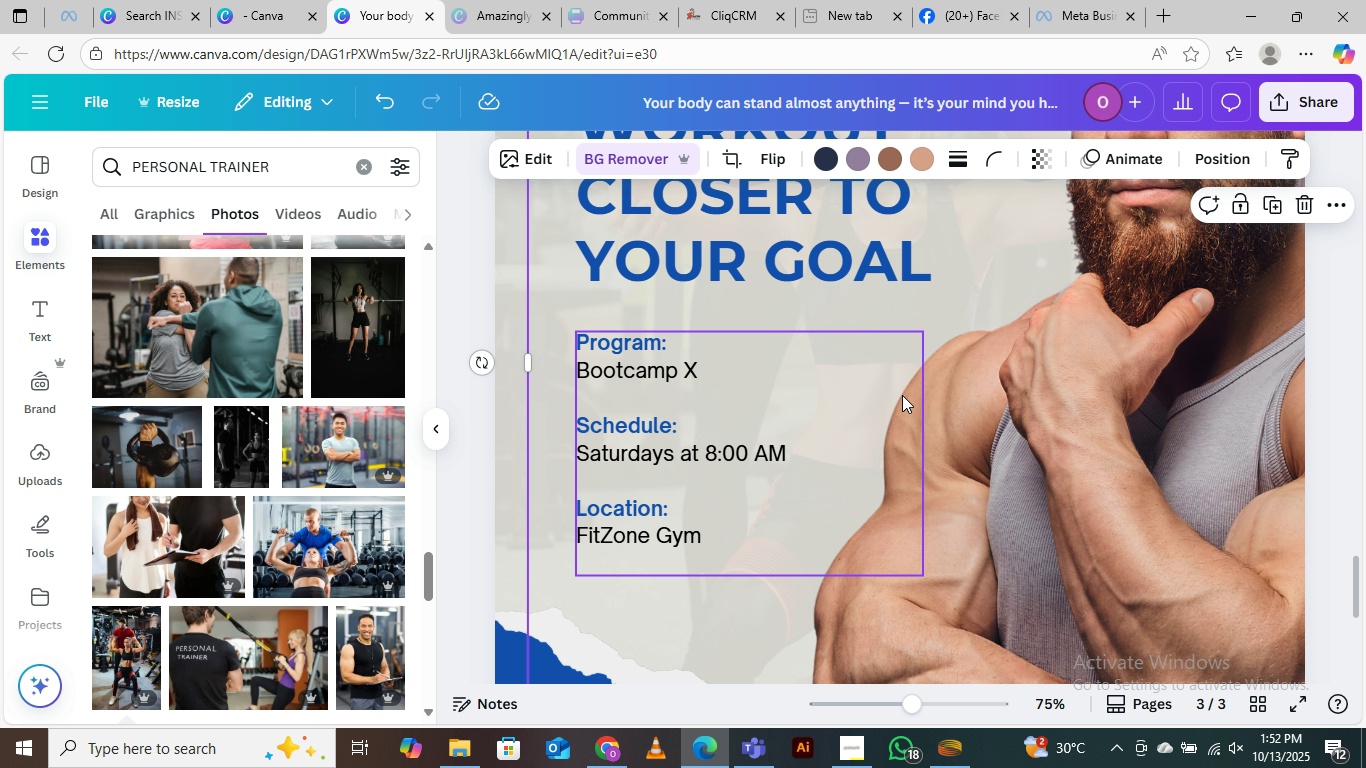 
scroll: coordinate [938, 402], scroll_direction: up, amount: 7.0
 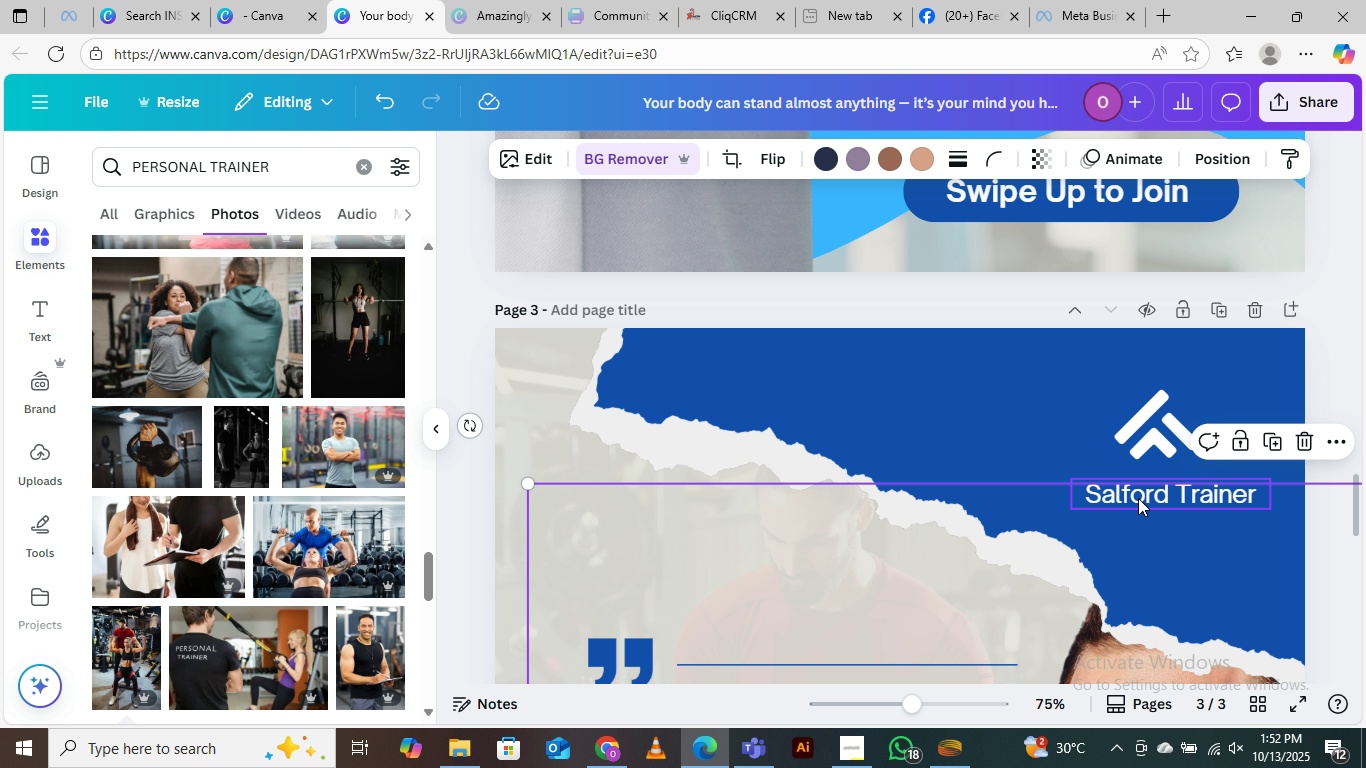 
wait(5.08)
 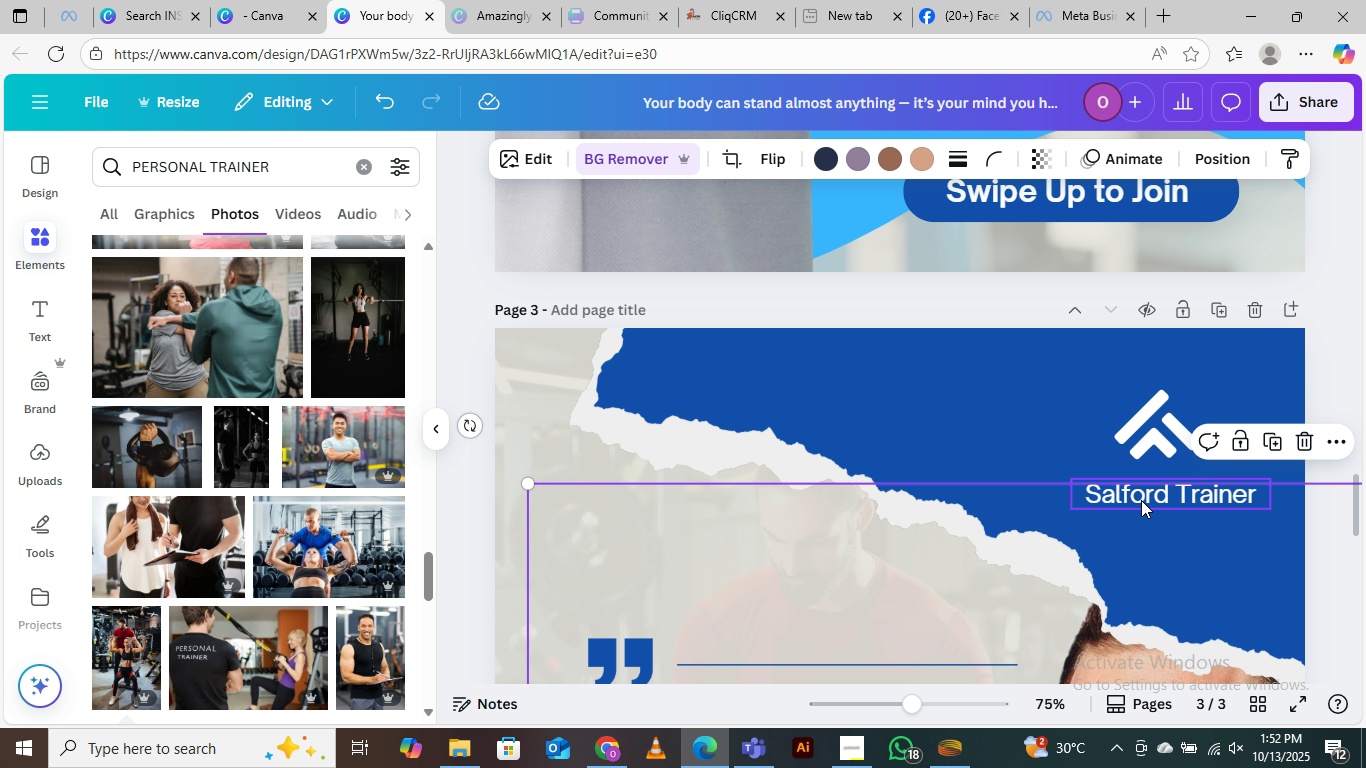 
double_click([1137, 496])
 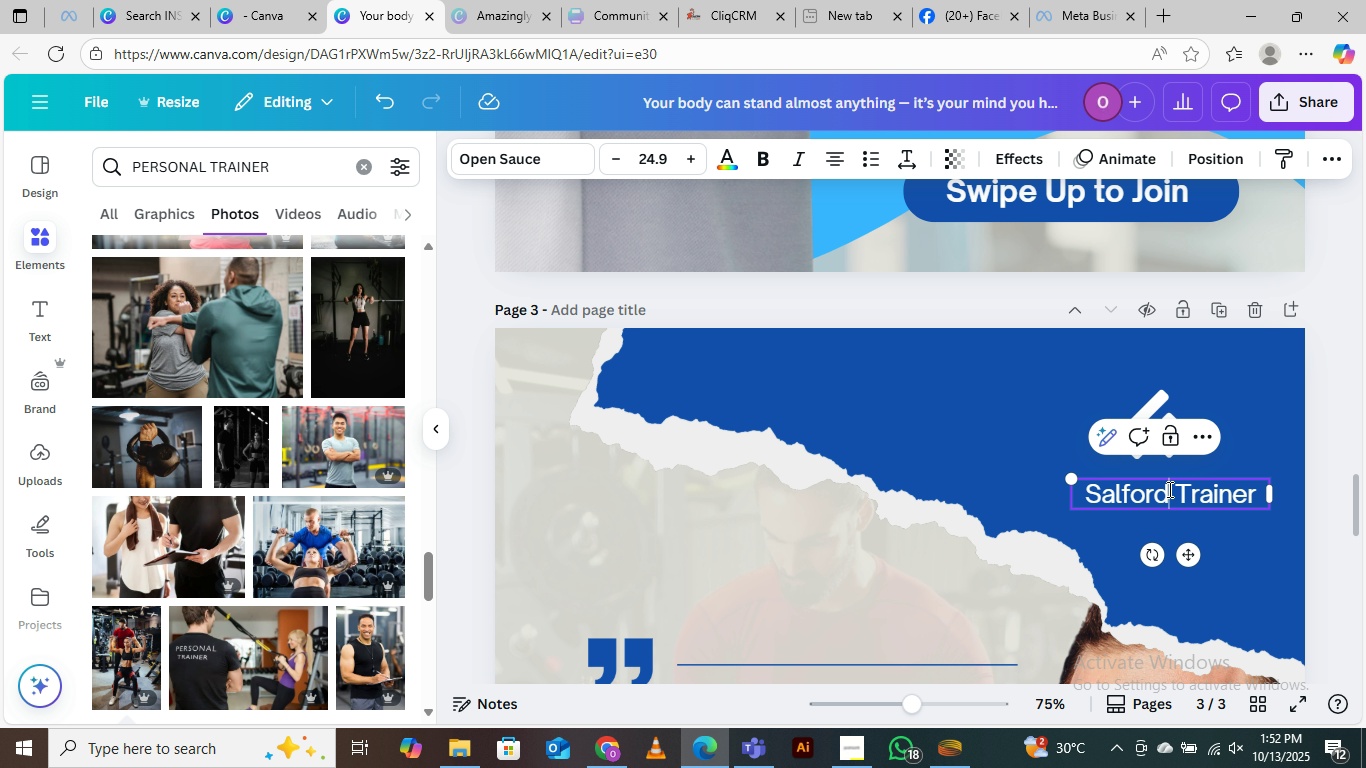 
left_click([1170, 489])
 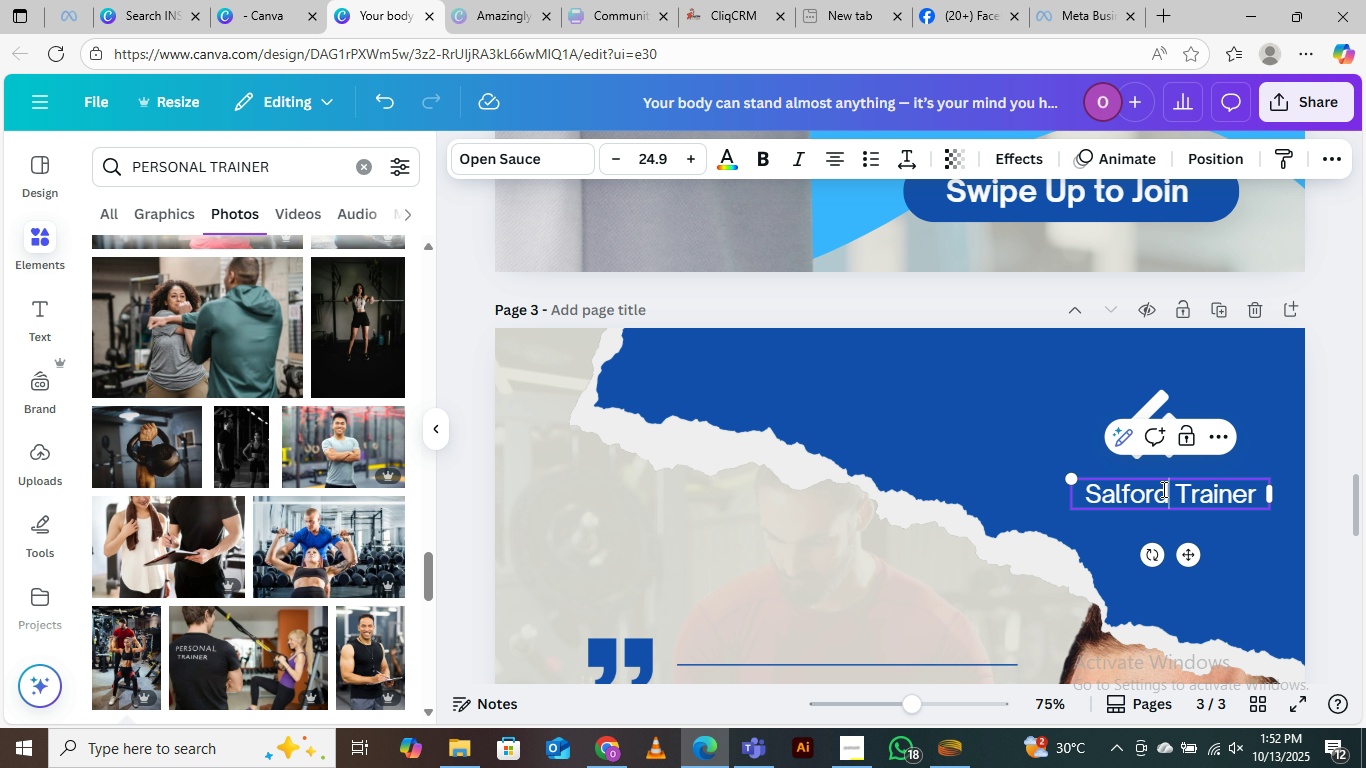 
left_click_drag(start_coordinate=[1168, 489], to_coordinate=[1062, 495])
 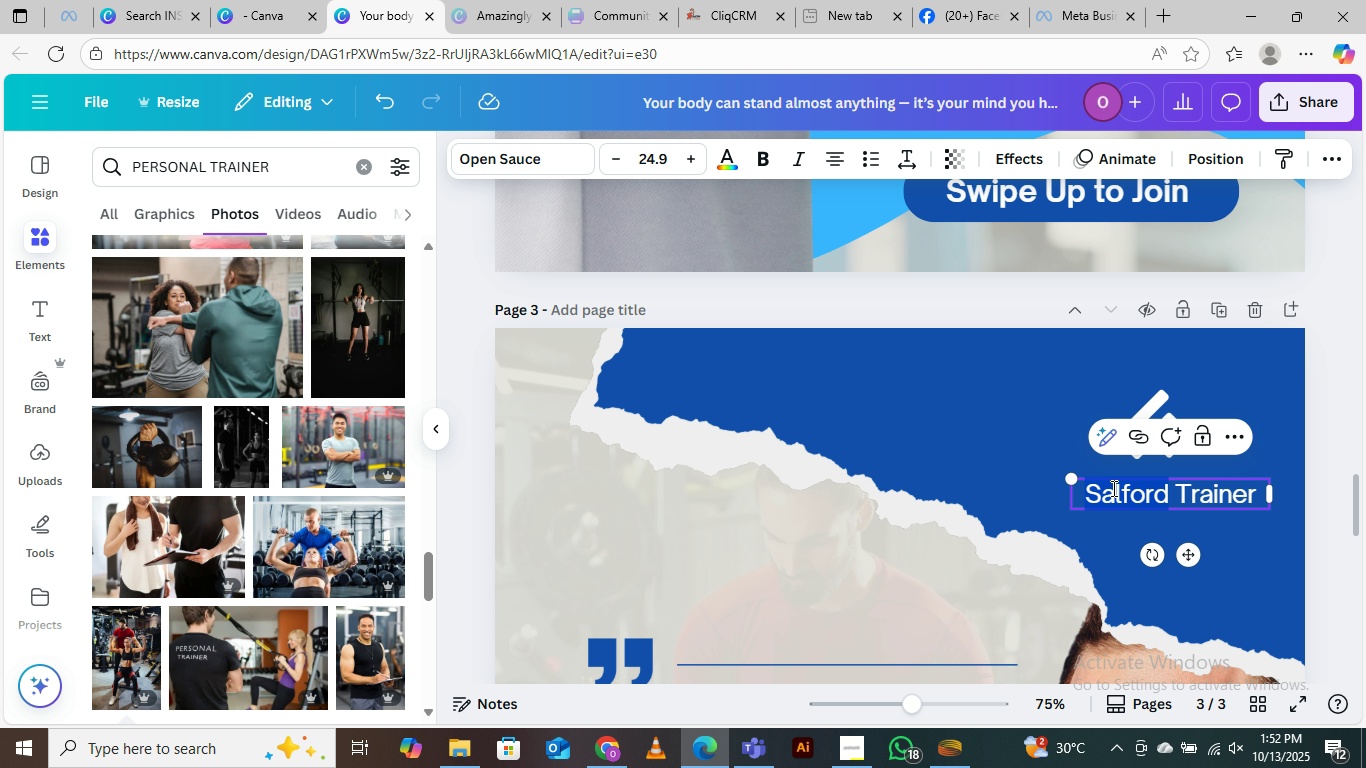 
type(Fitzone)
 